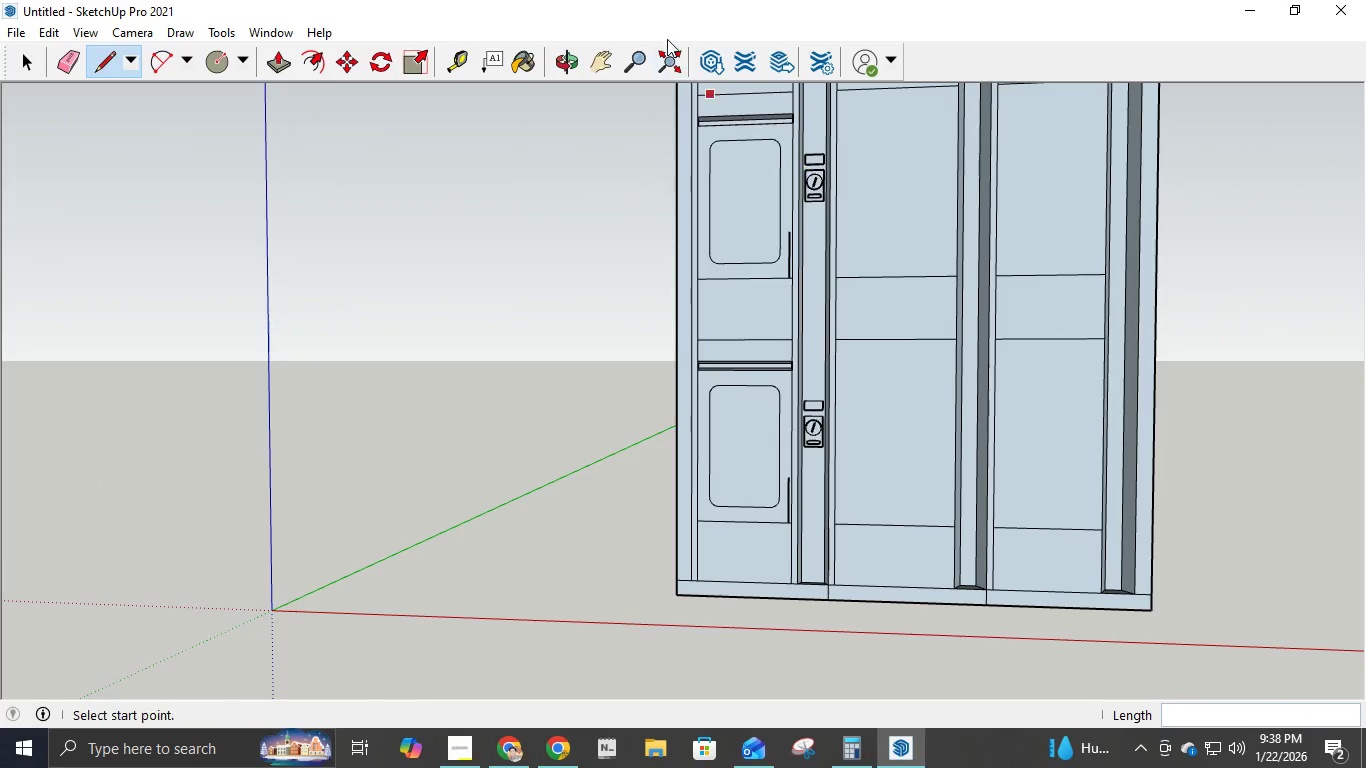 
scroll: coordinate [792, 446], scroll_direction: down, amount: 14.0
 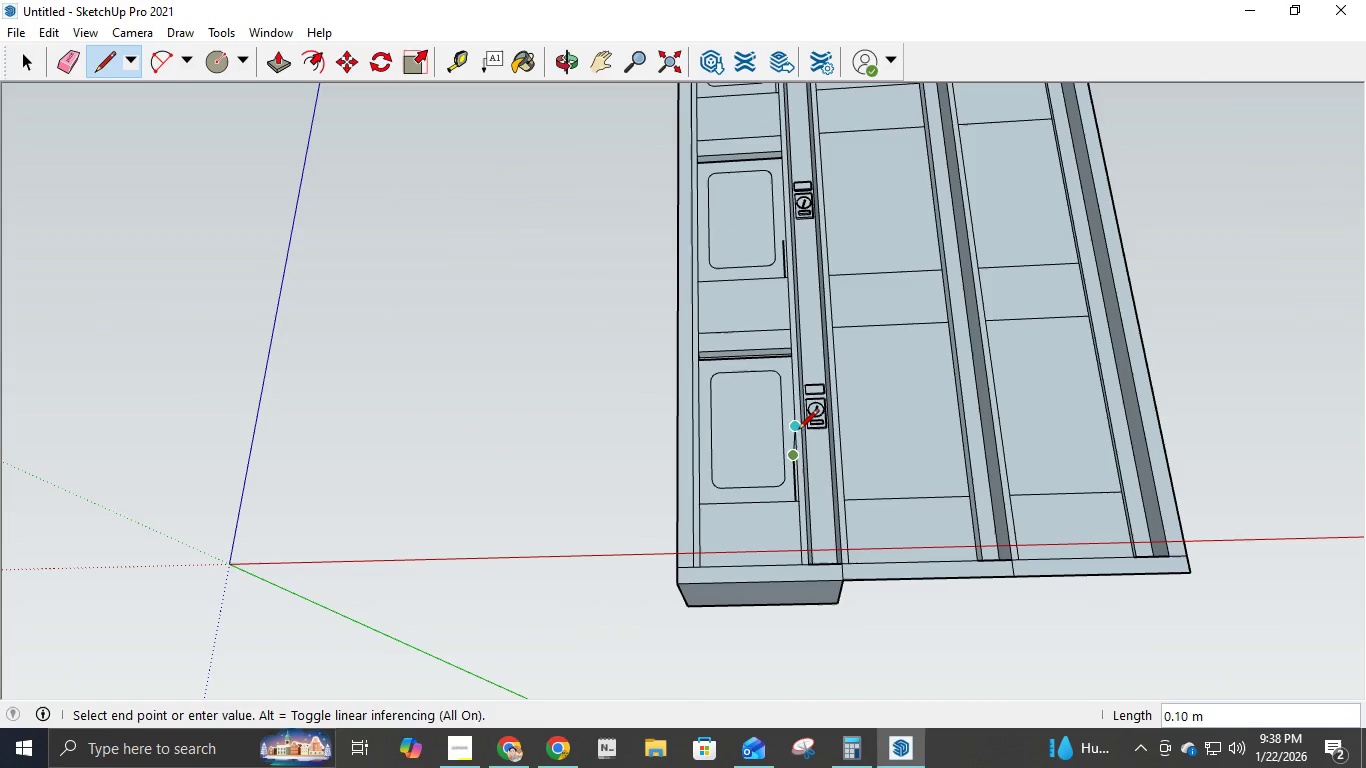 
left_click([600, 60])
 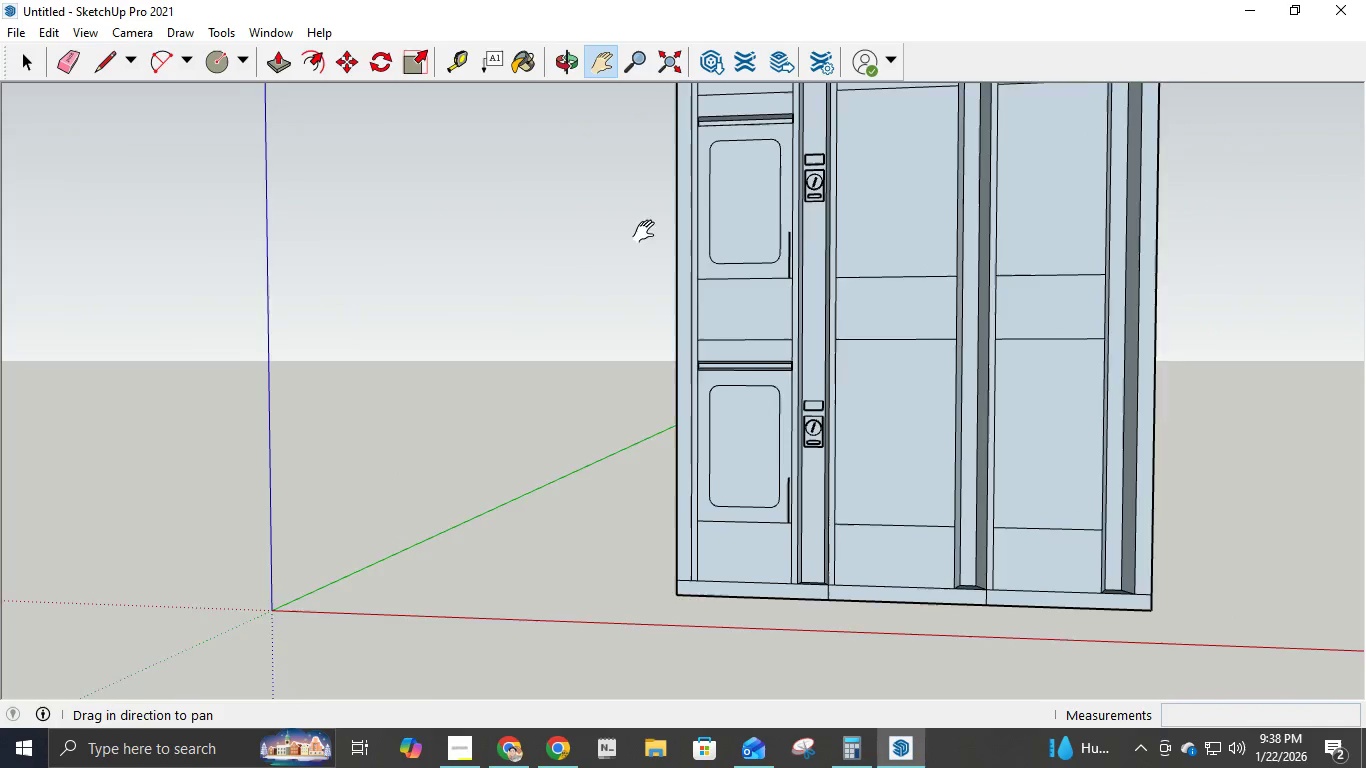 
left_click_drag(start_coordinate=[651, 247], to_coordinate=[723, 531])
 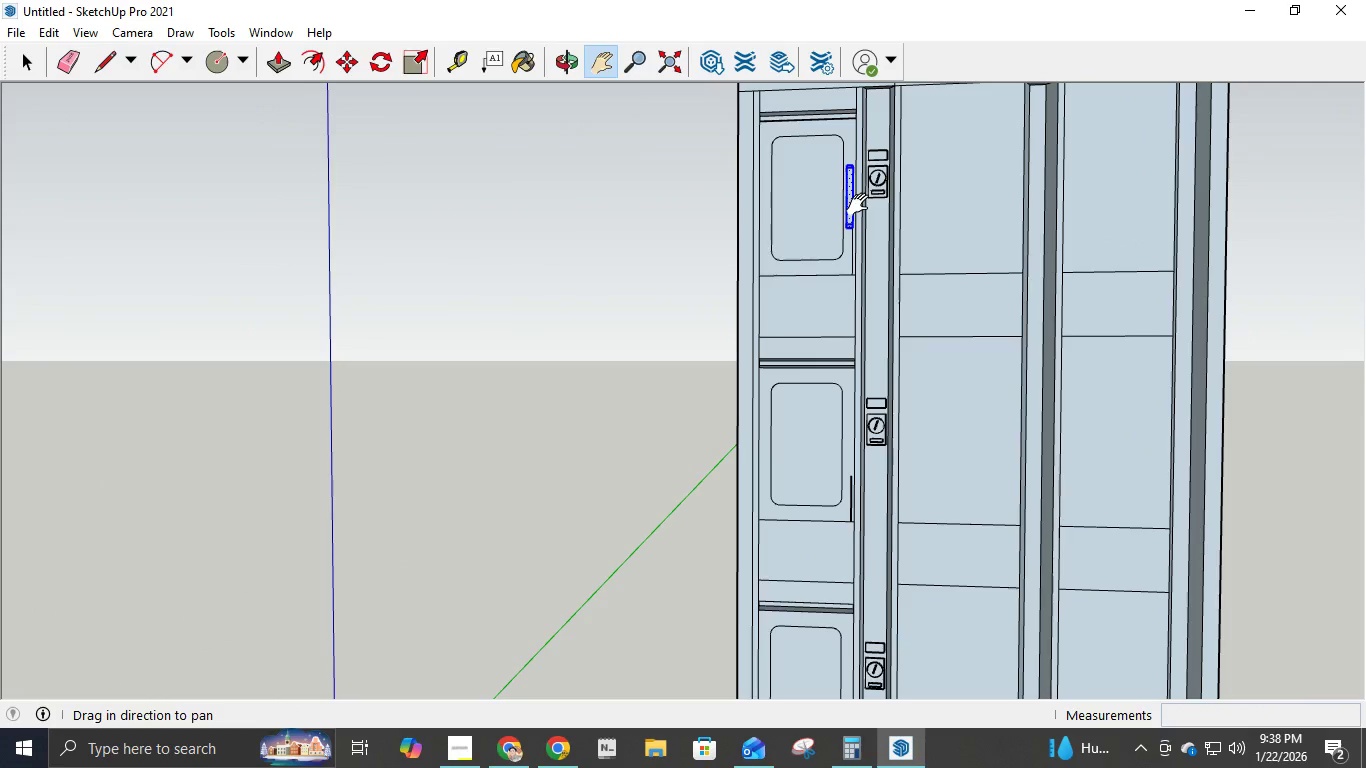 
key(Control+C)
 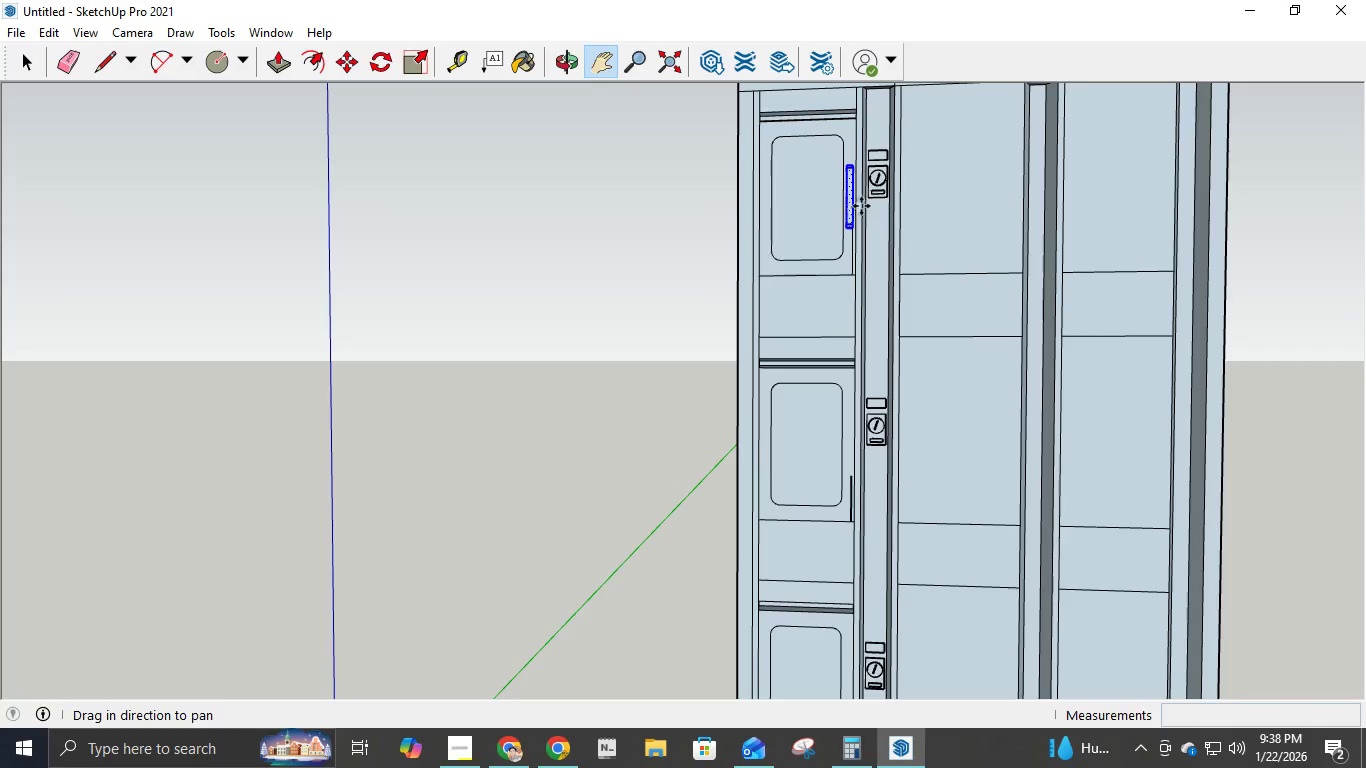 
key(Control+V)
 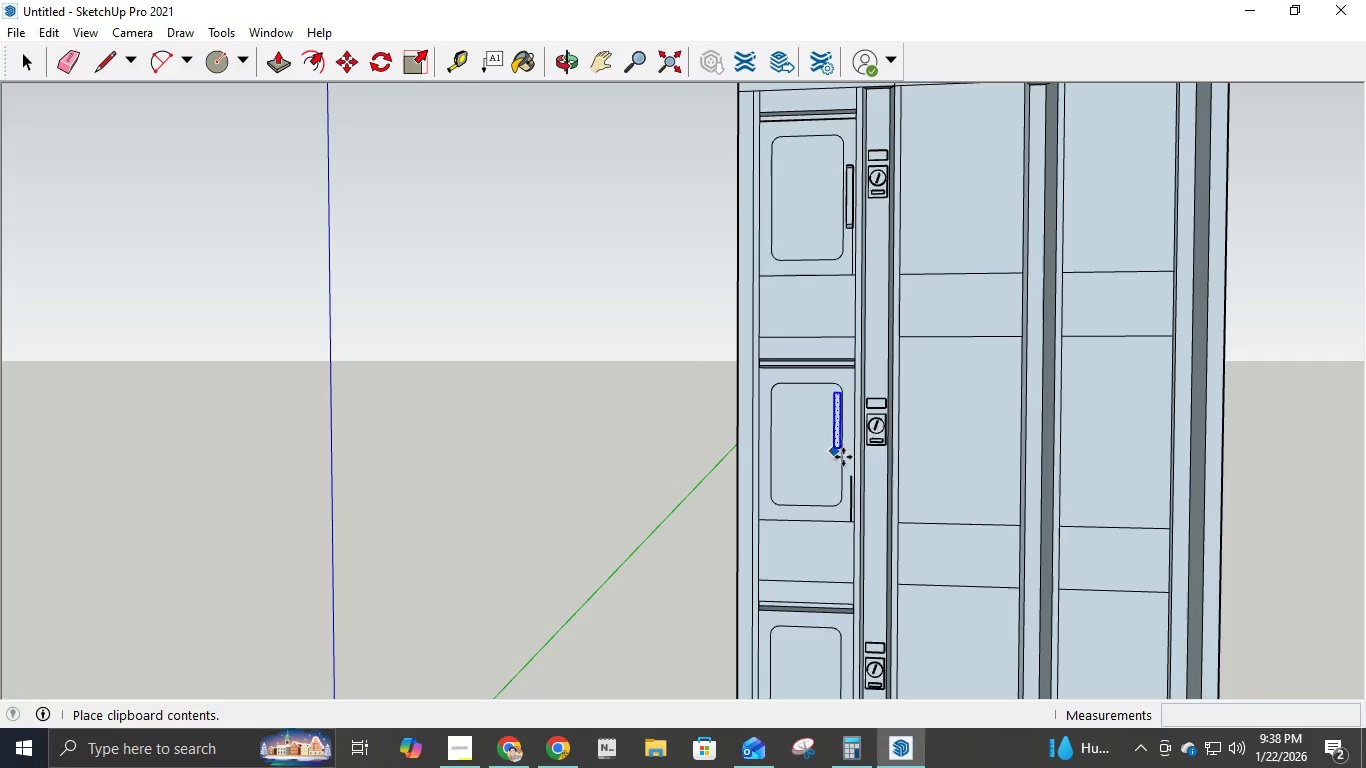 
scroll: coordinate [847, 459], scroll_direction: up, amount: 11.0
 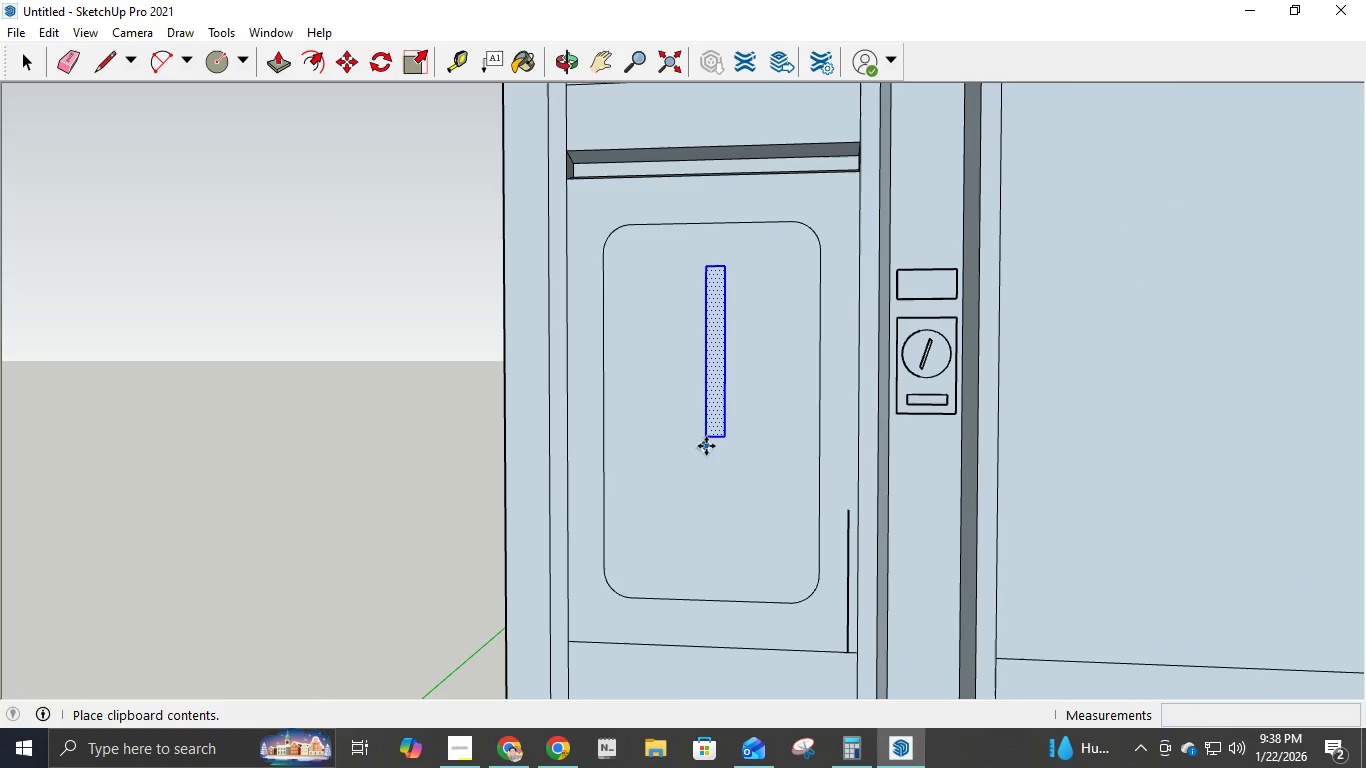 
left_click([710, 446])
 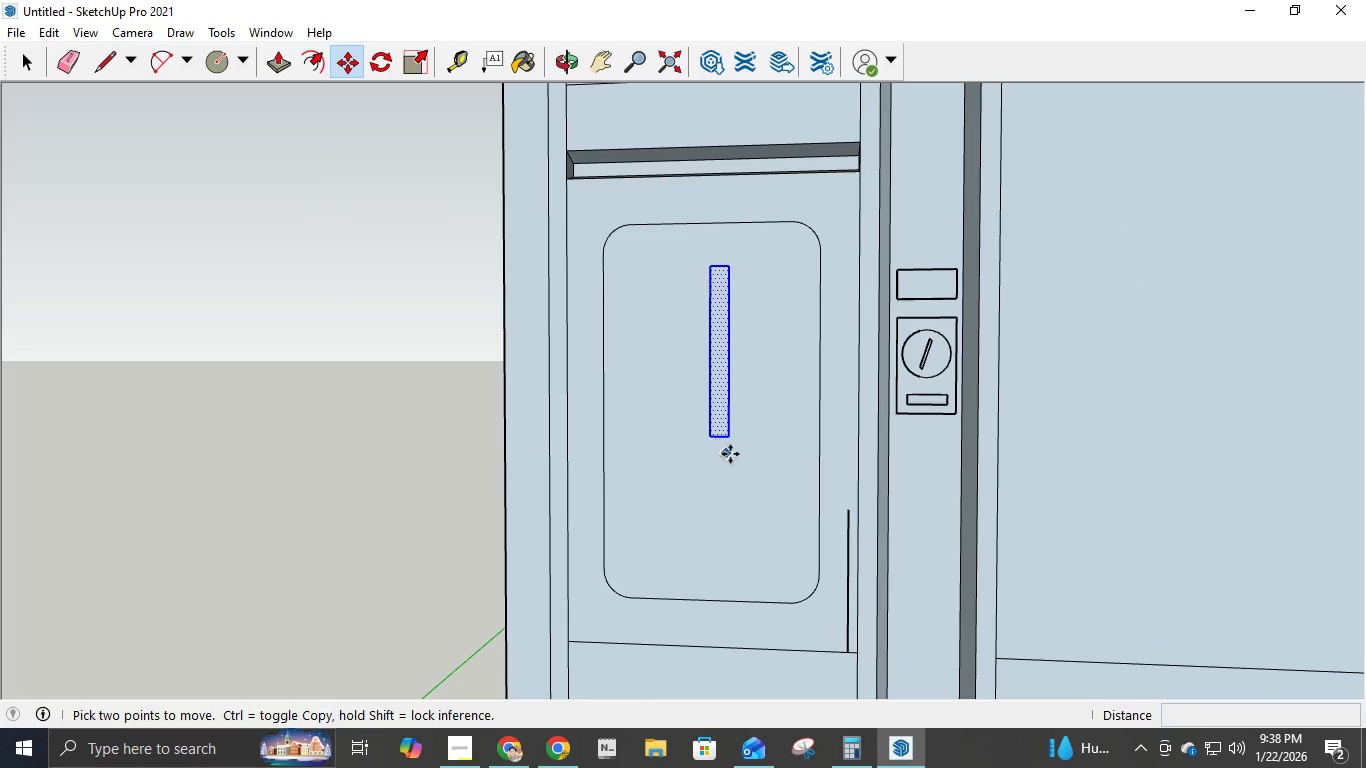 
scroll: coordinate [735, 454], scroll_direction: up, amount: 7.0
 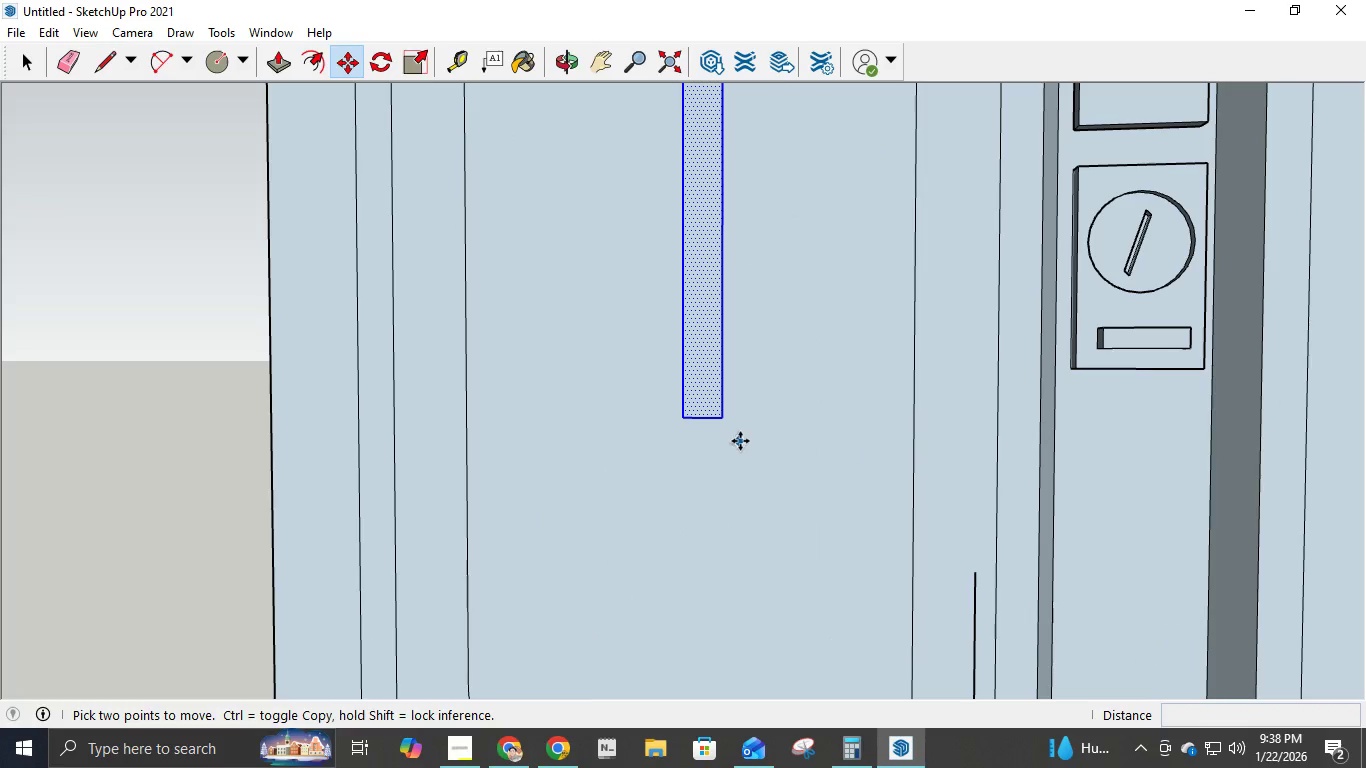 
key(Control+ControlLeft)
 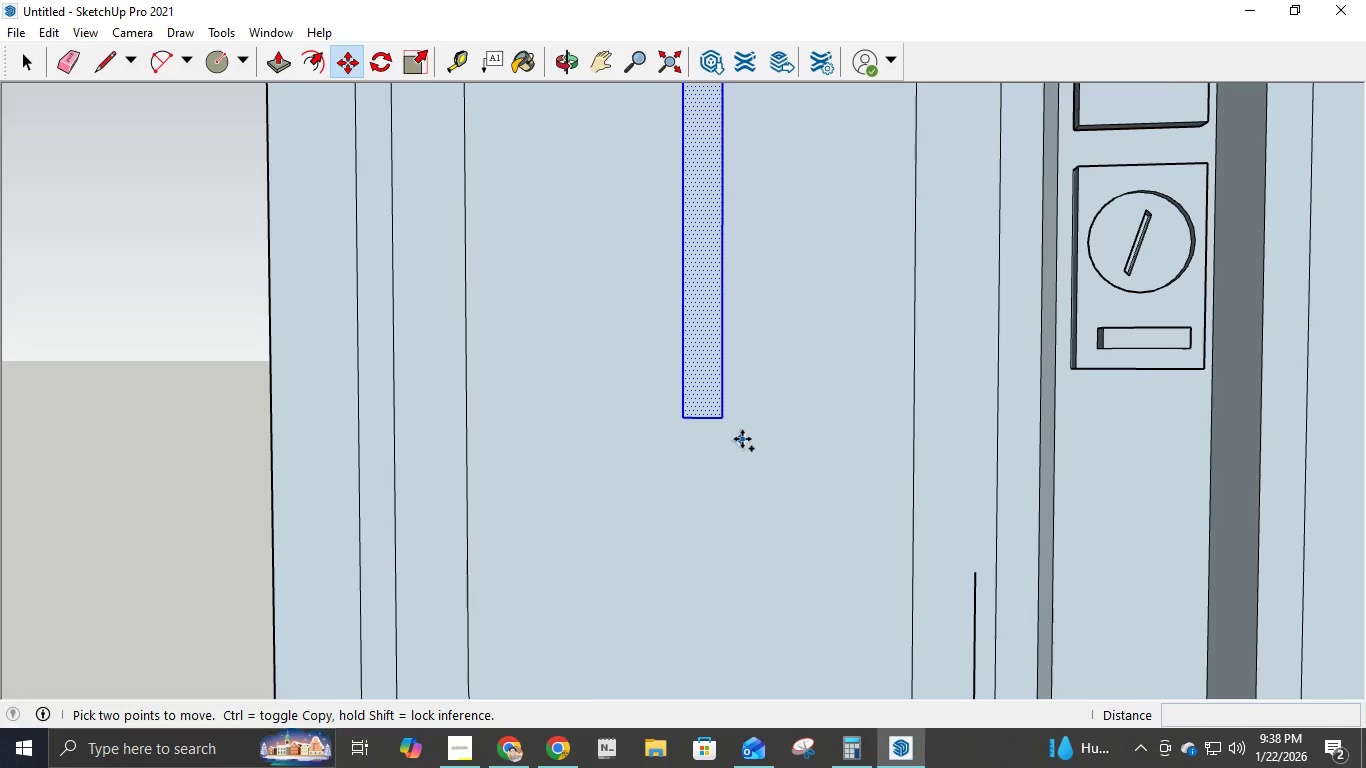 
key(Control+Z)
 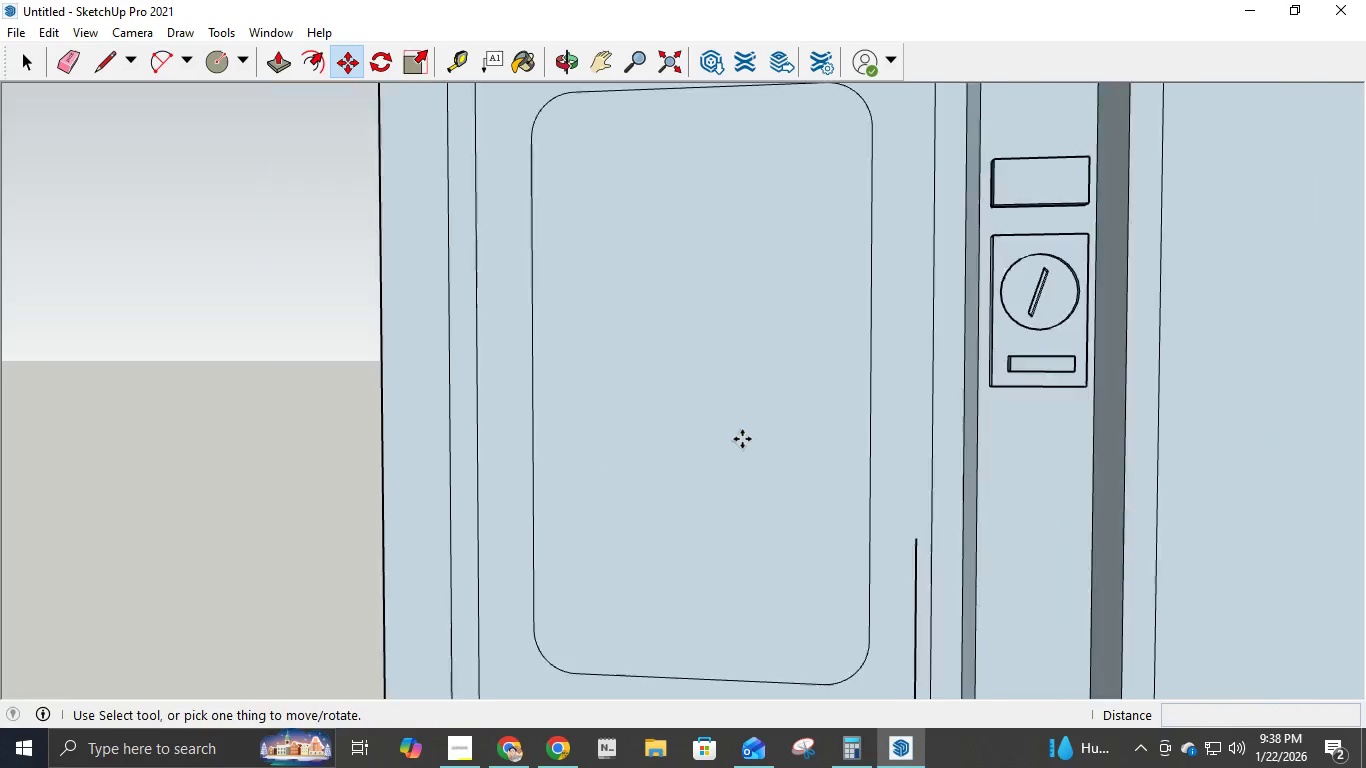 
scroll: coordinate [742, 439], scroll_direction: down, amount: 6.0
 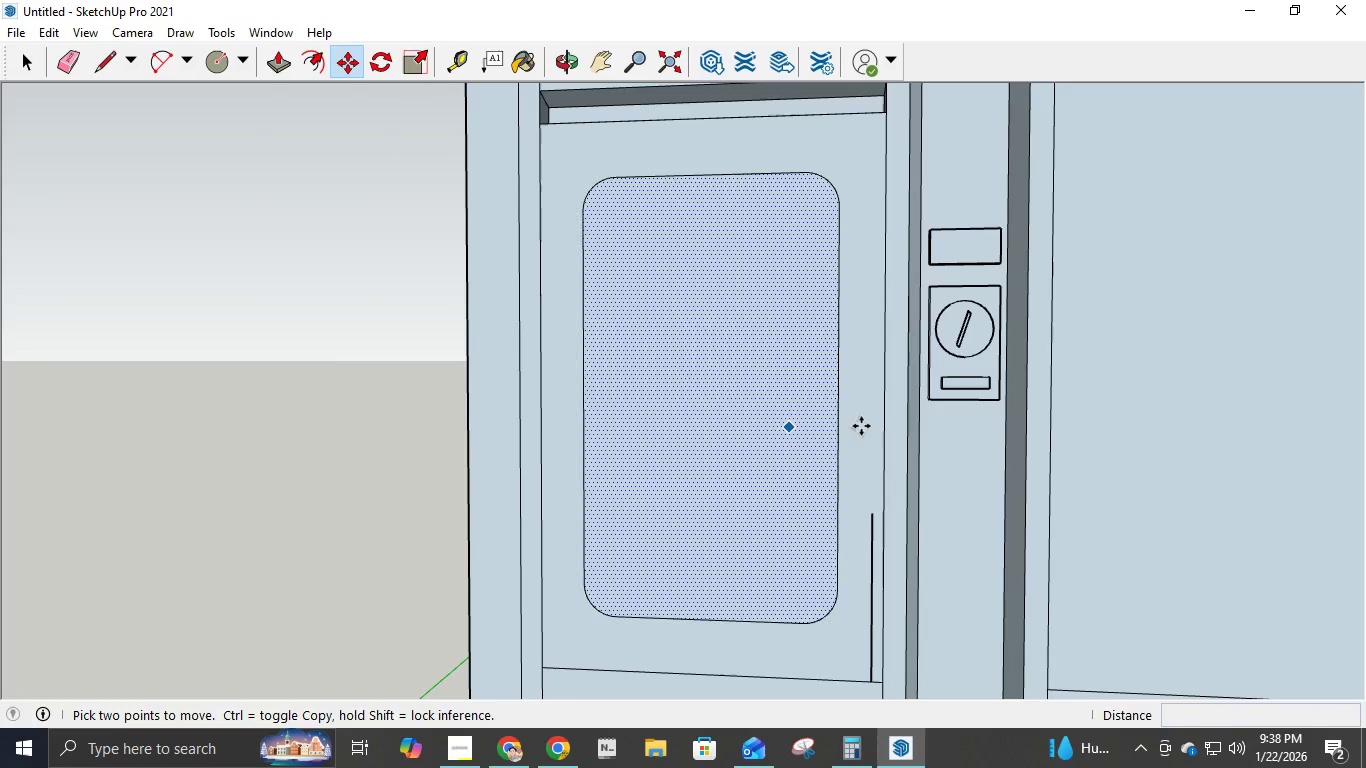 
key(Control+C)
 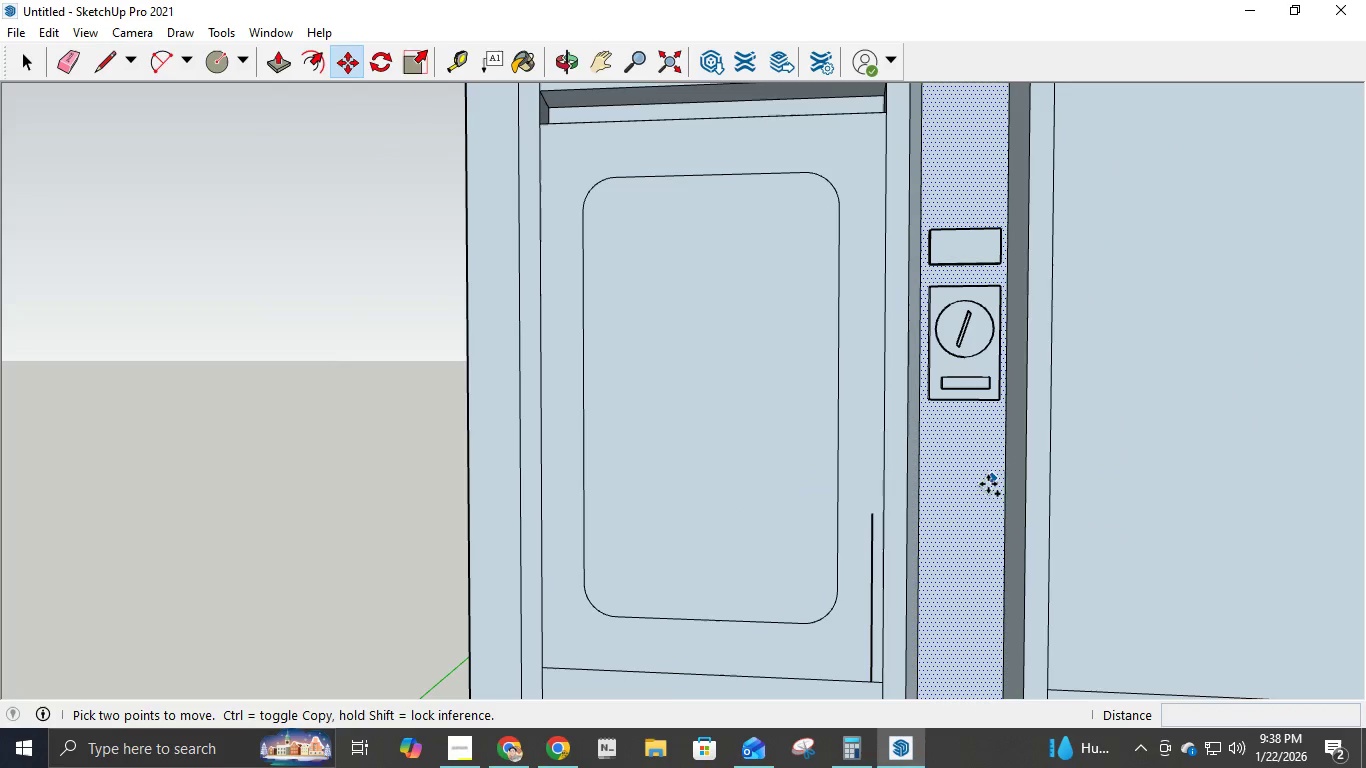 
scroll: coordinate [942, 506], scroll_direction: down, amount: 14.0
 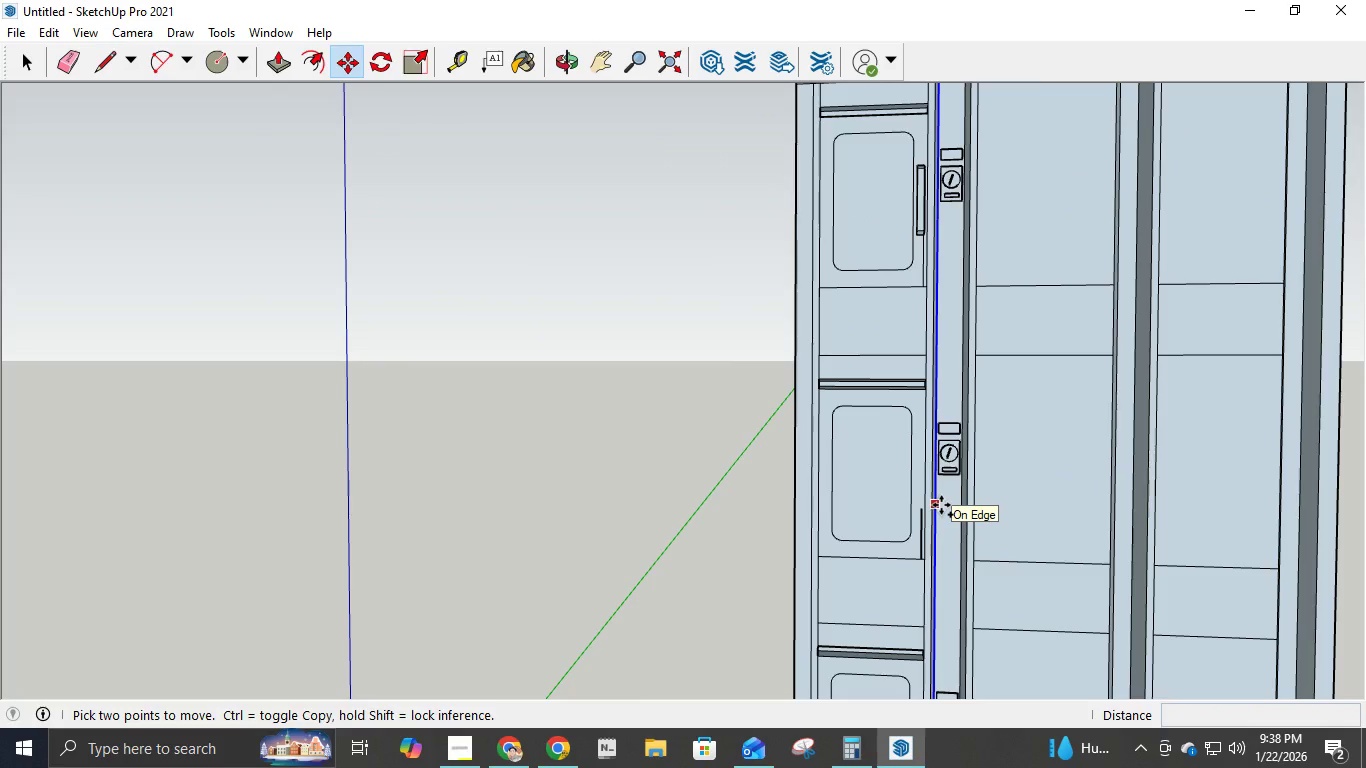 
key(Control+V)
 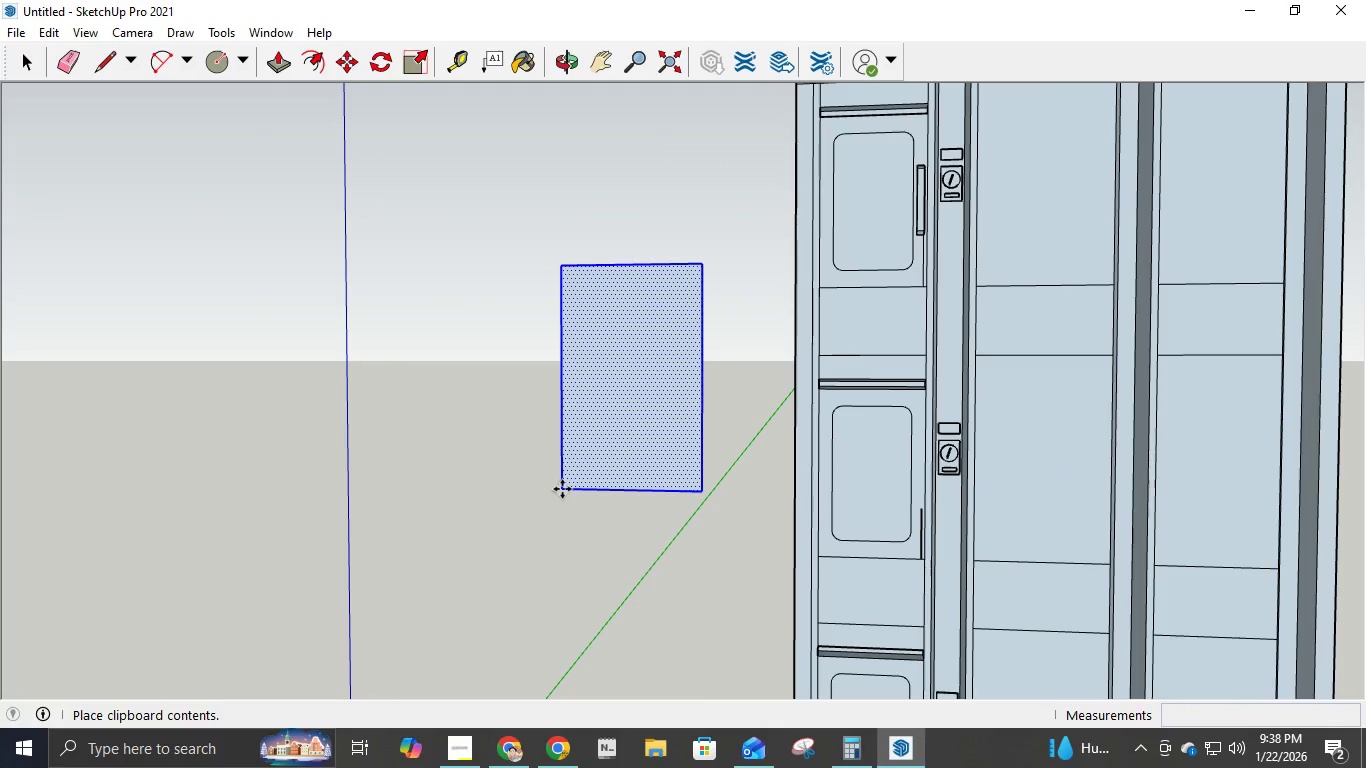 
key(Escape)
 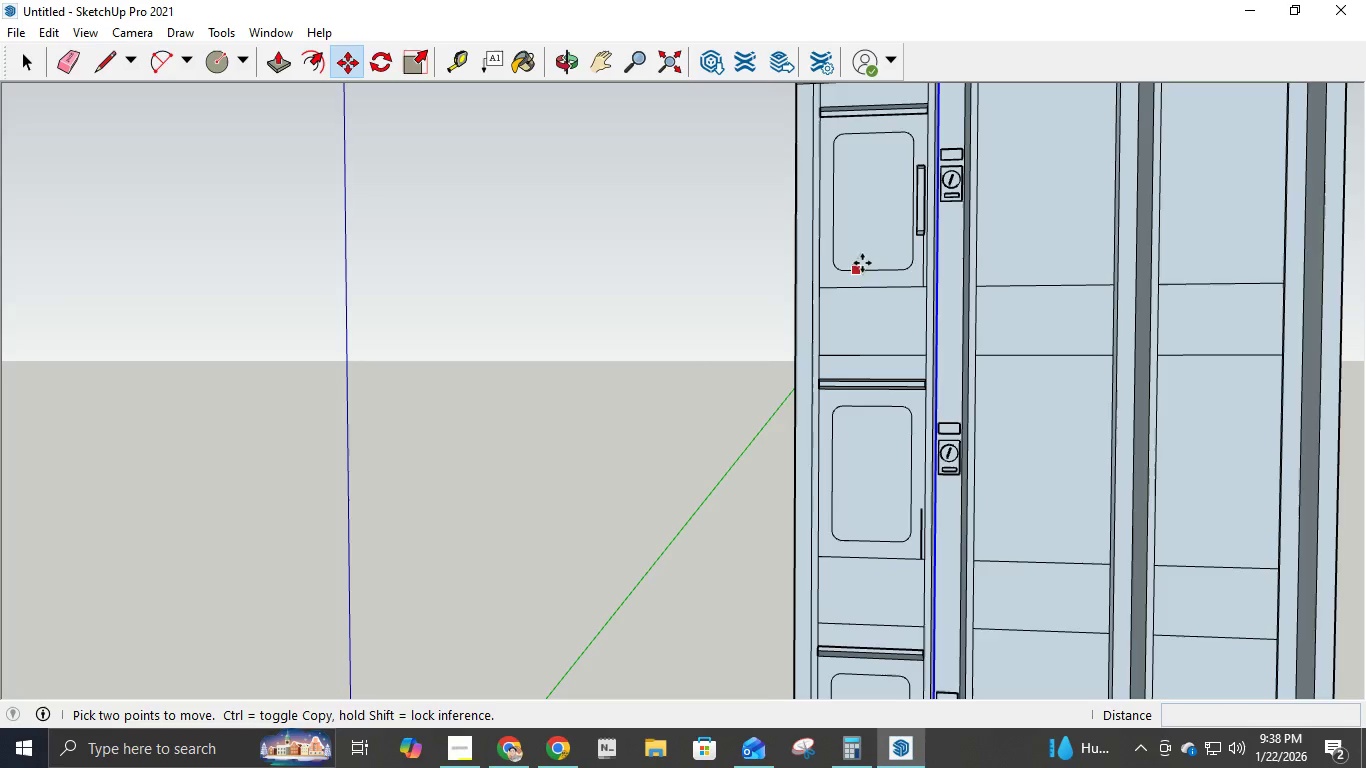 
scroll: coordinate [914, 232], scroll_direction: up, amount: 5.0
 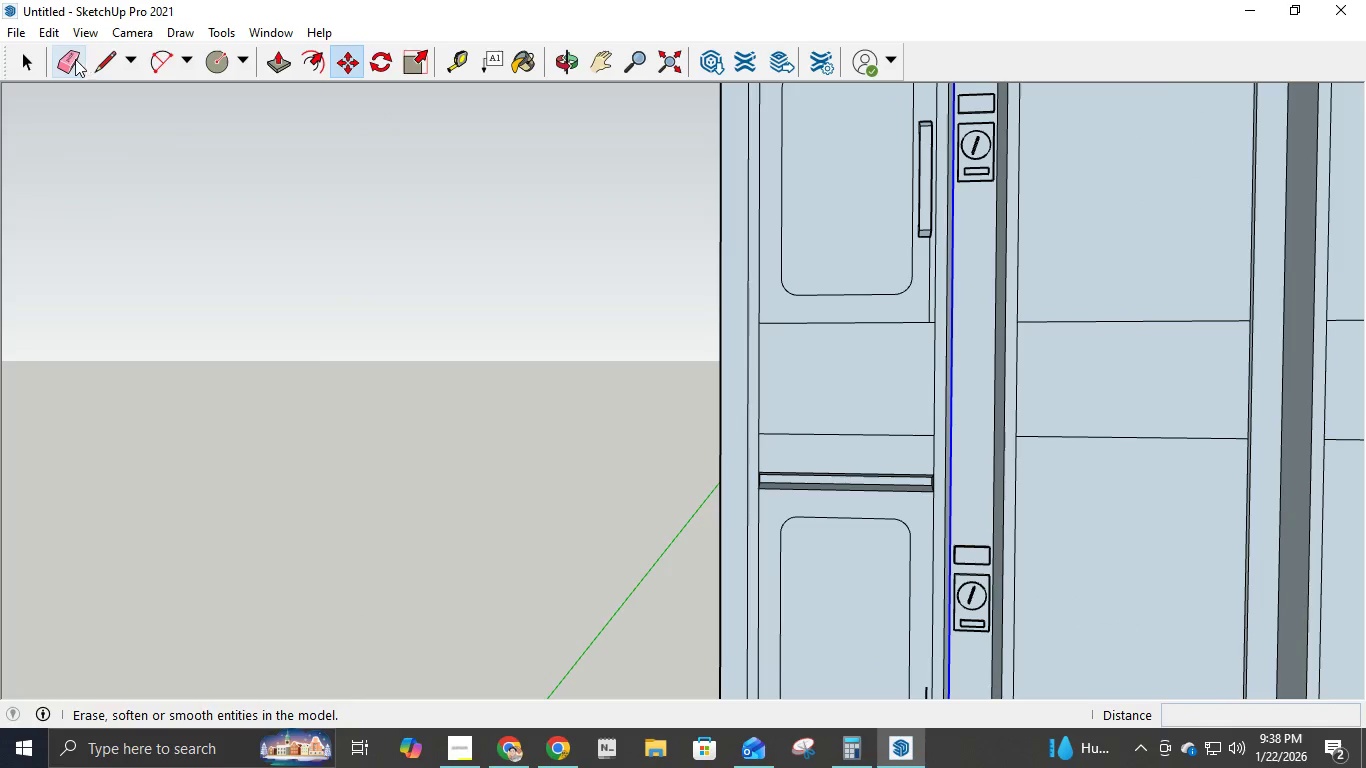 
left_click([30, 61])
 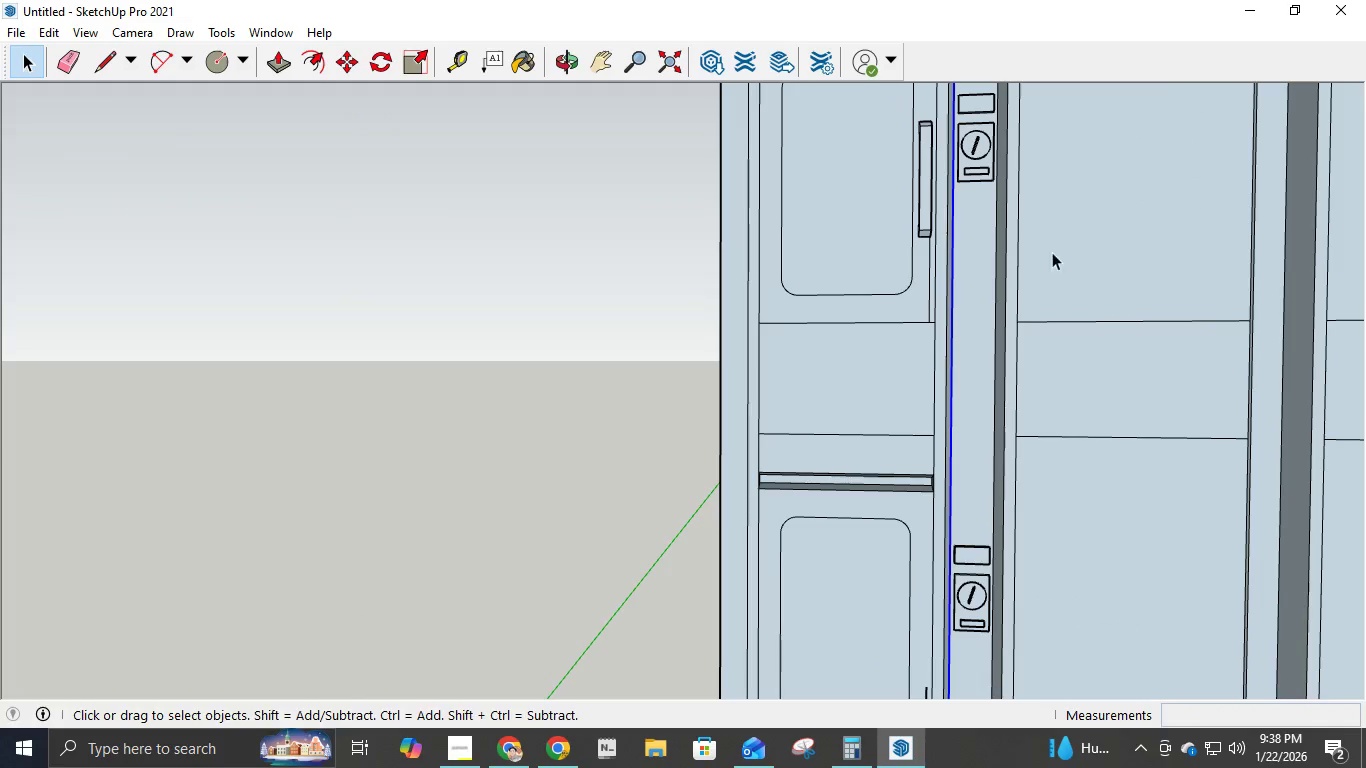 
left_click([459, 237])
 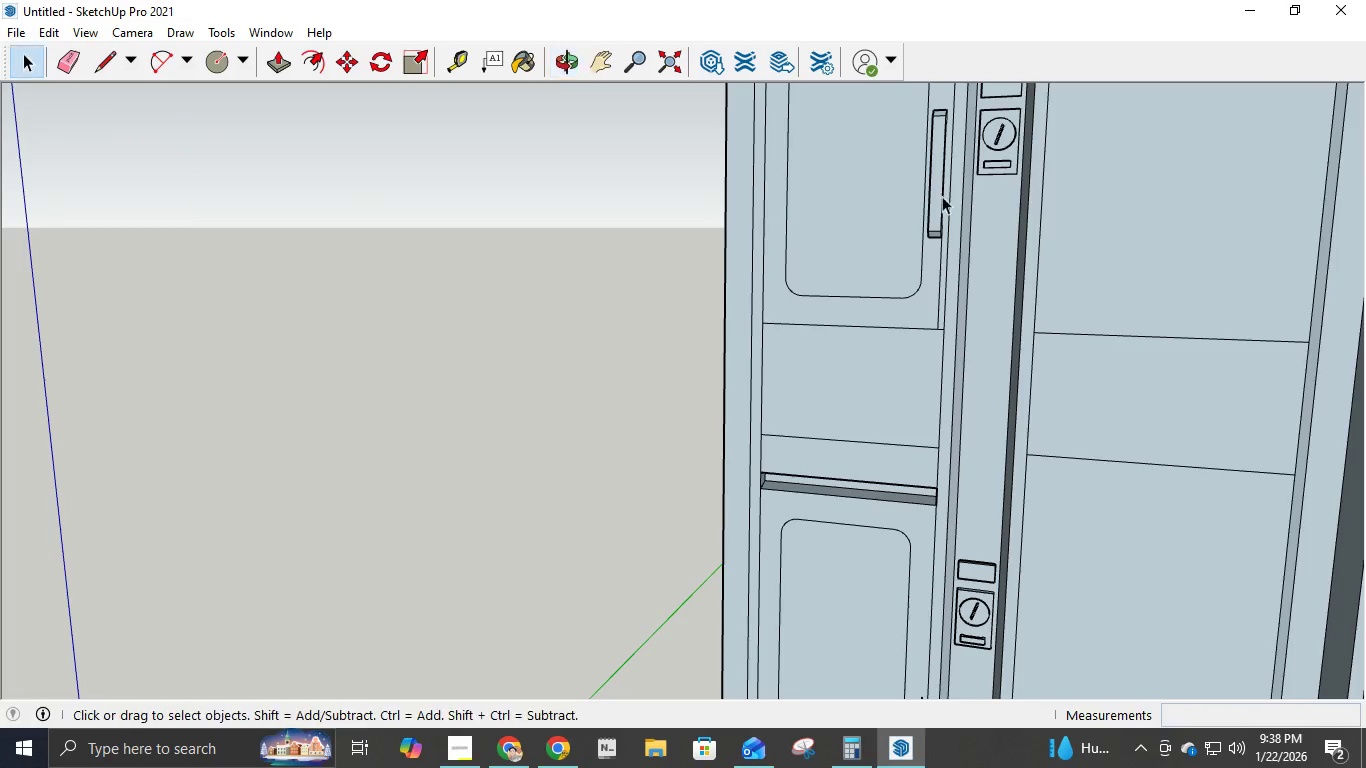 
left_click_drag(start_coordinate=[932, 103], to_coordinate=[945, 244])
 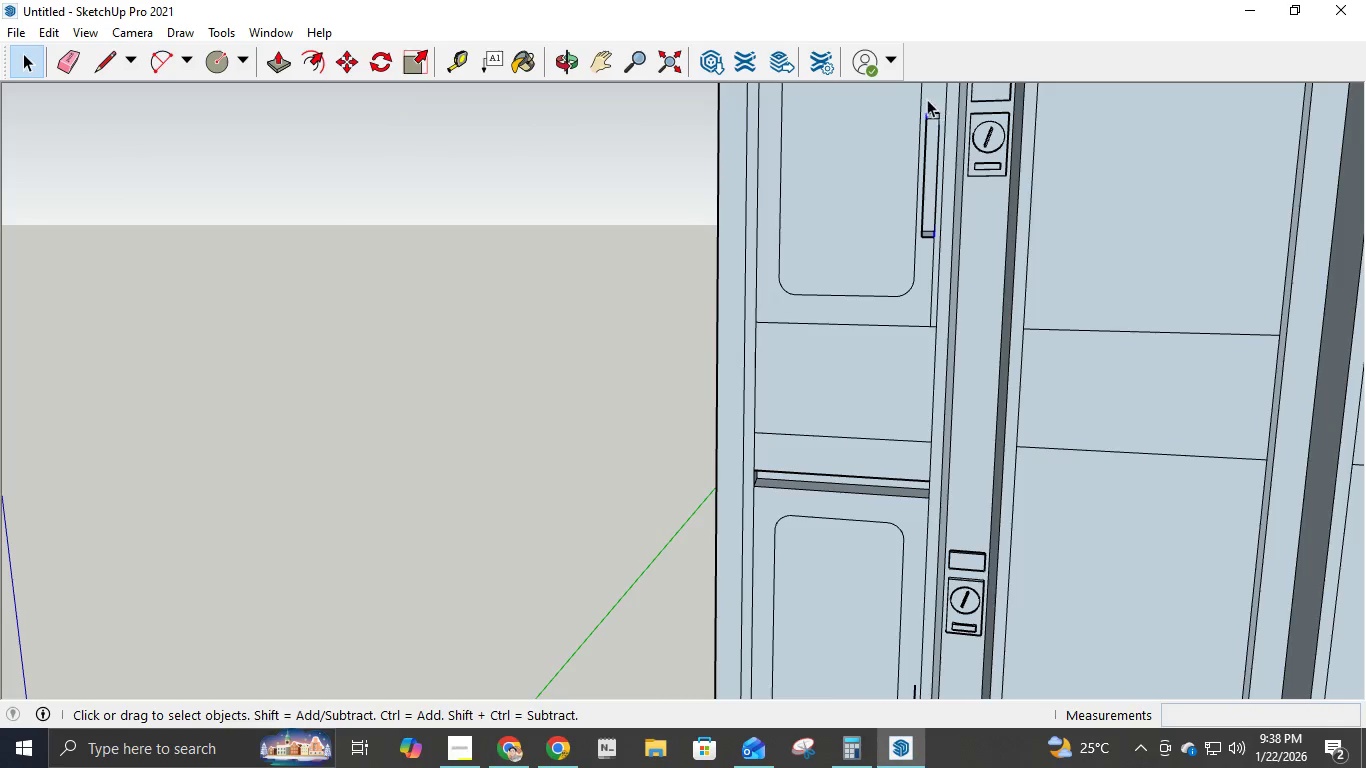 
left_click_drag(start_coordinate=[922, 99], to_coordinate=[940, 245])
 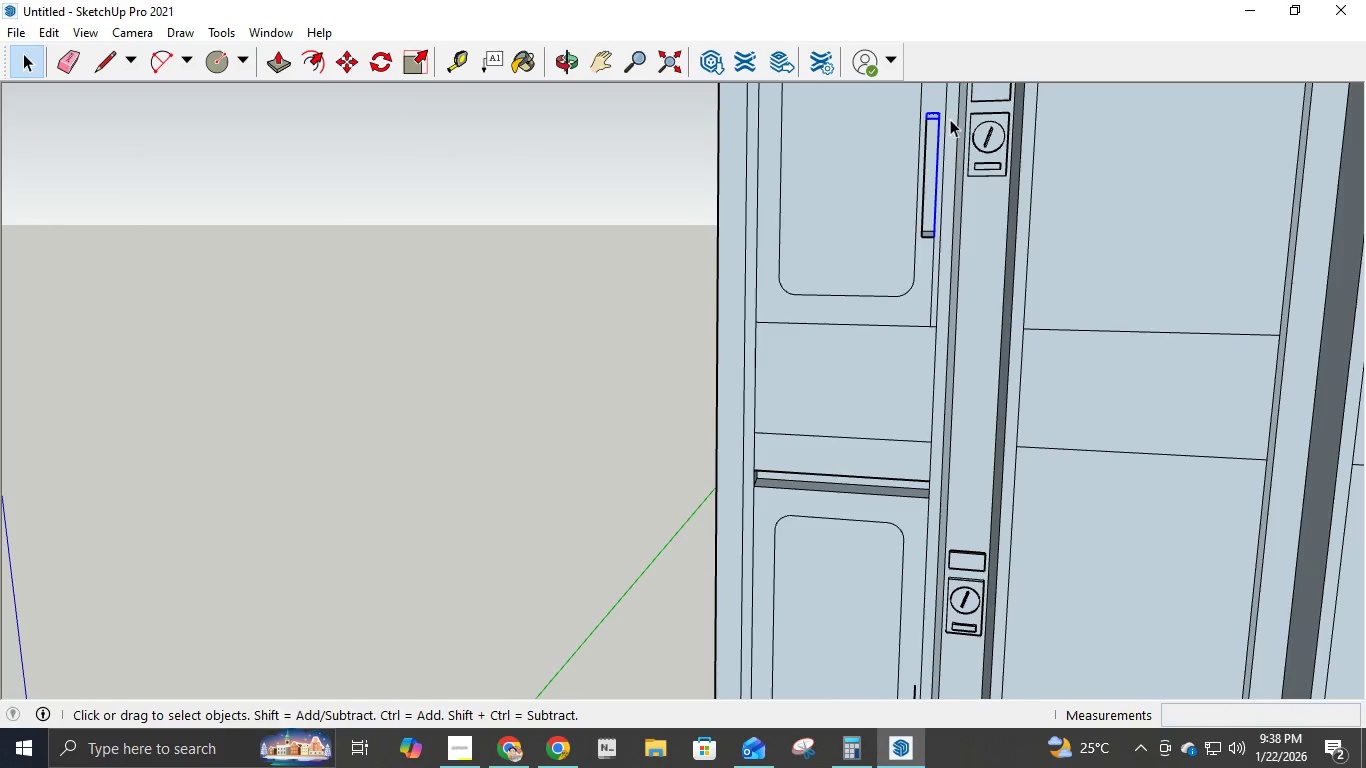 
scroll: coordinate [948, 128], scroll_direction: up, amount: 7.0
 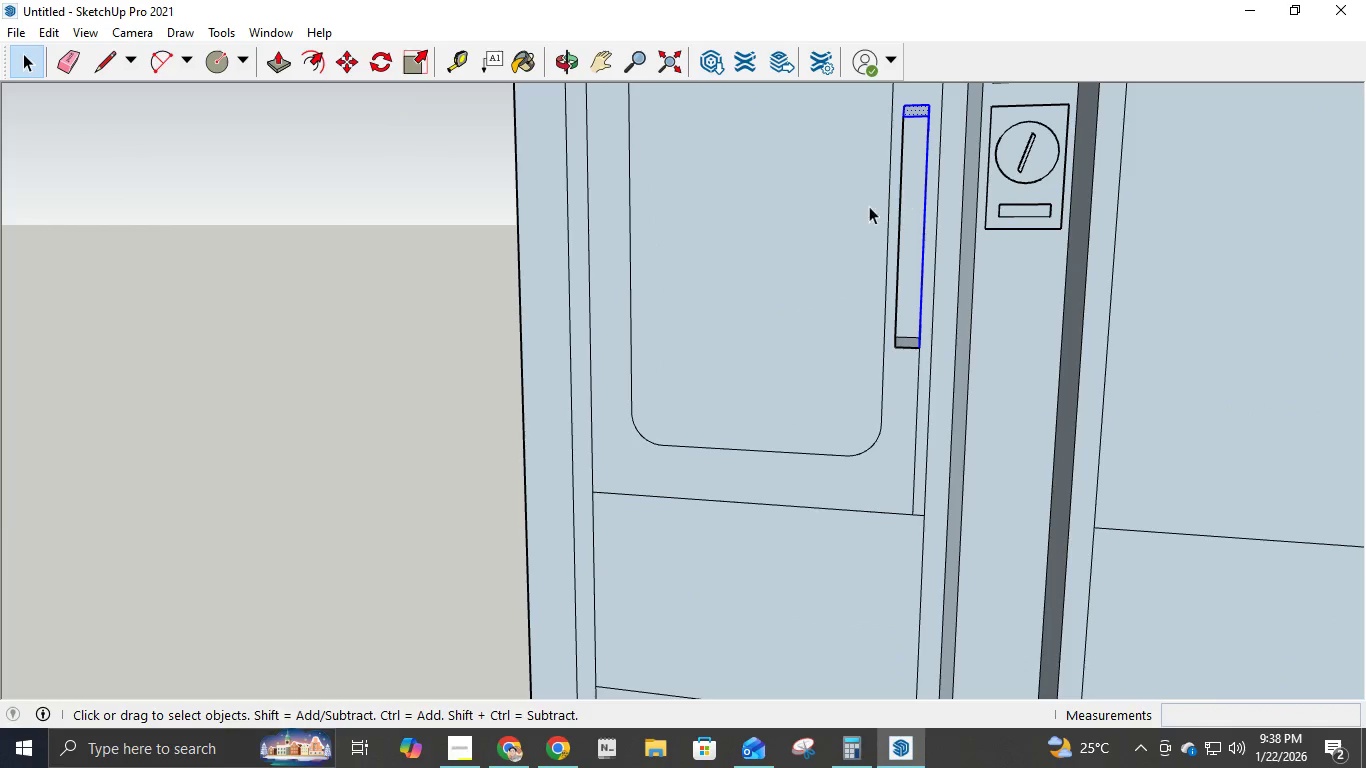 
left_click([859, 219])
 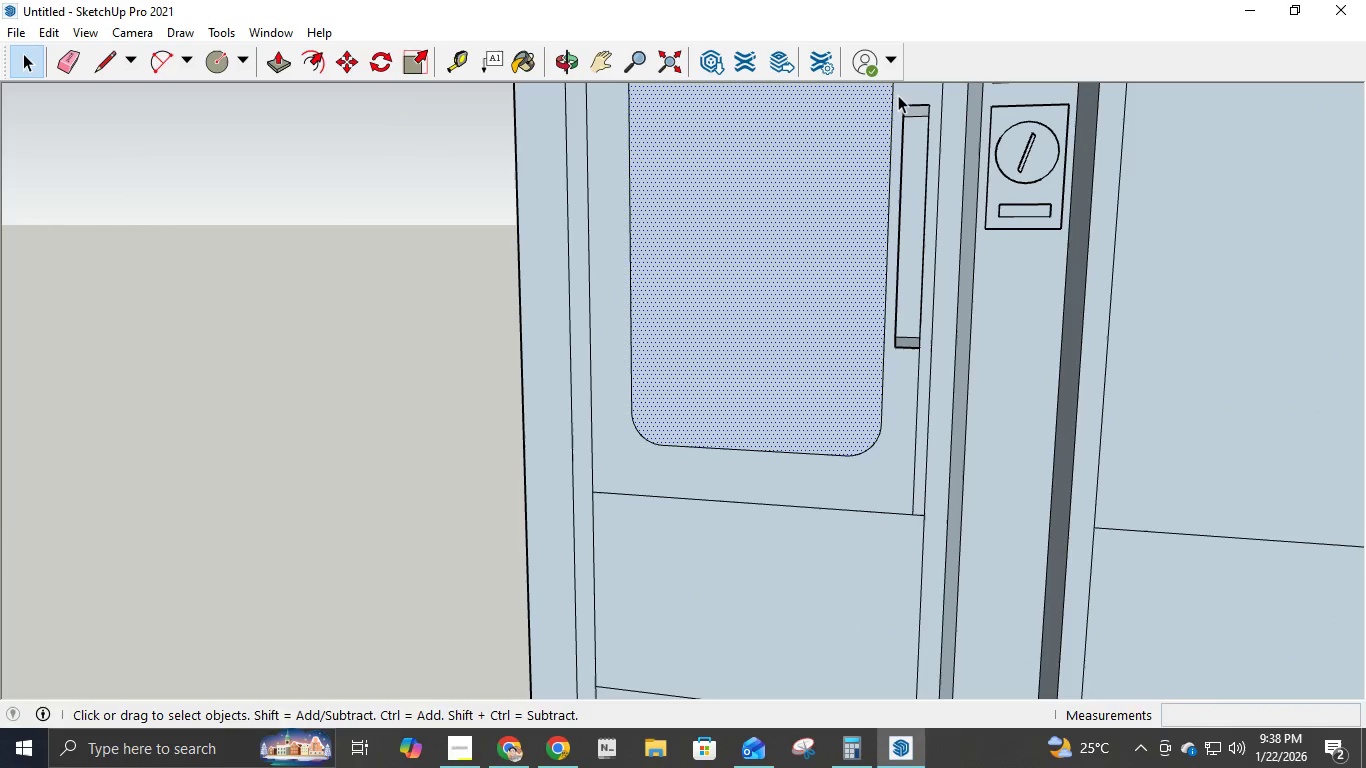 
left_click_drag(start_coordinate=[898, 94], to_coordinate=[928, 360])
 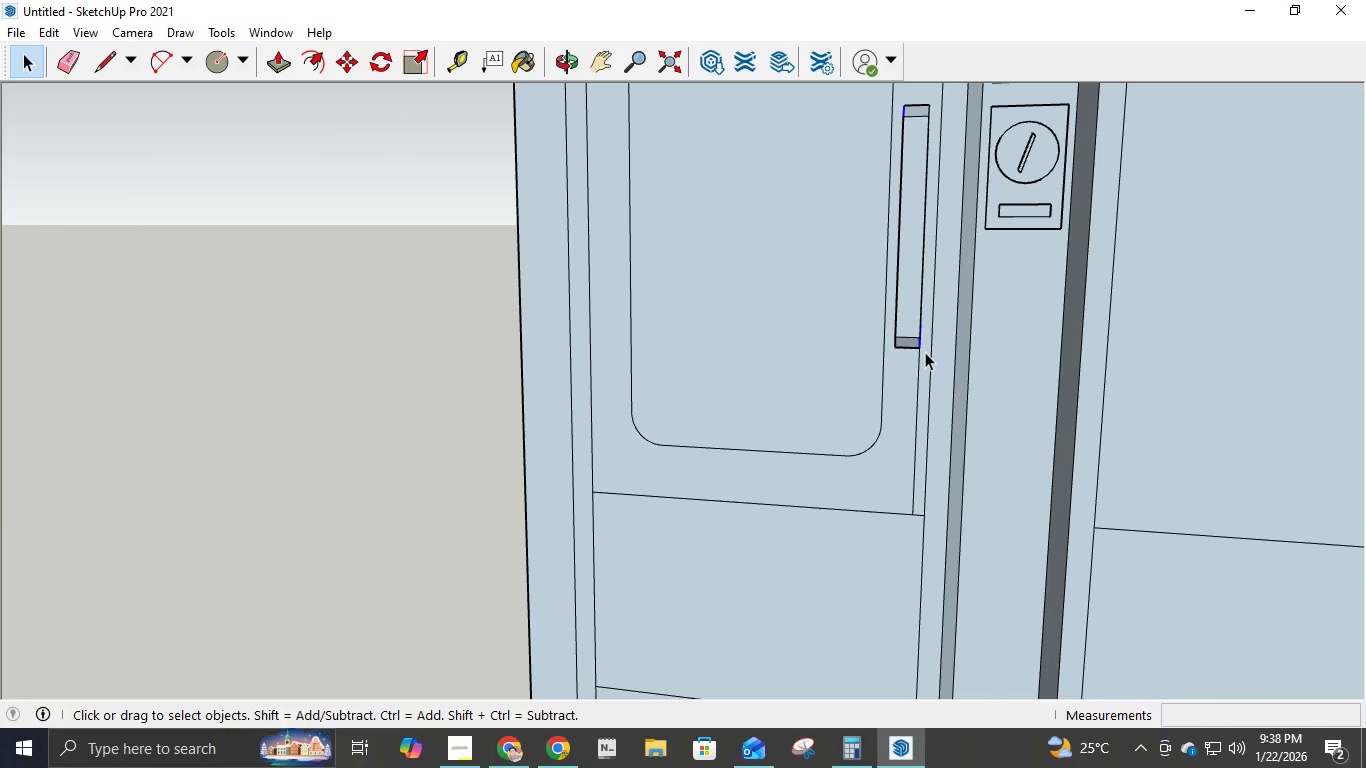 
left_click_drag(start_coordinate=[925, 352], to_coordinate=[897, 78])
 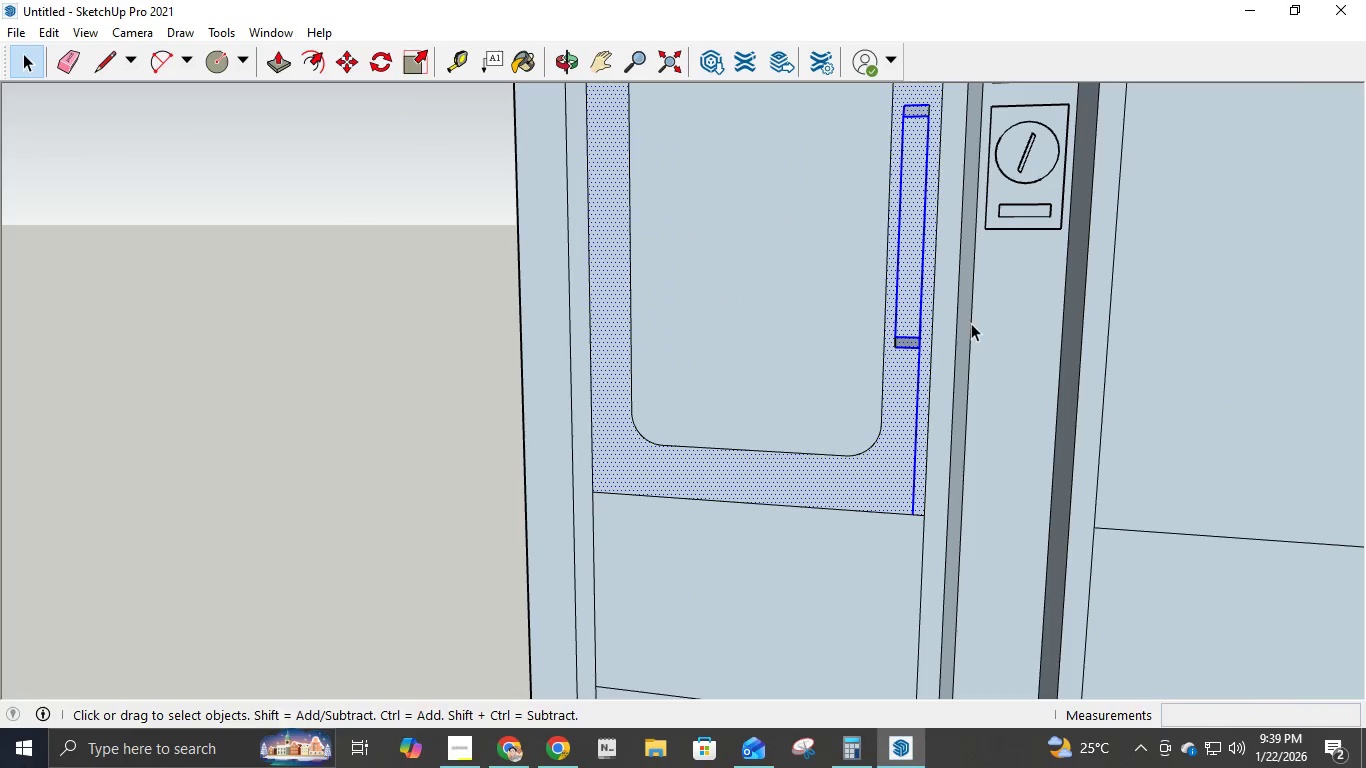 
left_click([370, 355])
 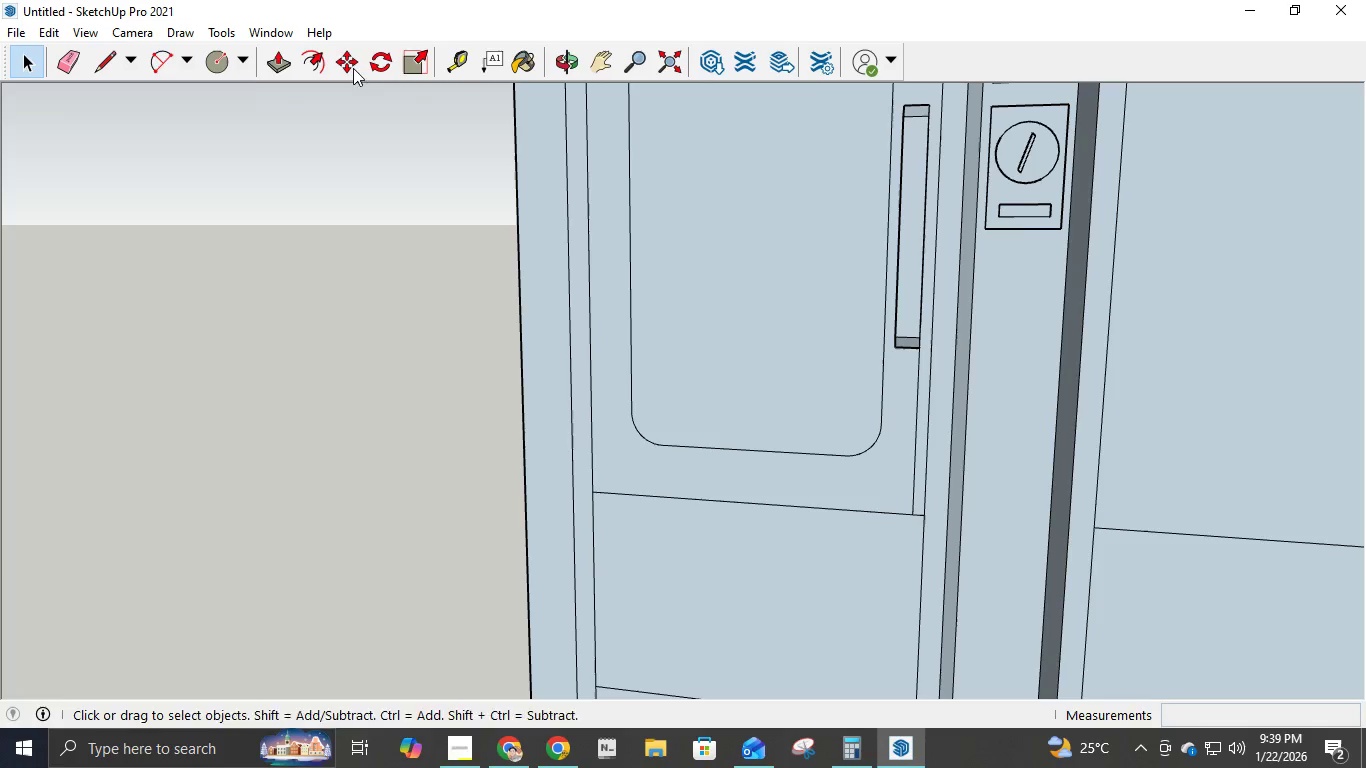 
left_click([189, 37])
 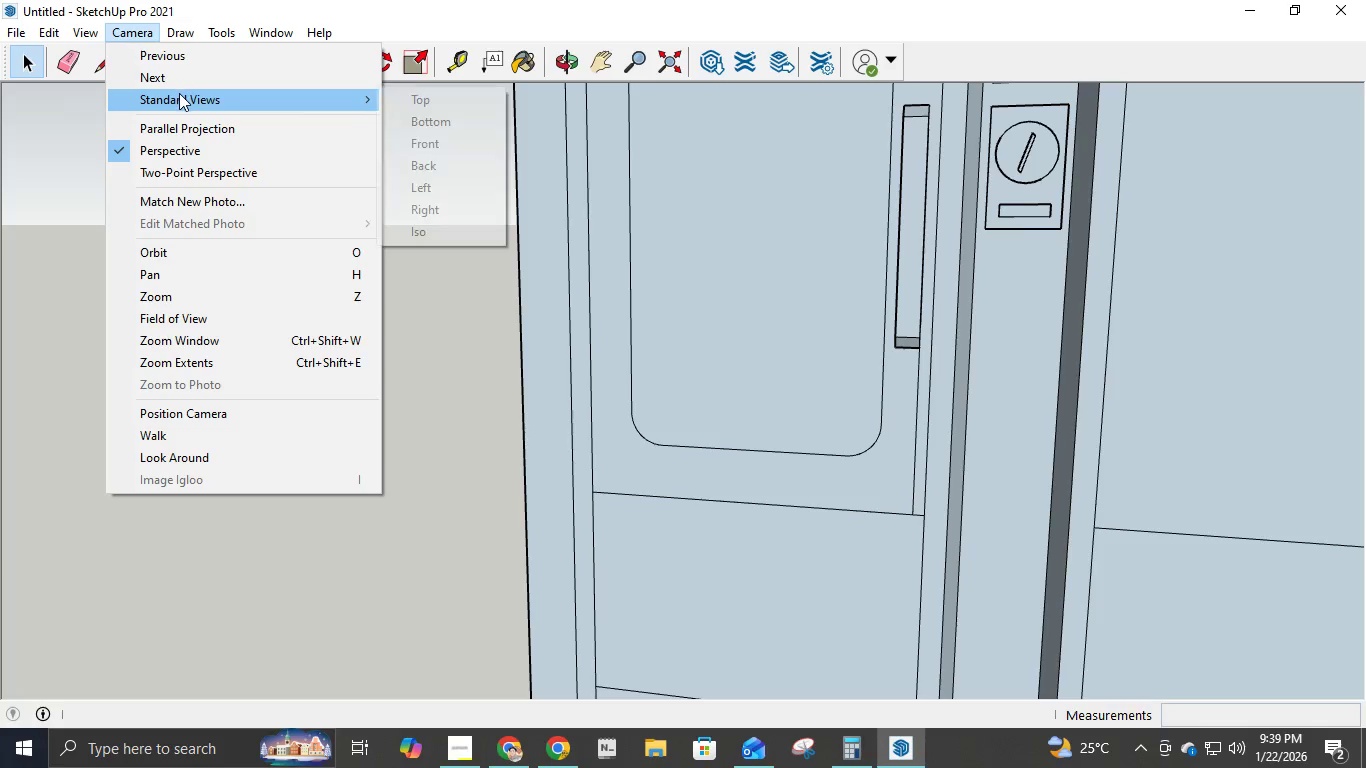 
left_click([404, 107])
 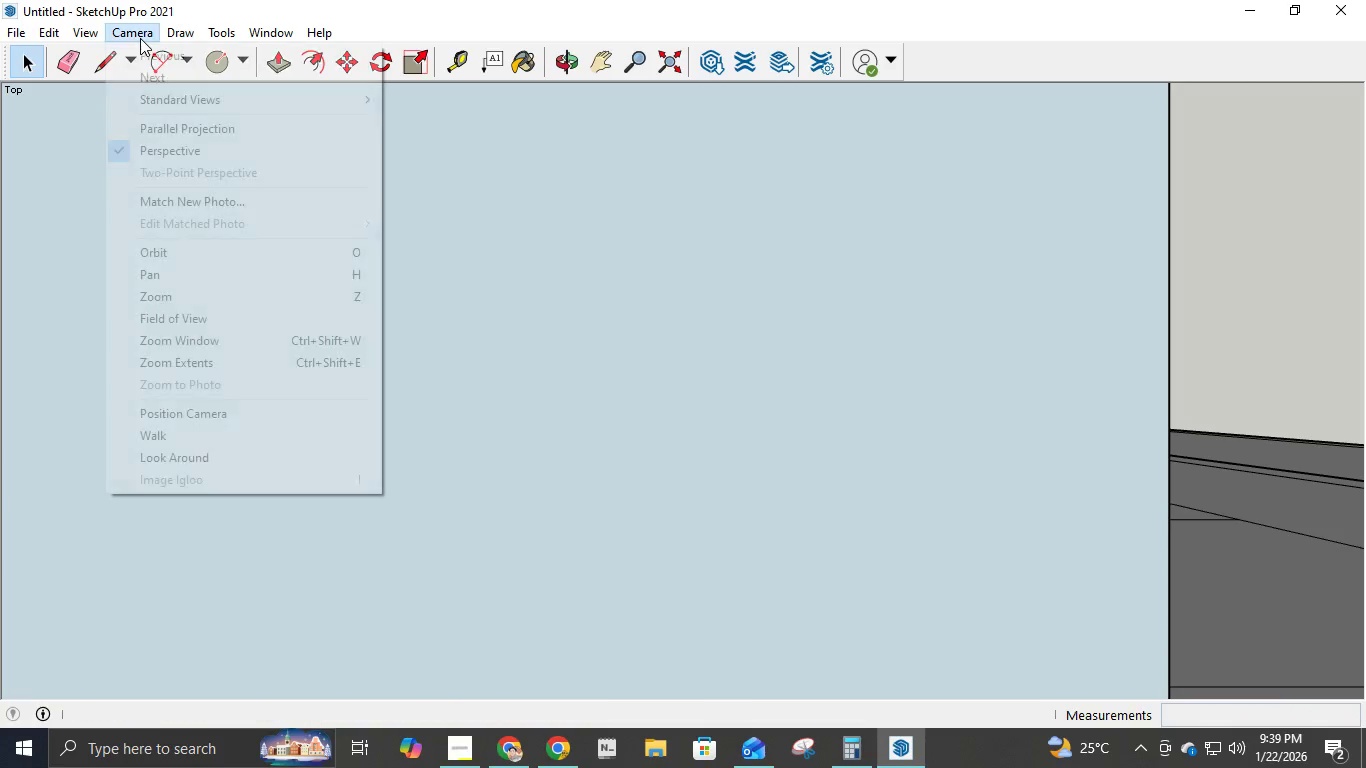 
double_click([170, 35])
 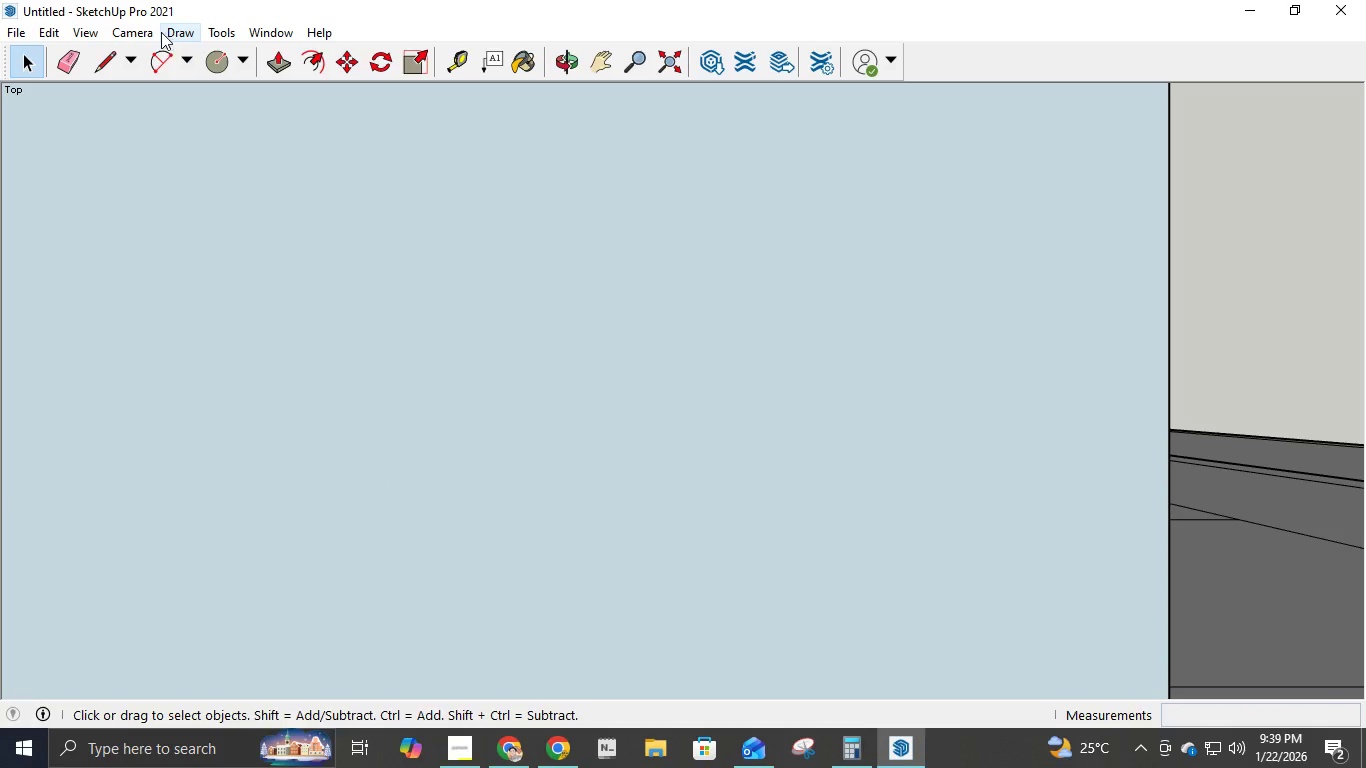 
left_click([148, 32])
 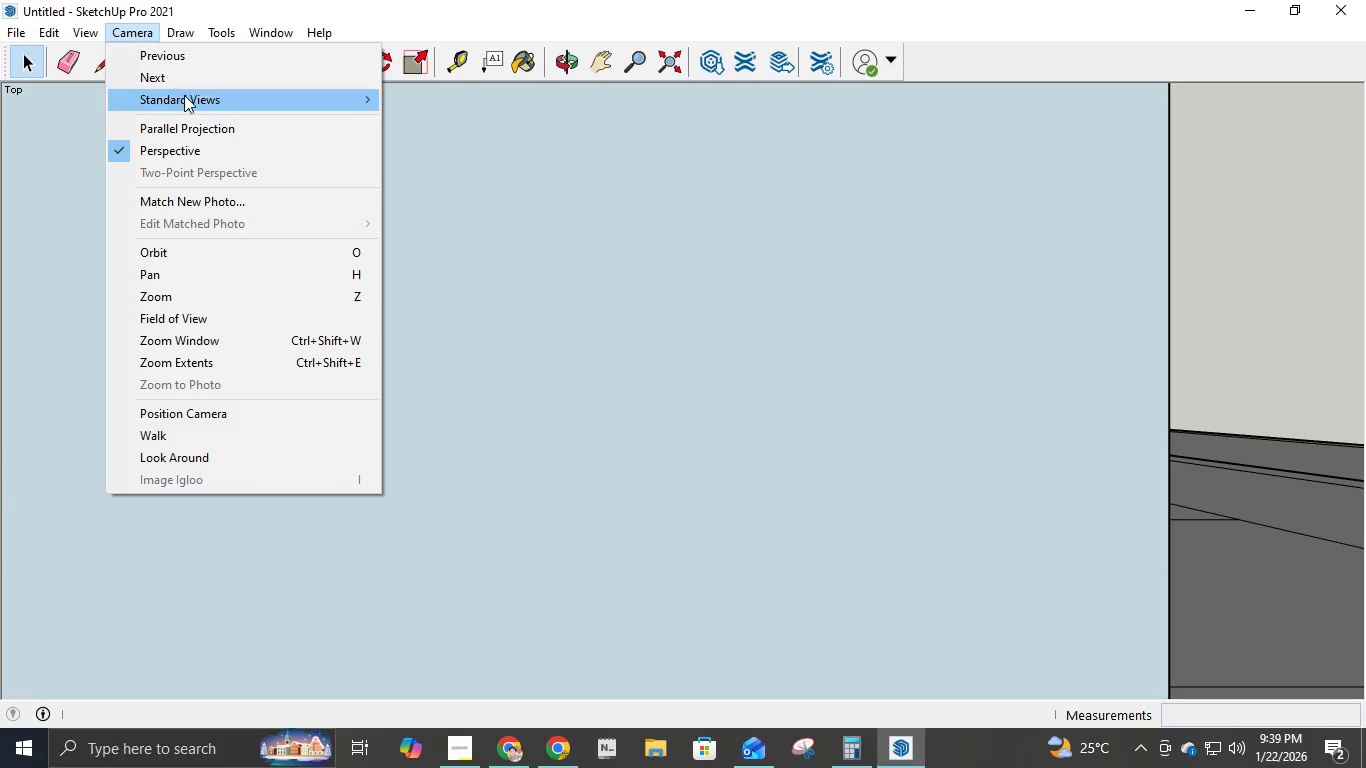 
left_click([184, 96])
 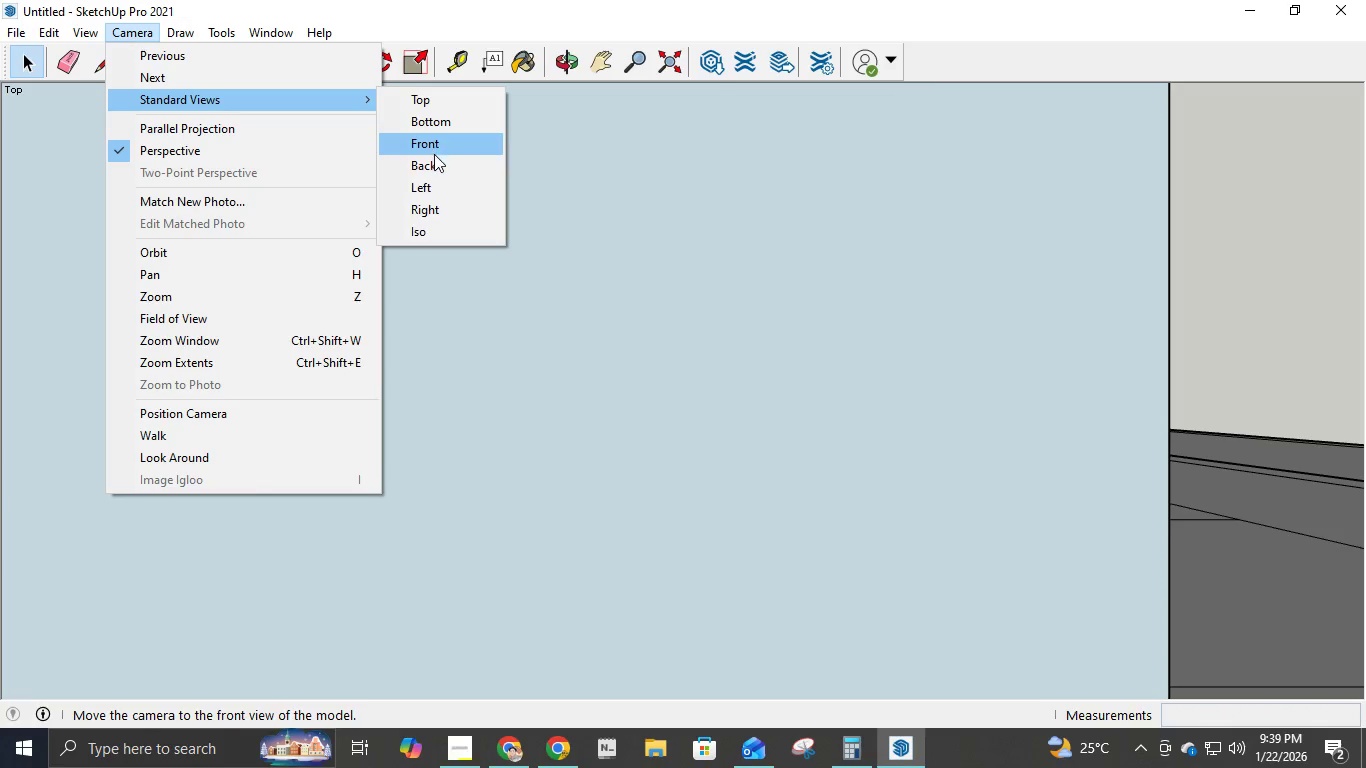 
left_click([434, 154])
 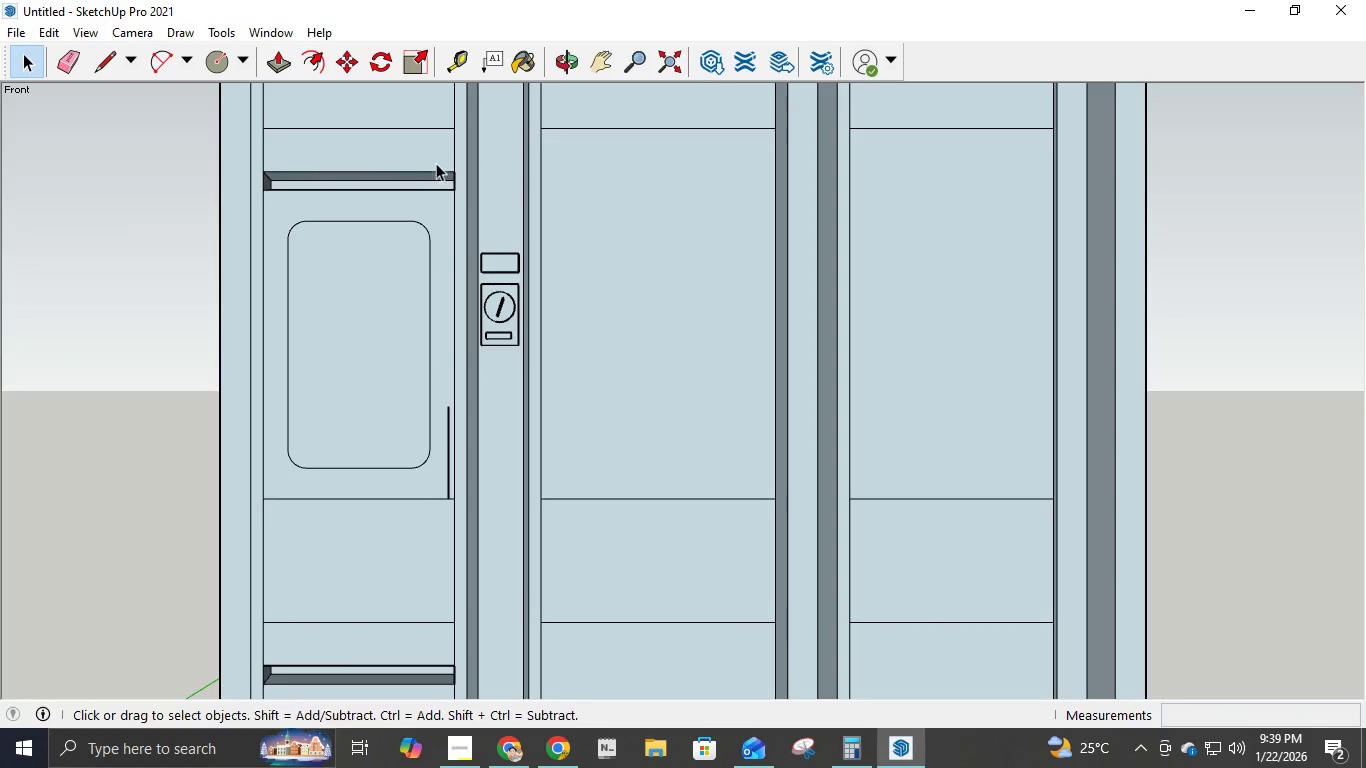 
scroll: coordinate [452, 151], scroll_direction: down, amount: 2.0
 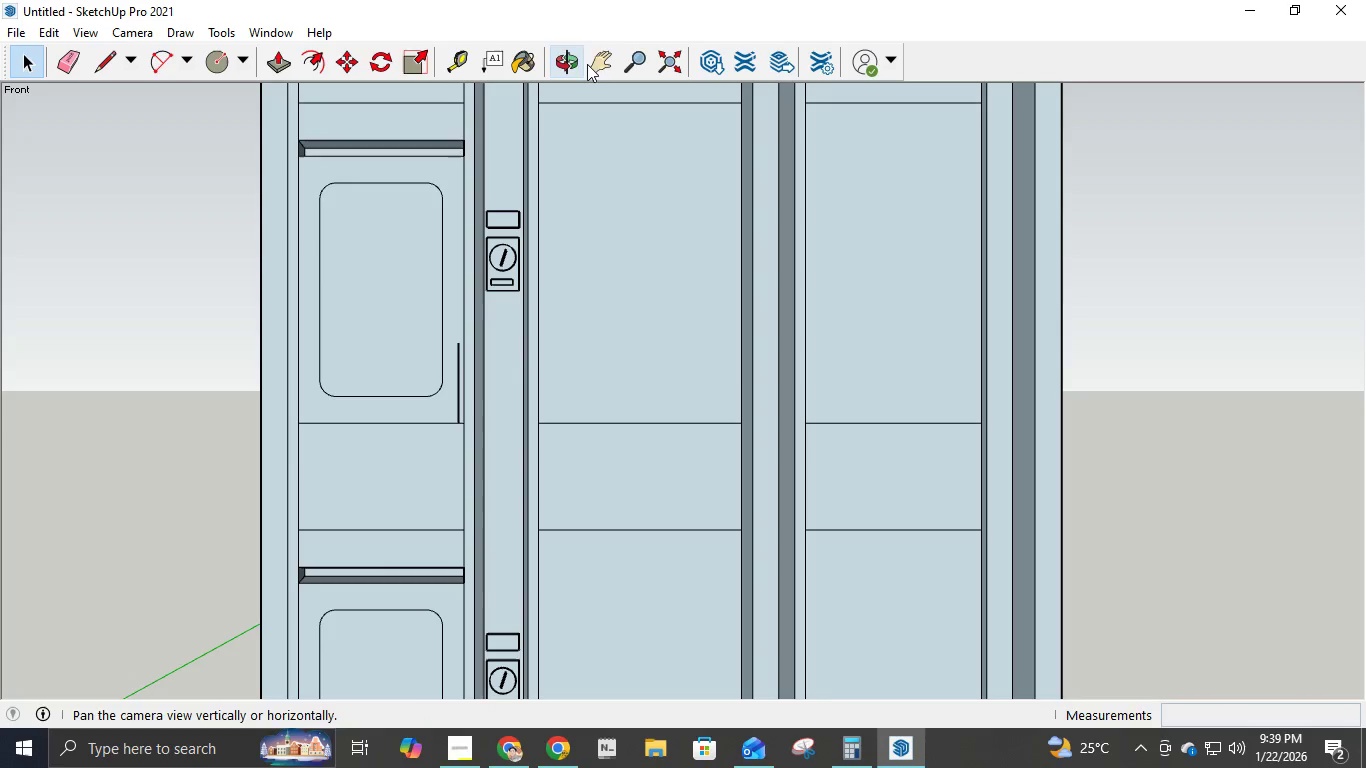 
left_click([595, 63])
 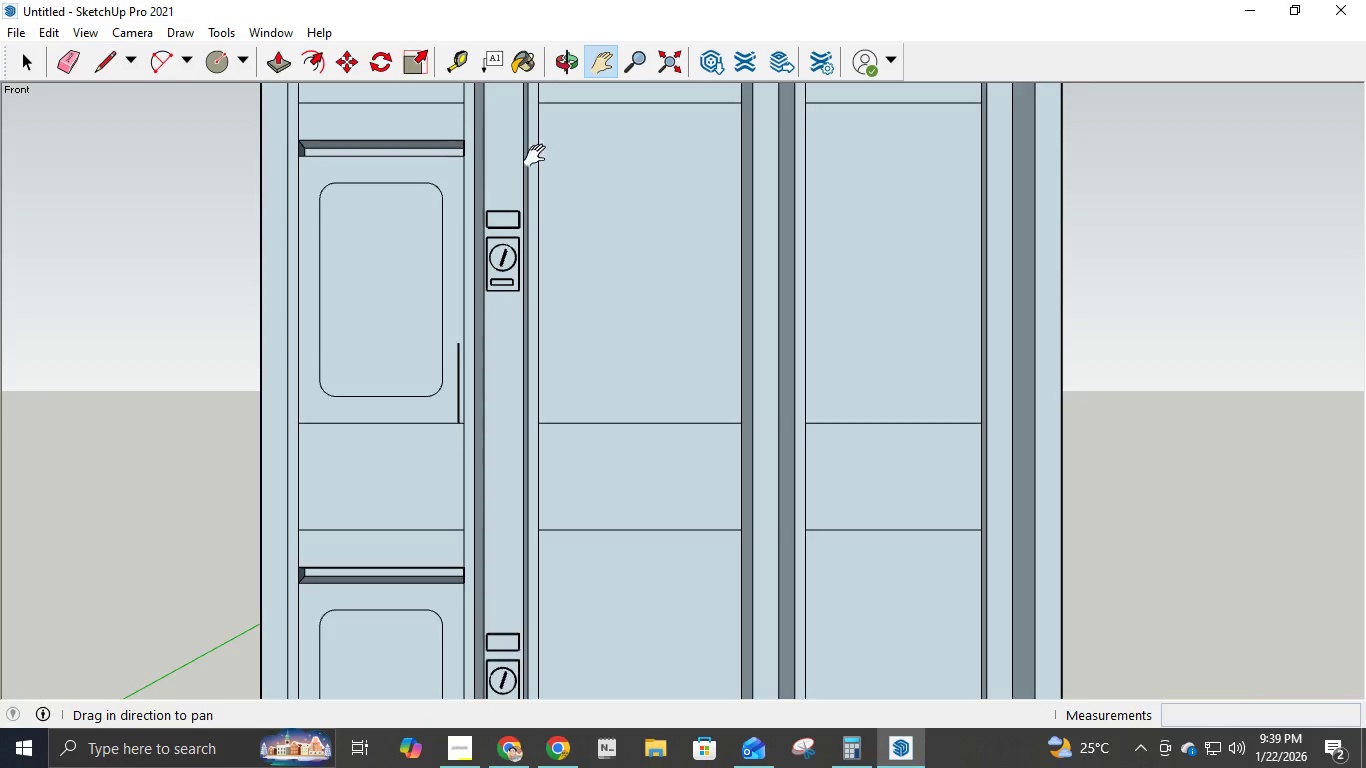 
left_click_drag(start_coordinate=[532, 182], to_coordinate=[641, 466])
 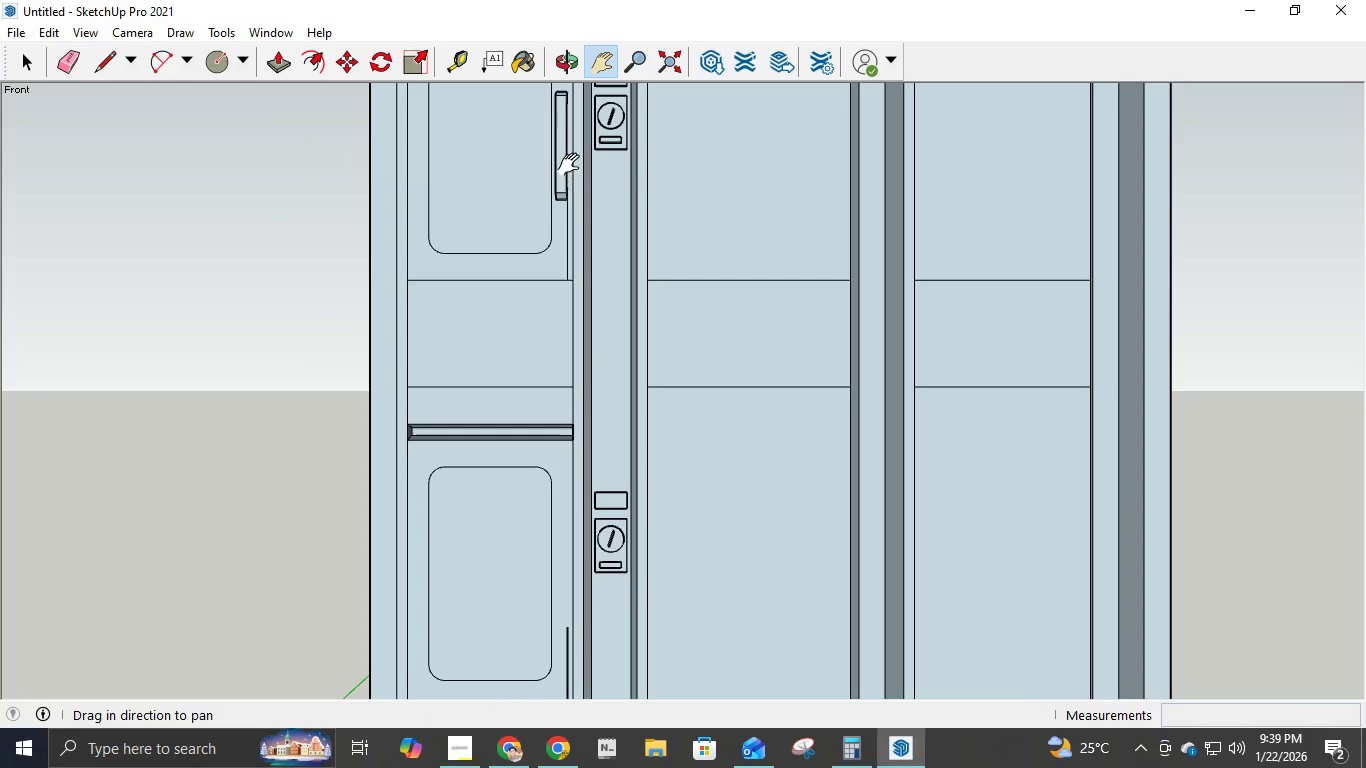 
left_click_drag(start_coordinate=[573, 156], to_coordinate=[599, 320])
 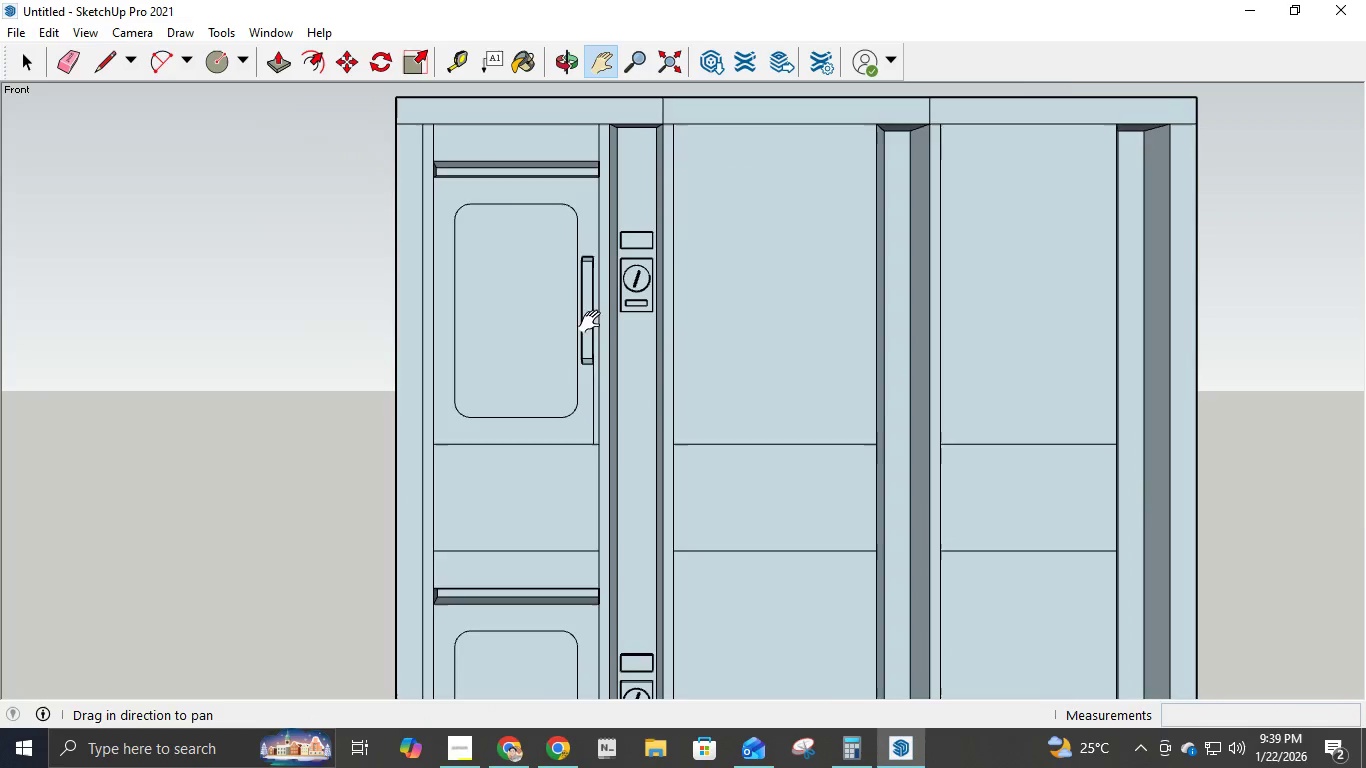 
scroll: coordinate [591, 321], scroll_direction: up, amount: 7.0
 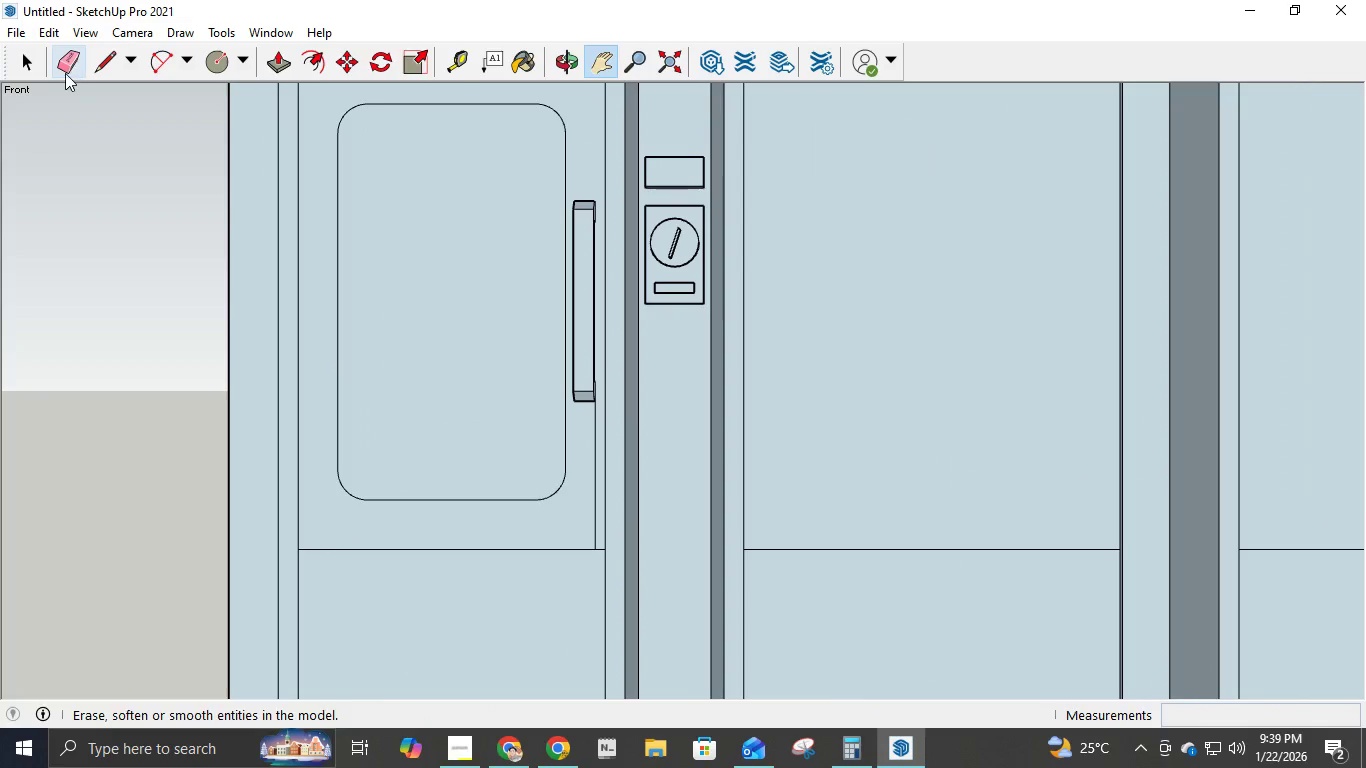 
left_click([30, 68])
 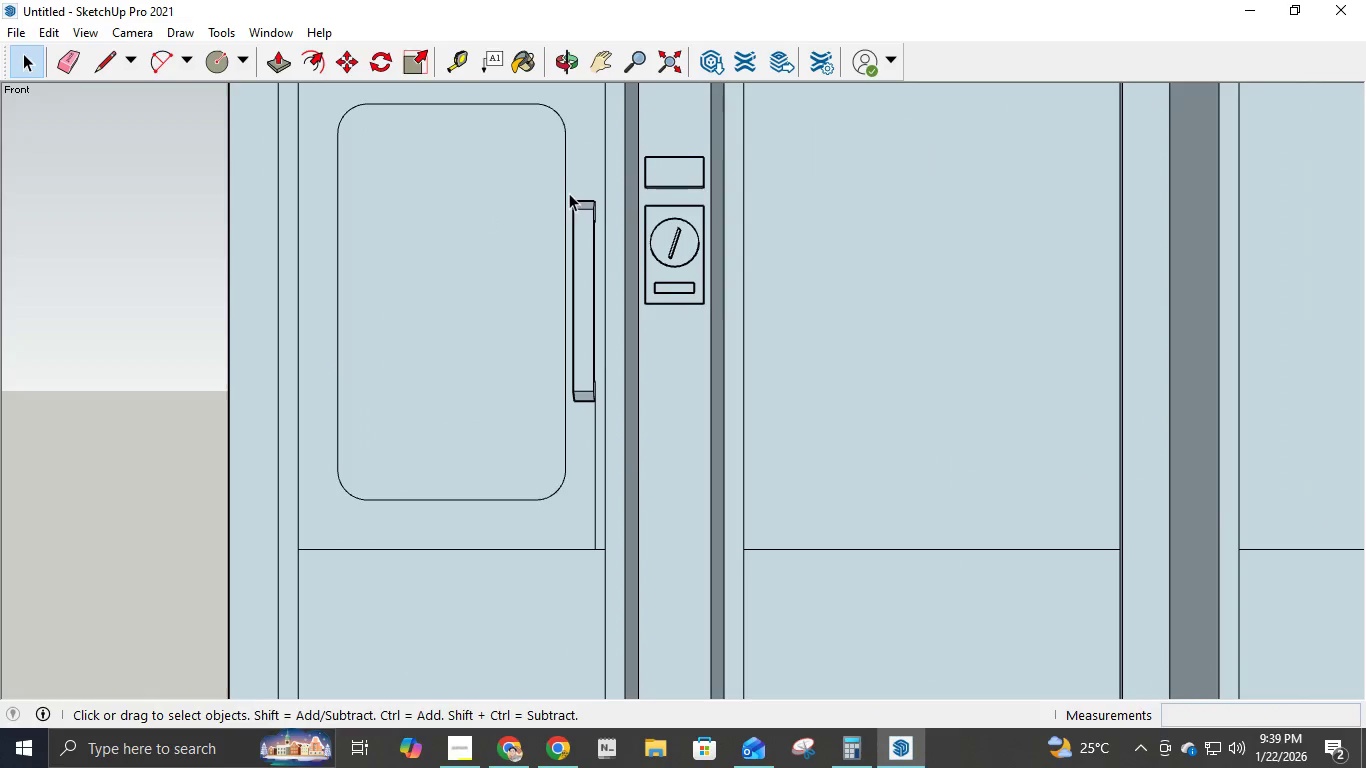 
left_click_drag(start_coordinate=[567, 191], to_coordinate=[606, 417])
 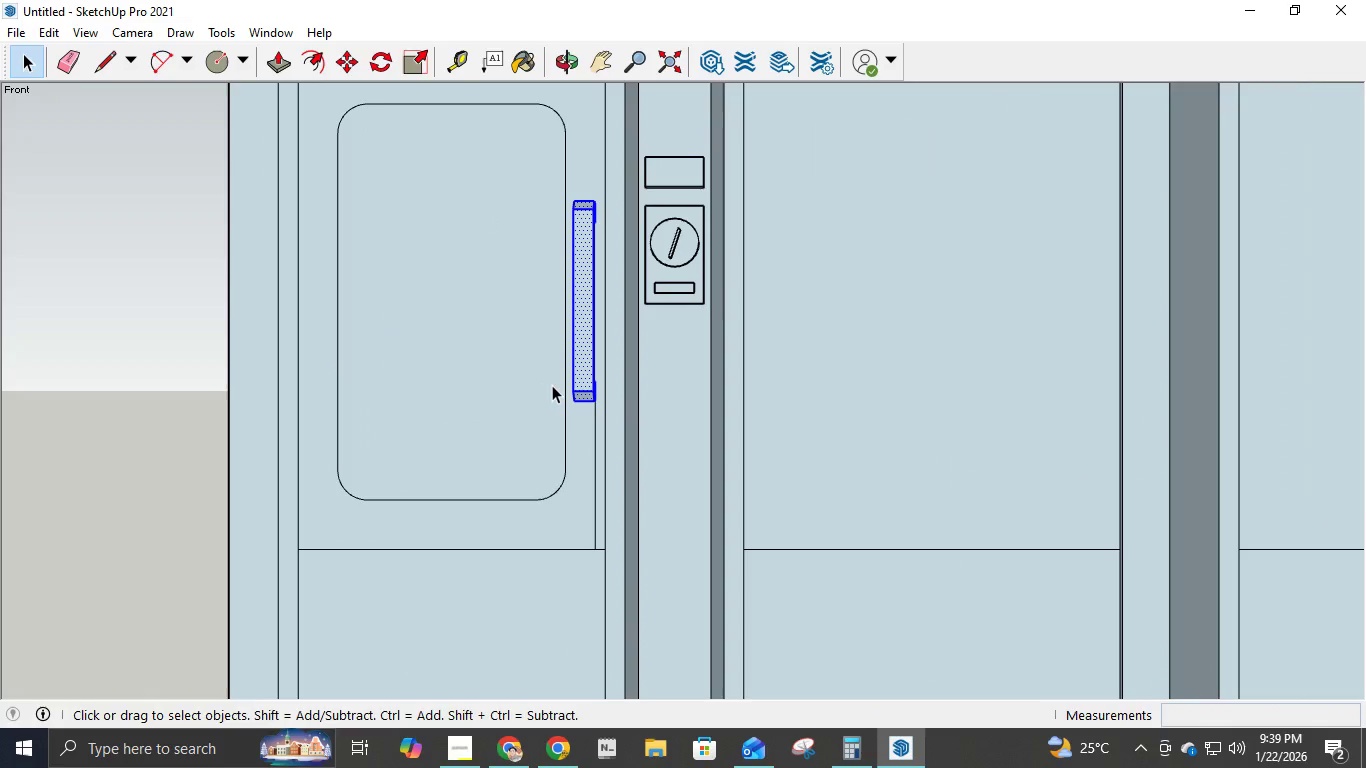 
key(Control+C)
 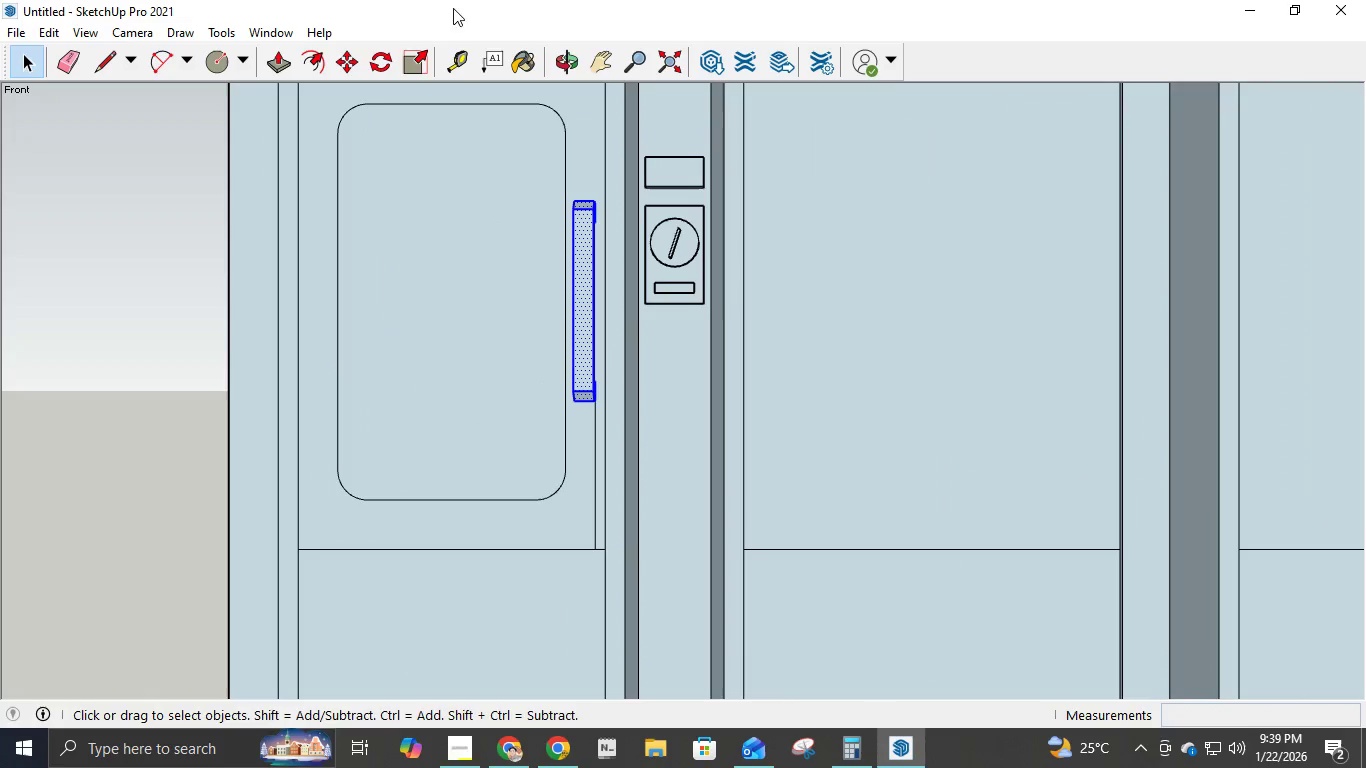 
left_click([596, 68])
 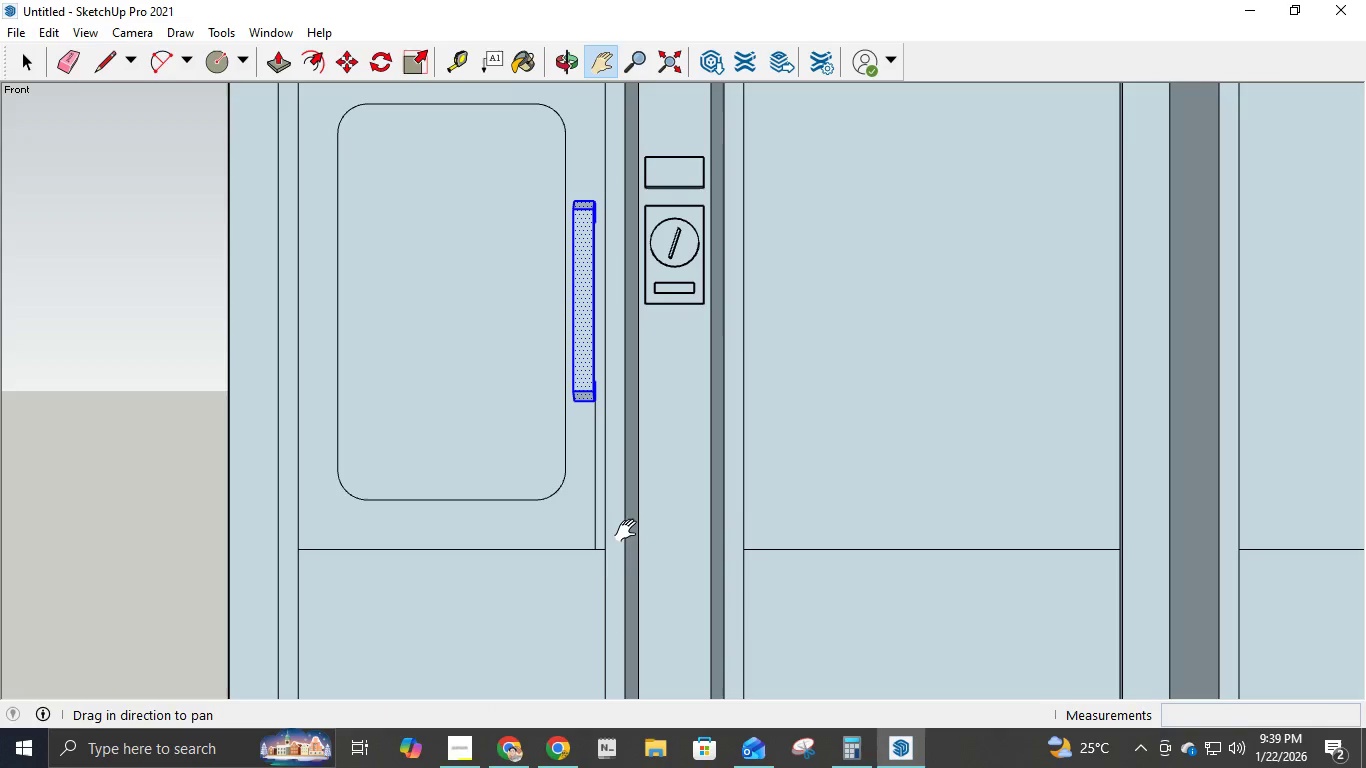 
left_click_drag(start_coordinate=[621, 572], to_coordinate=[830, 234])
 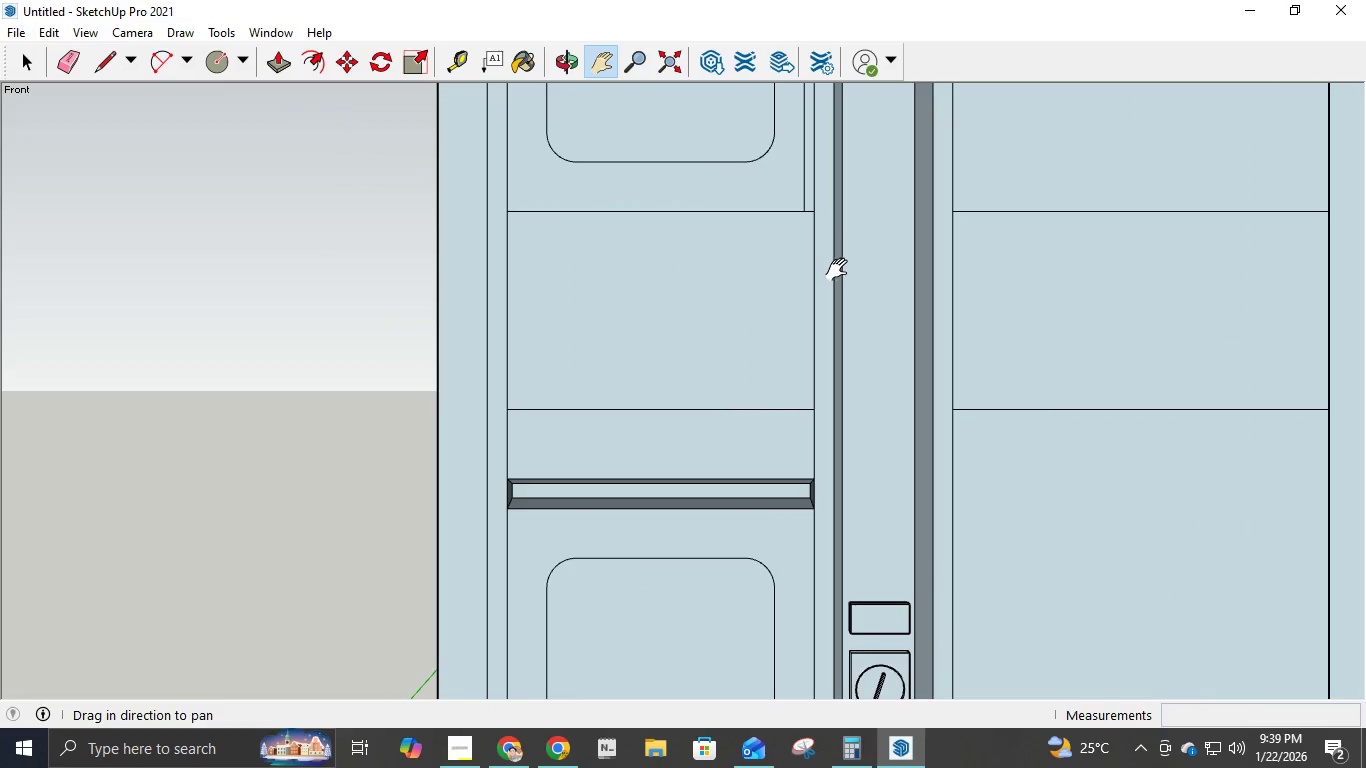 
left_click_drag(start_coordinate=[837, 583], to_coordinate=[970, 375])
 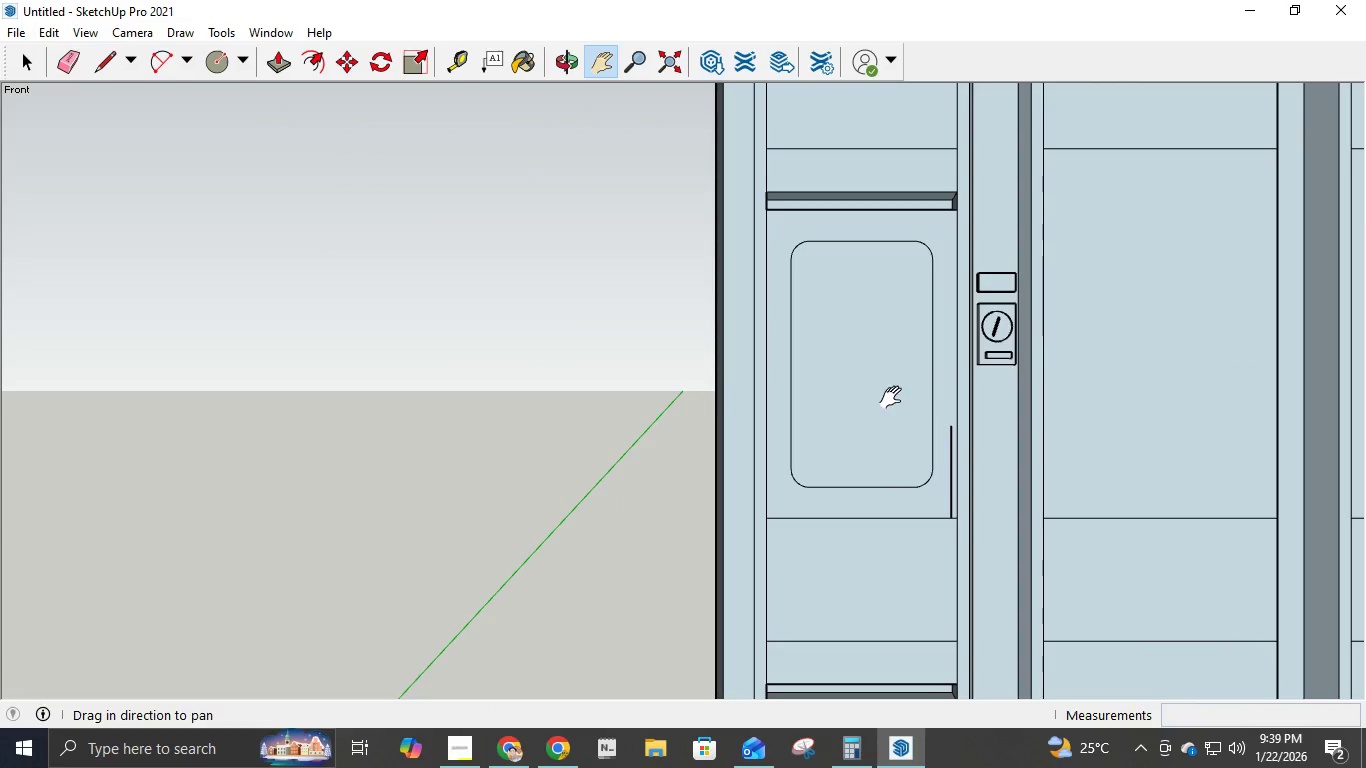 
scroll: coordinate [841, 270], scroll_direction: down, amount: 5.0
 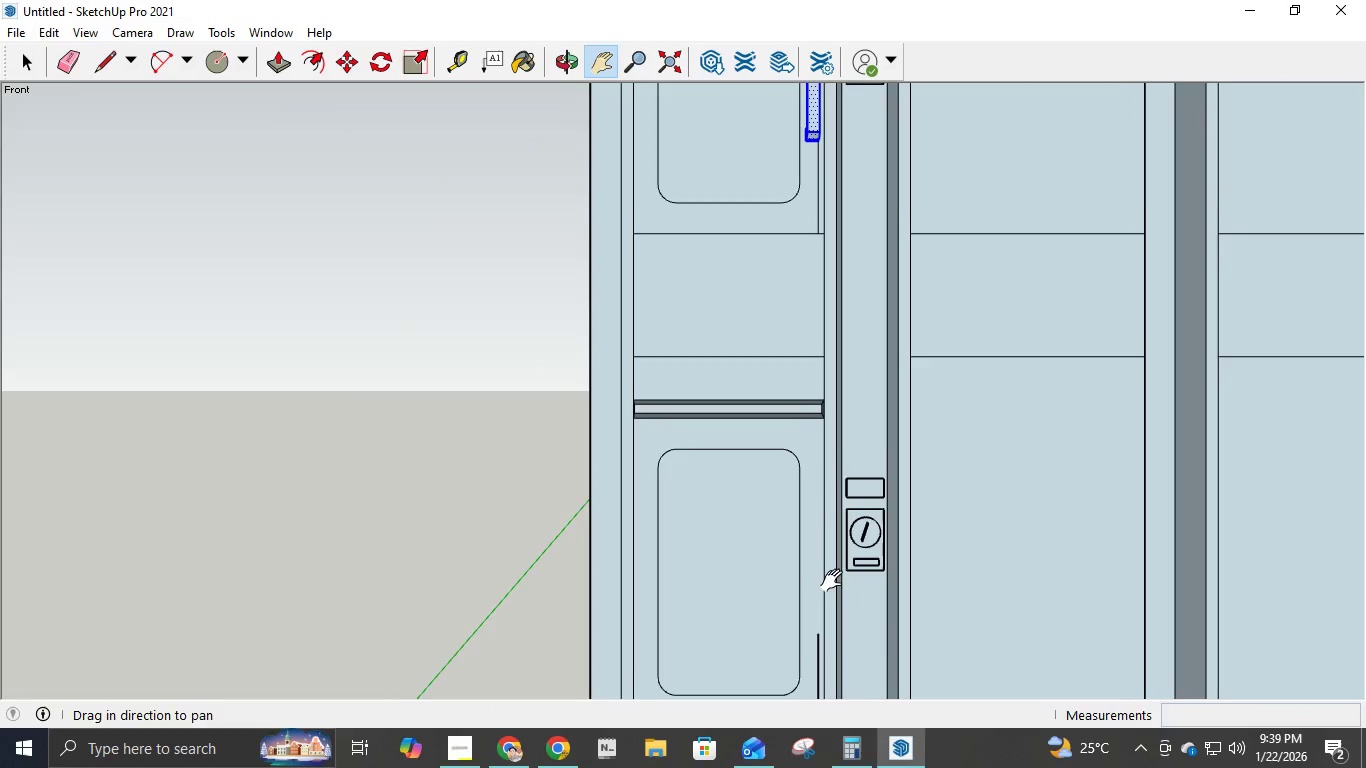 
key(Control+V)
 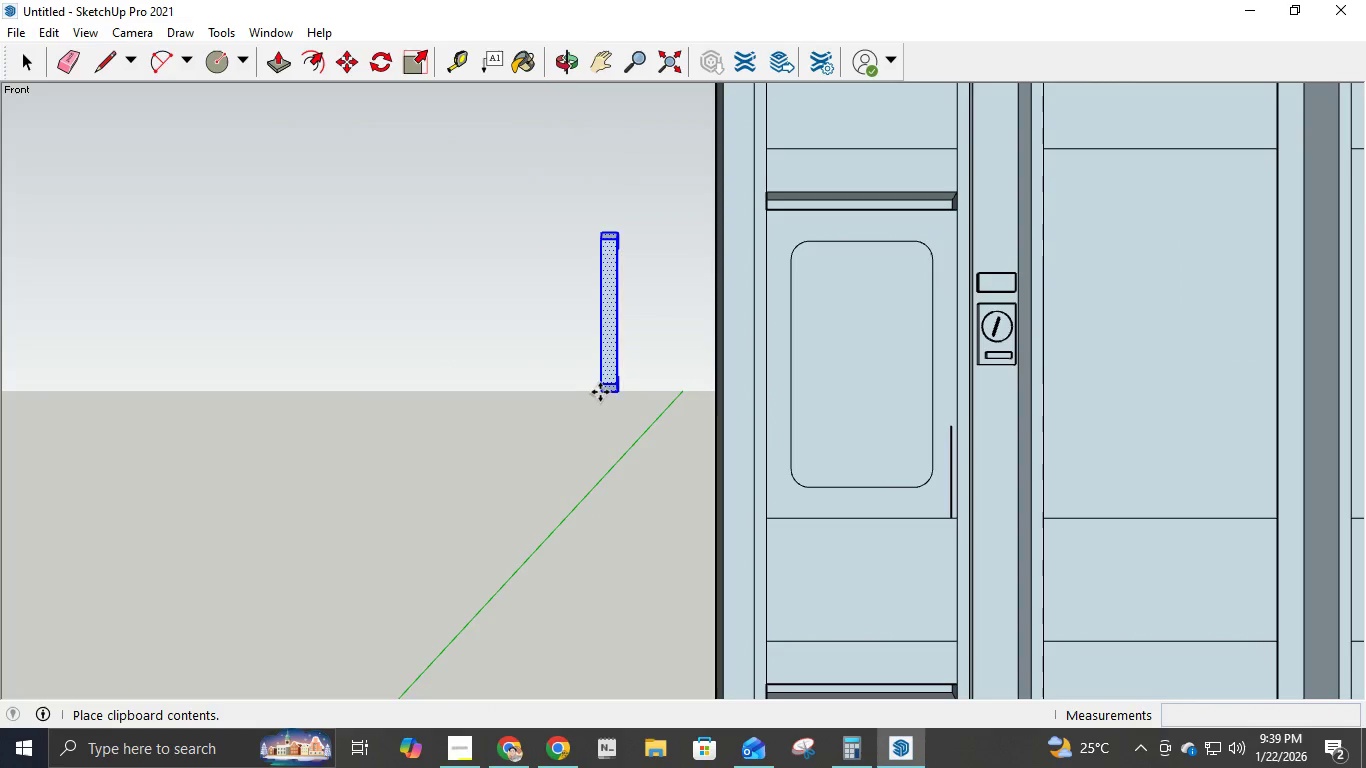 
left_click([560, 362])
 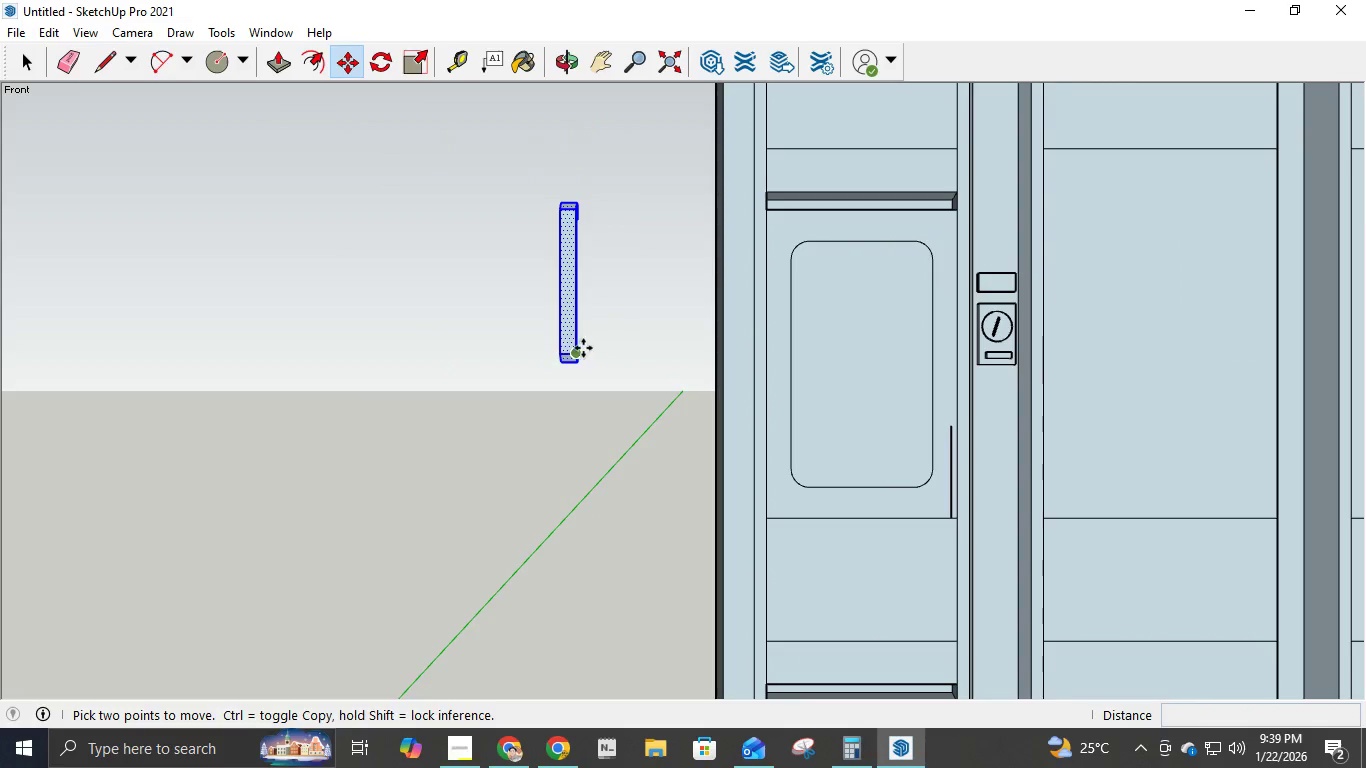 
scroll: coordinate [598, 408], scroll_direction: up, amount: 15.0
 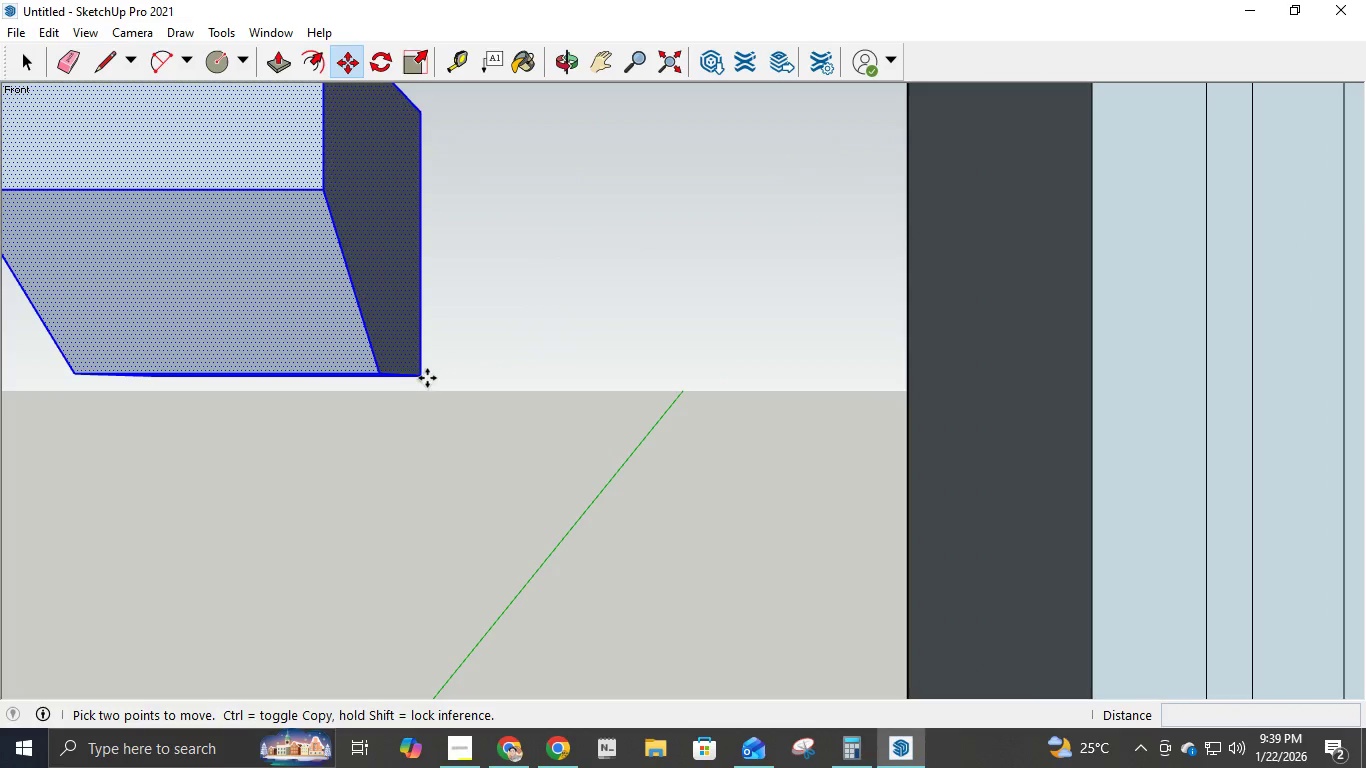 
left_click([421, 380])
 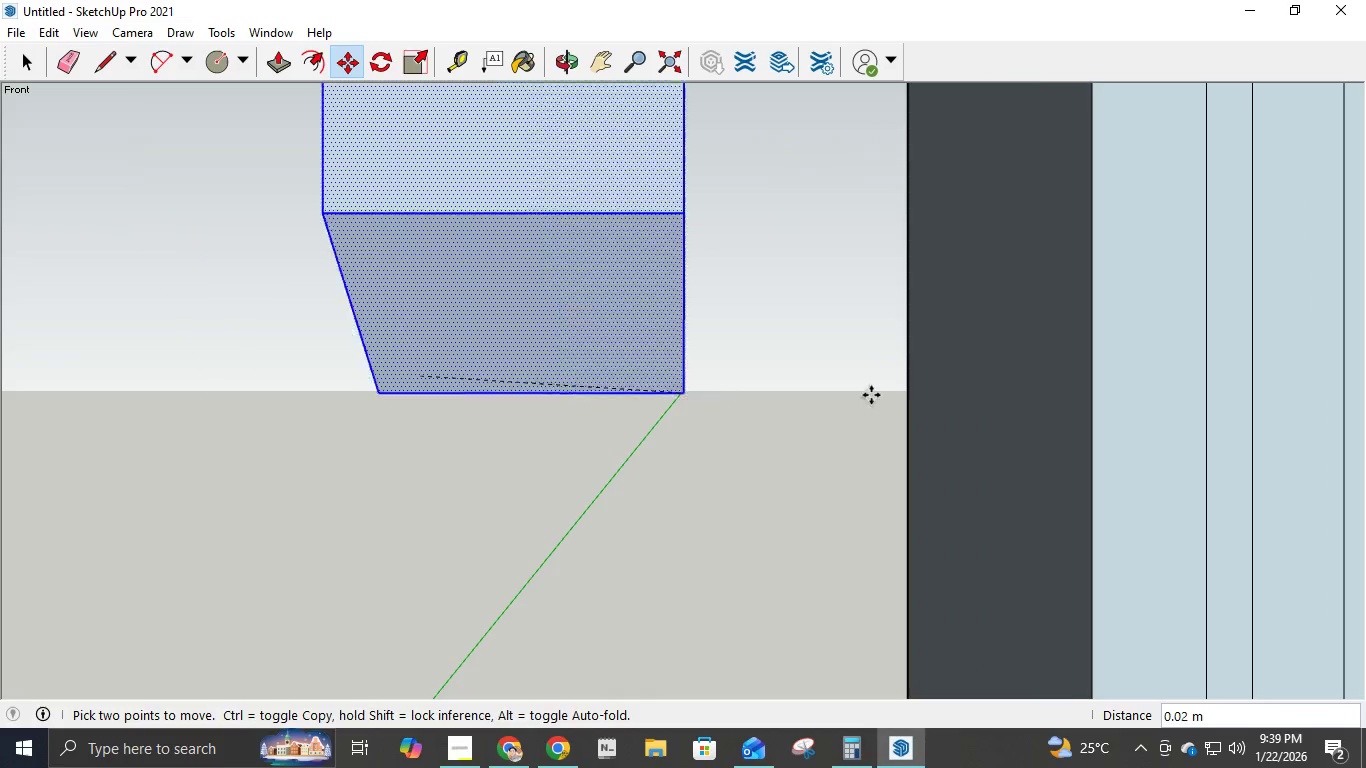 
scroll: coordinate [1224, 387], scroll_direction: down, amount: 21.0
 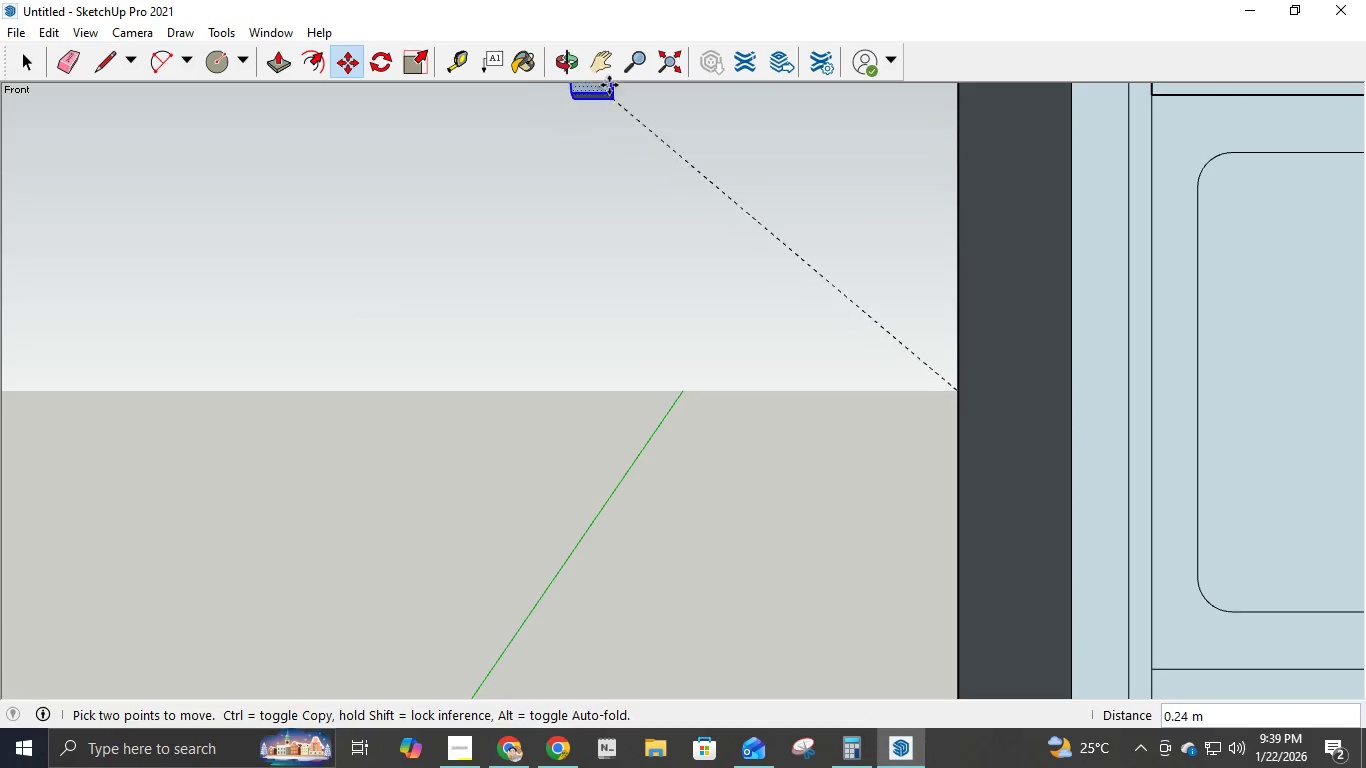 
left_click([605, 60])
 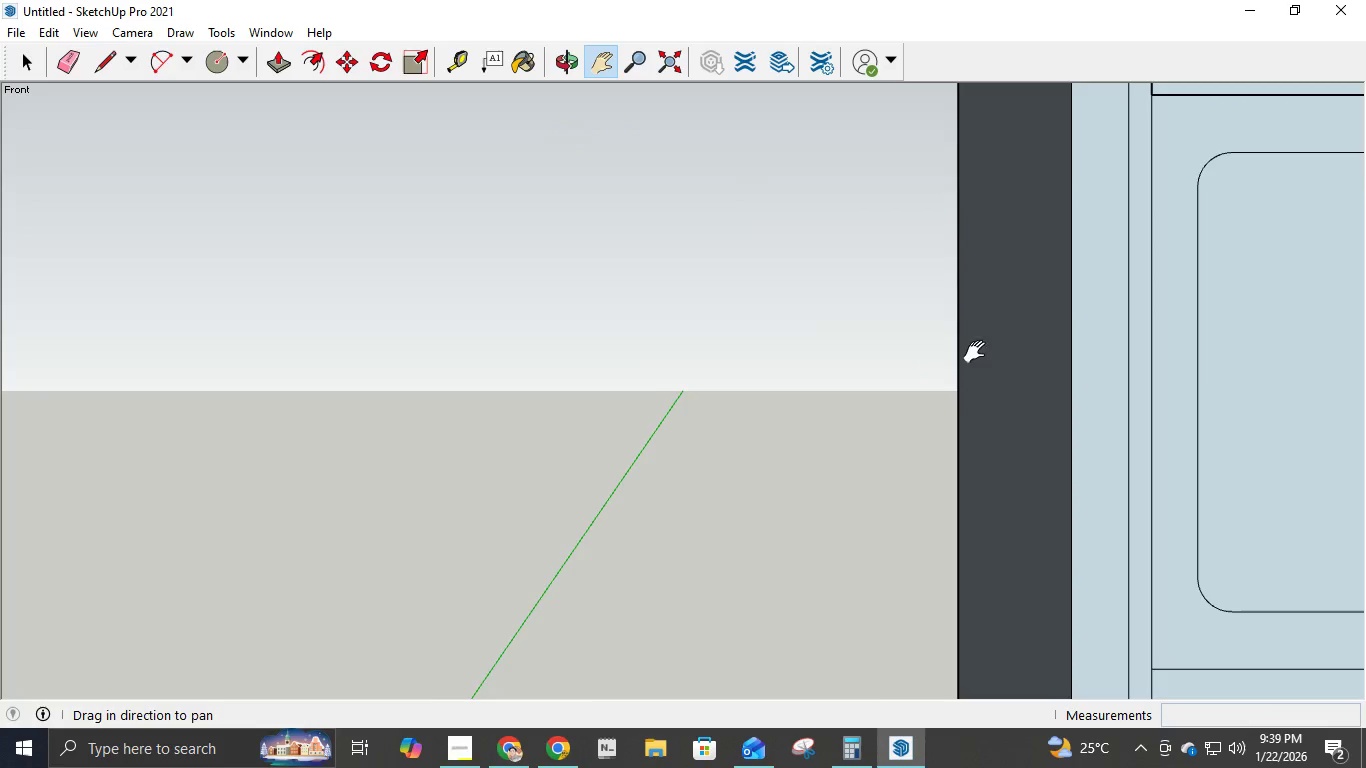 
left_click_drag(start_coordinate=[984, 357], to_coordinate=[352, 365])
 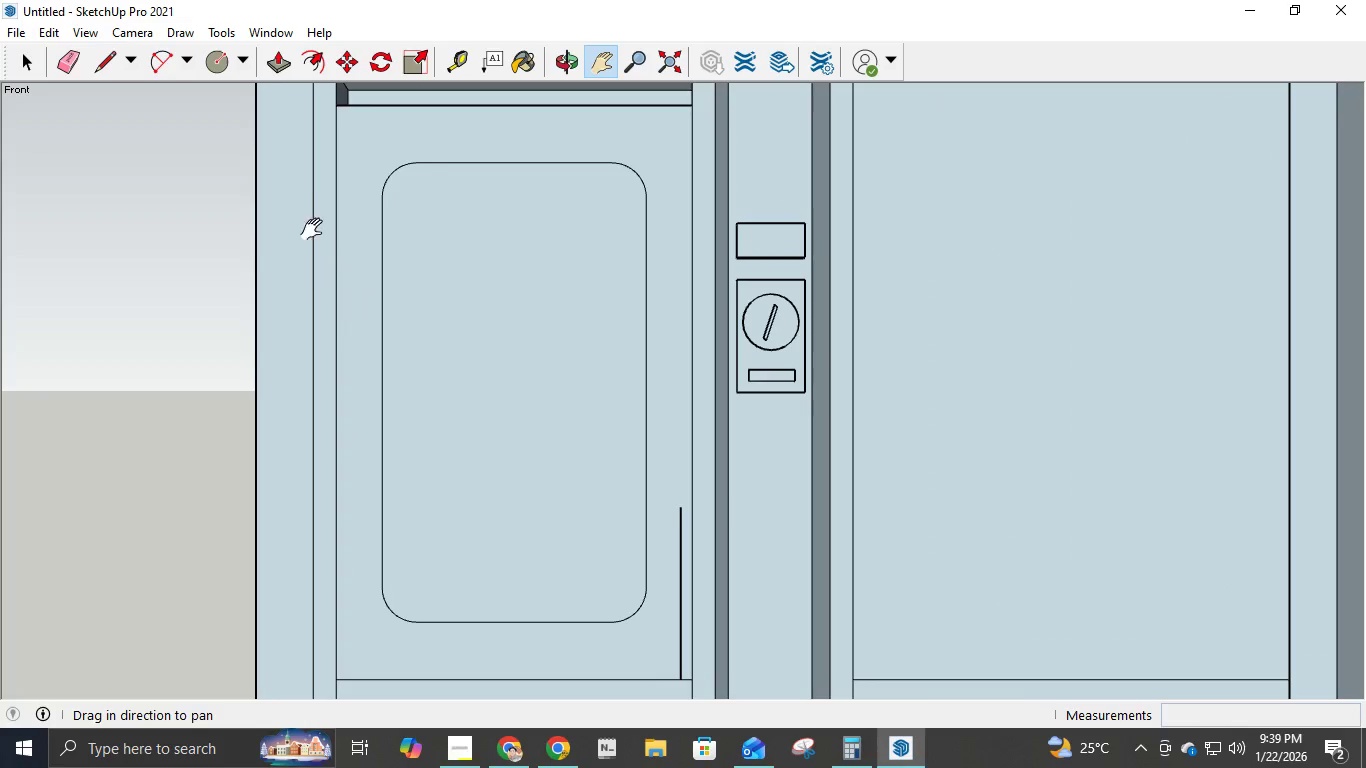 
left_click([339, 58])
 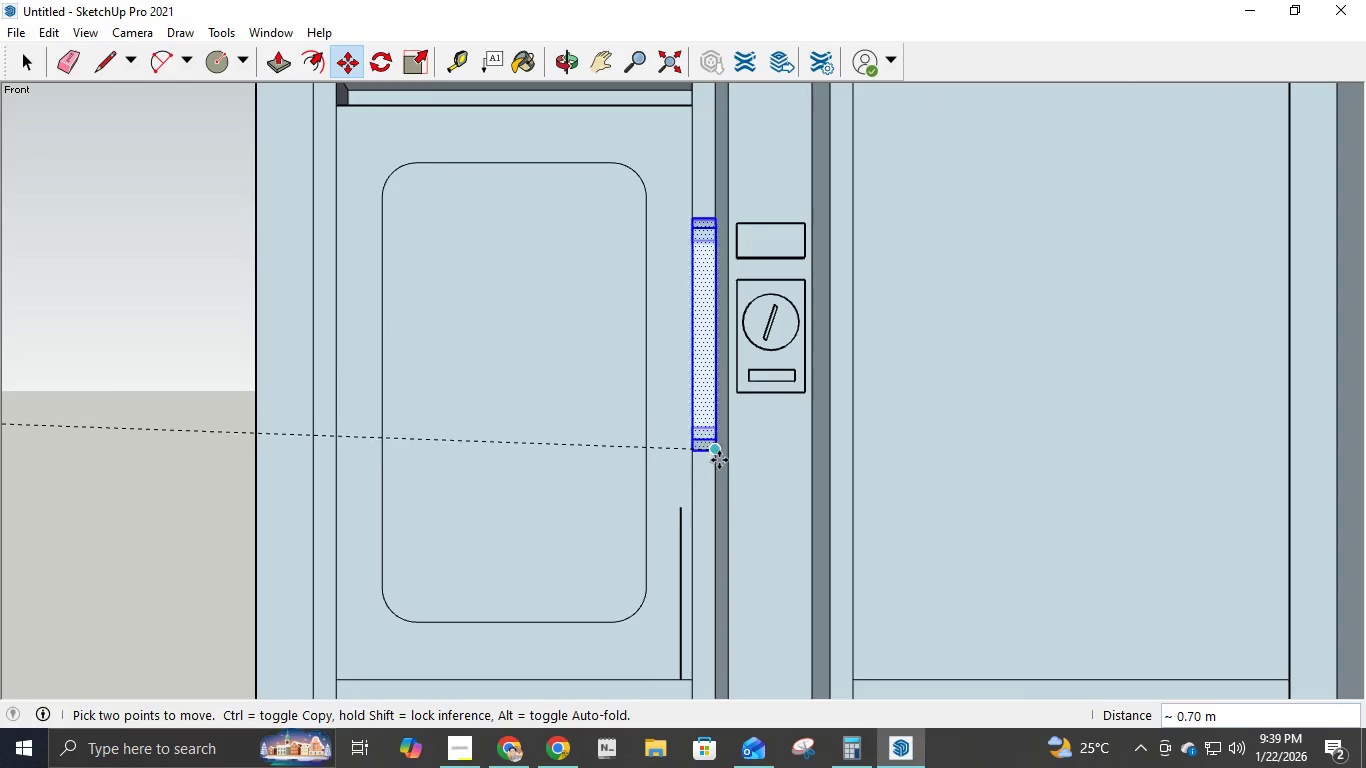 
scroll: coordinate [678, 502], scroll_direction: up, amount: 17.0
 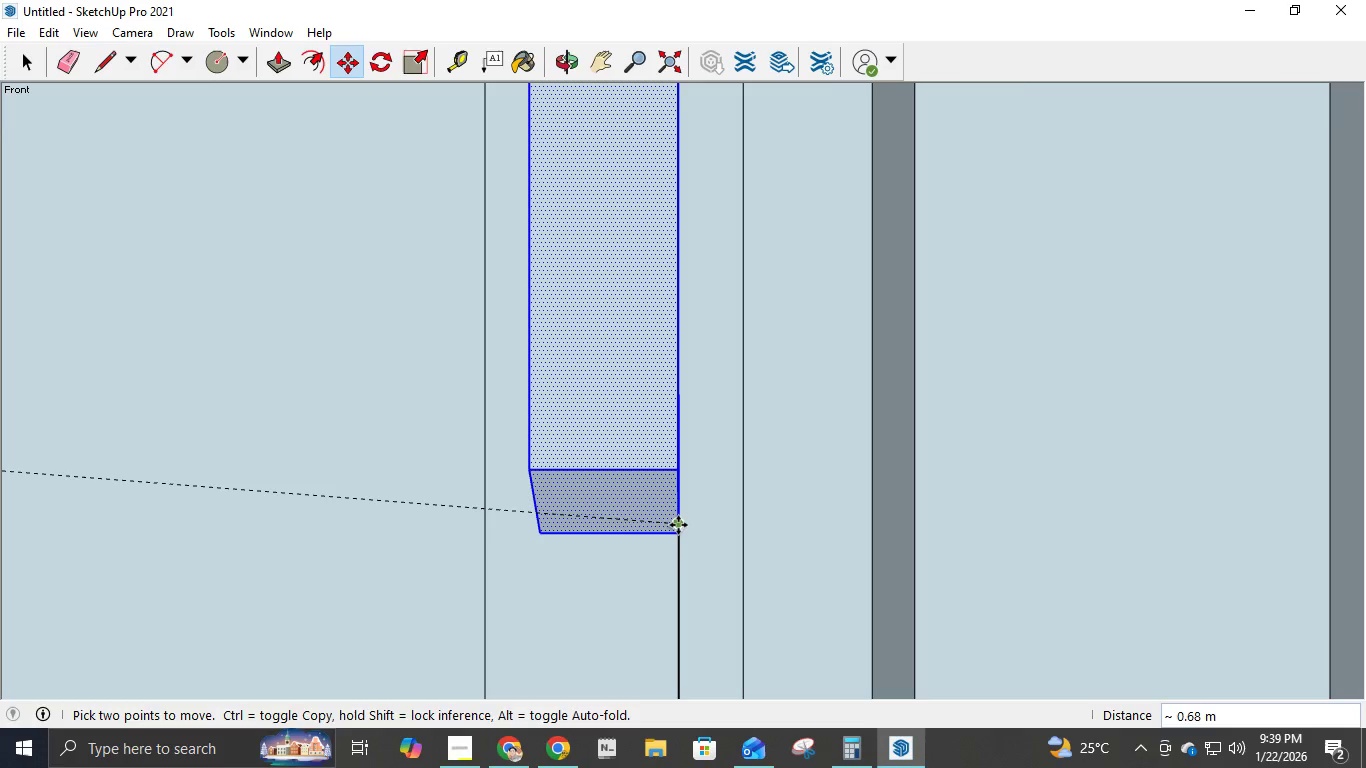 
left_click([678, 525])
 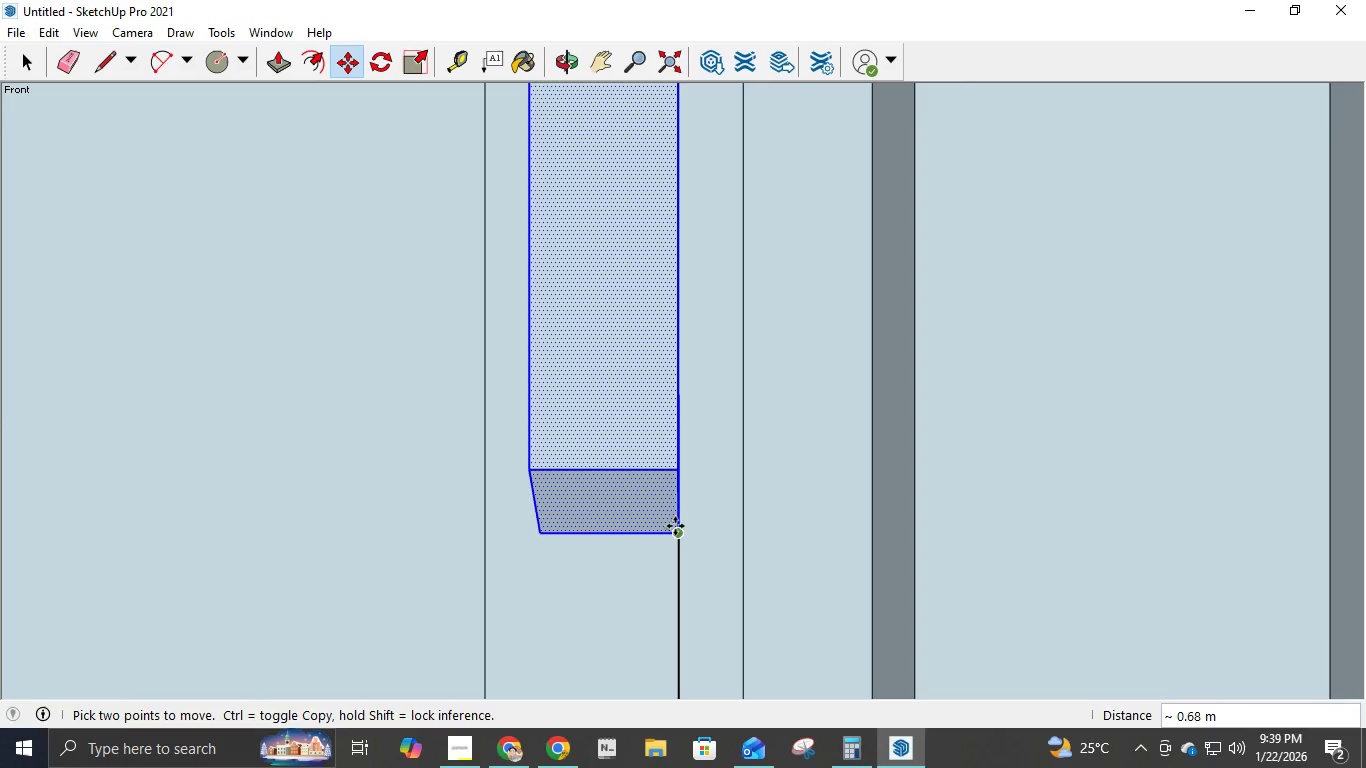 
scroll: coordinate [696, 491], scroll_direction: down, amount: 20.0
 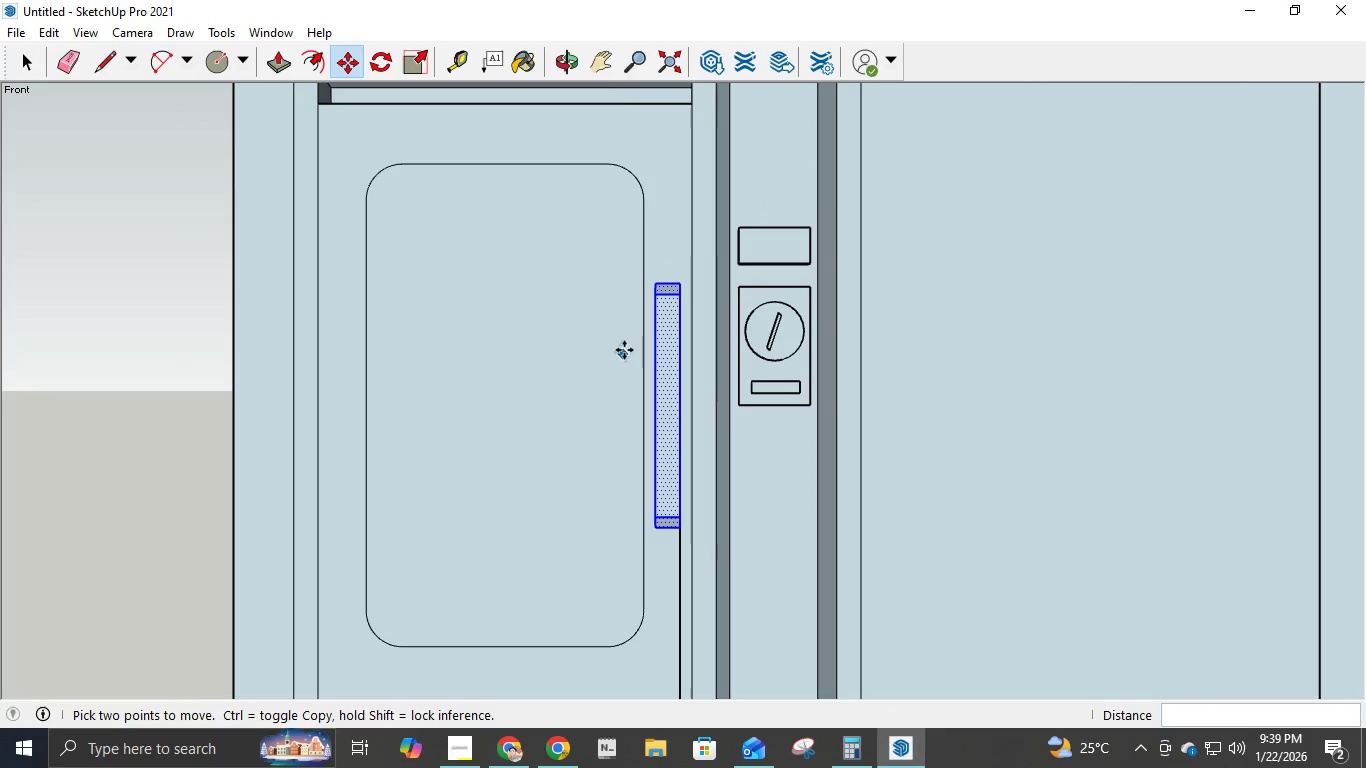 
left_click([607, 60])
 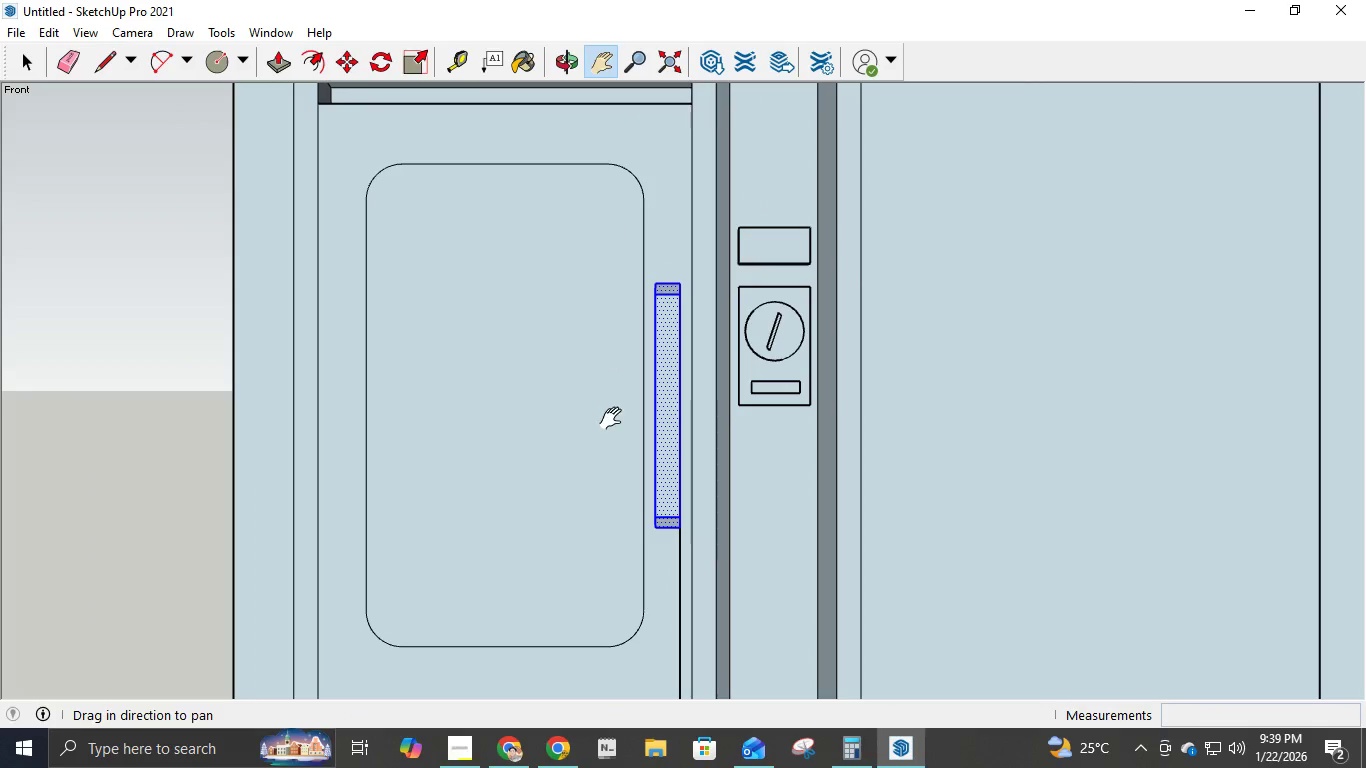 
left_click_drag(start_coordinate=[615, 420], to_coordinate=[671, 0])
 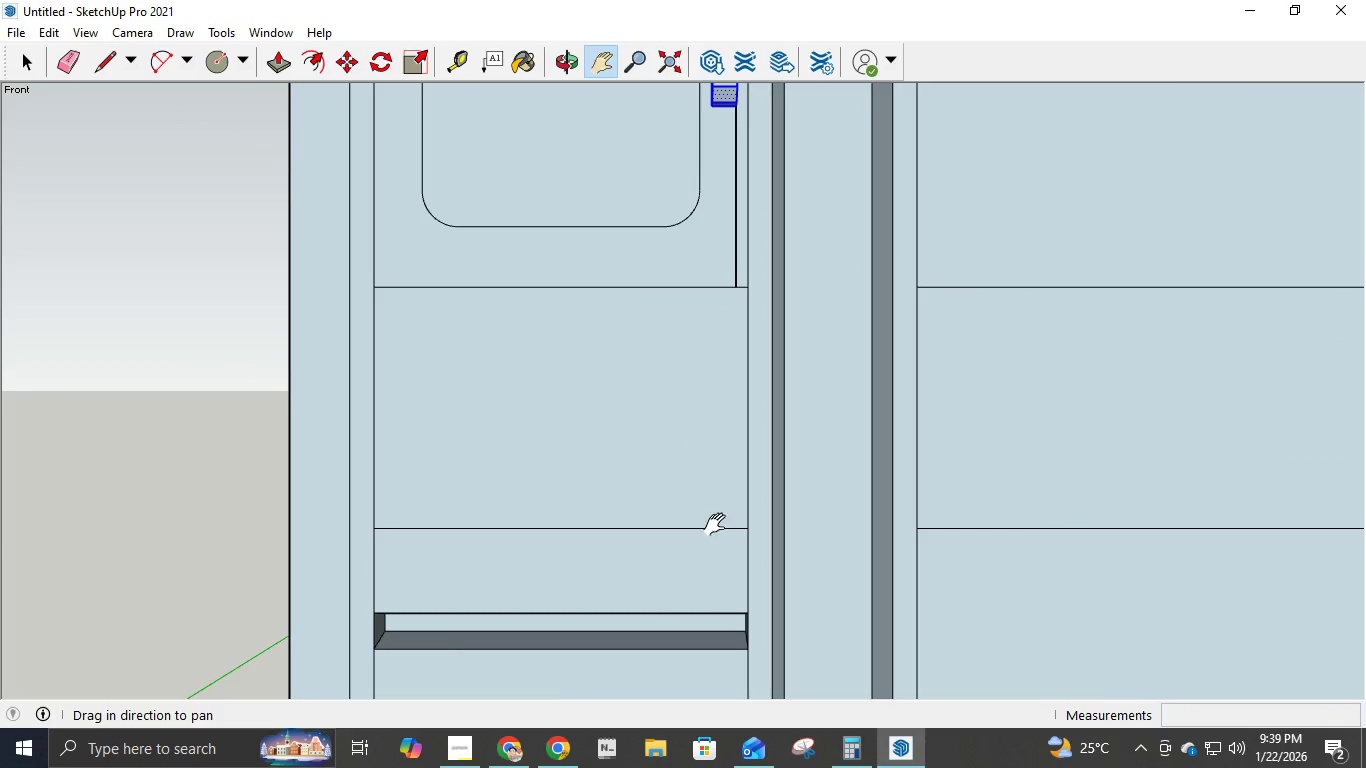 
left_click_drag(start_coordinate=[718, 526], to_coordinate=[637, 228])
 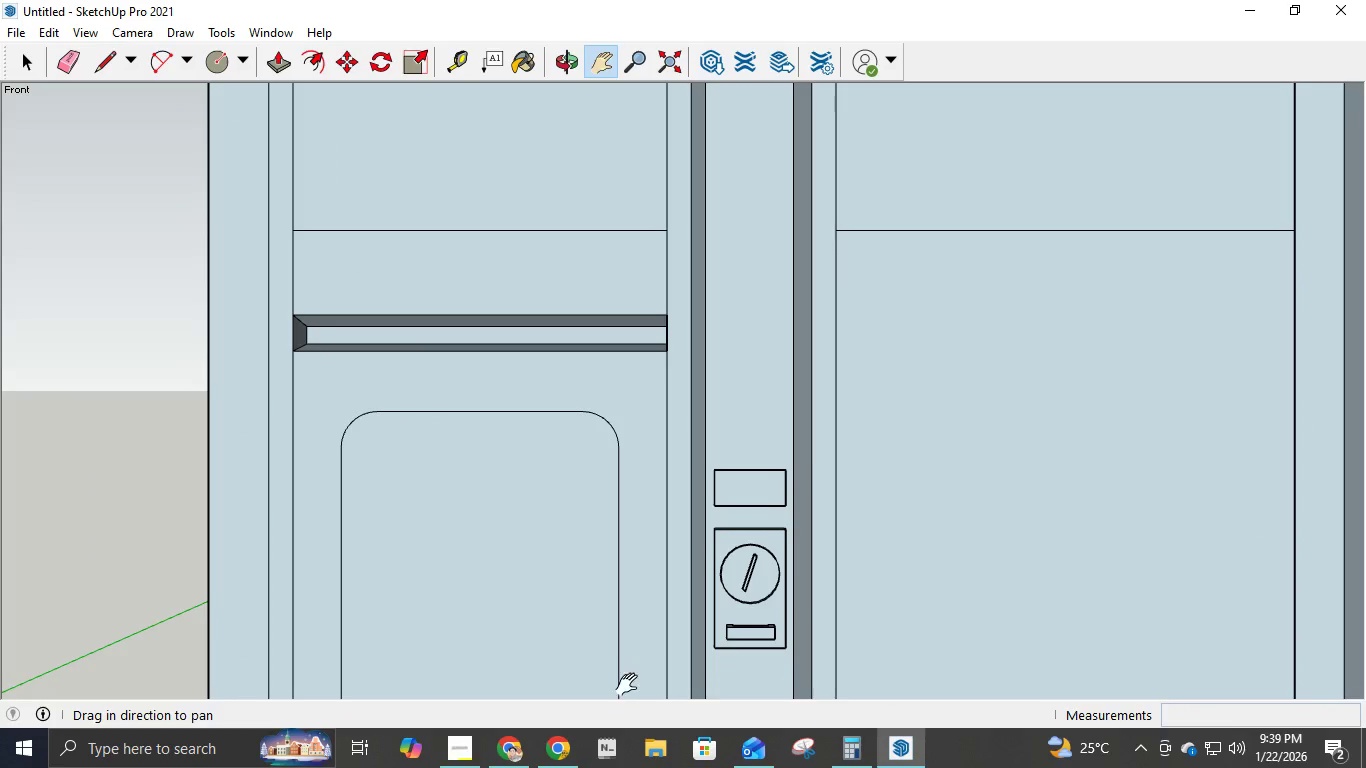 
left_click_drag(start_coordinate=[631, 685], to_coordinate=[652, 240])
 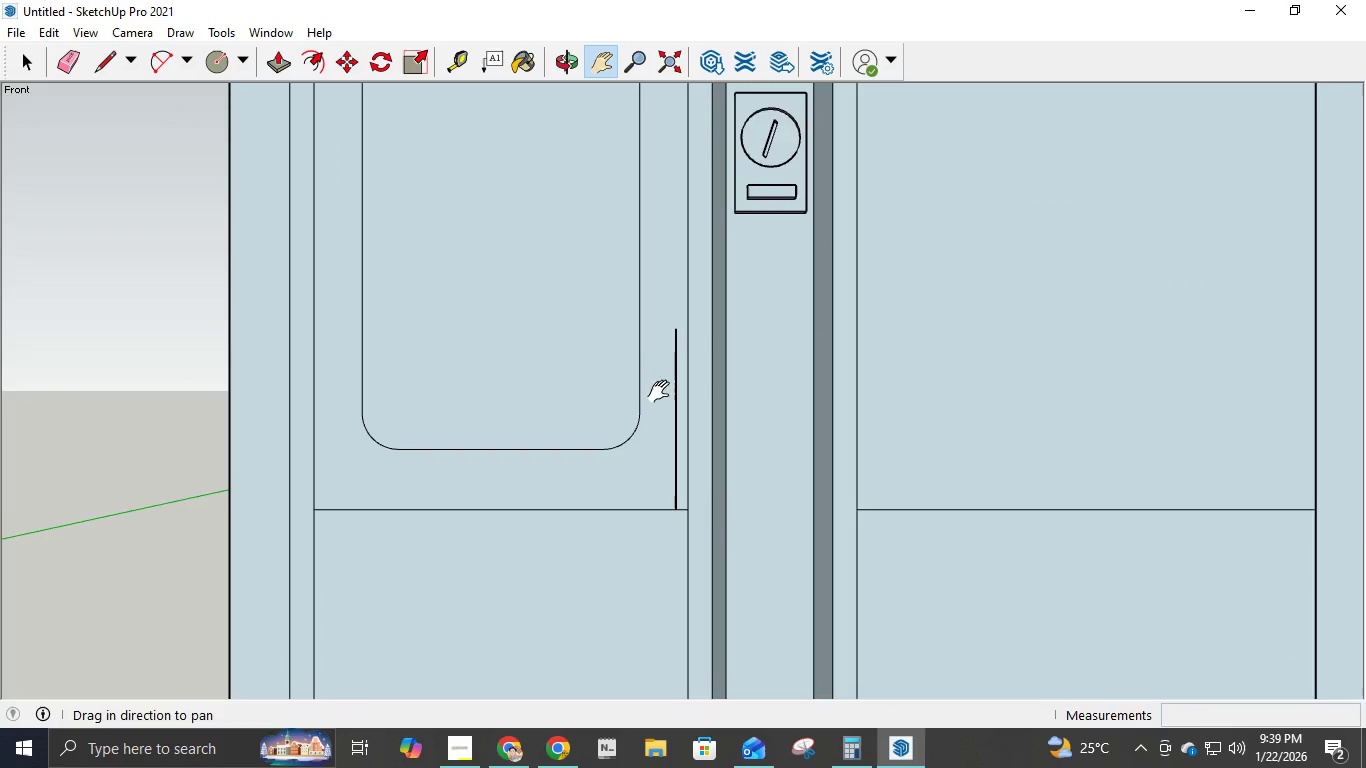 
scroll: coordinate [656, 362], scroll_direction: up, amount: 9.0
 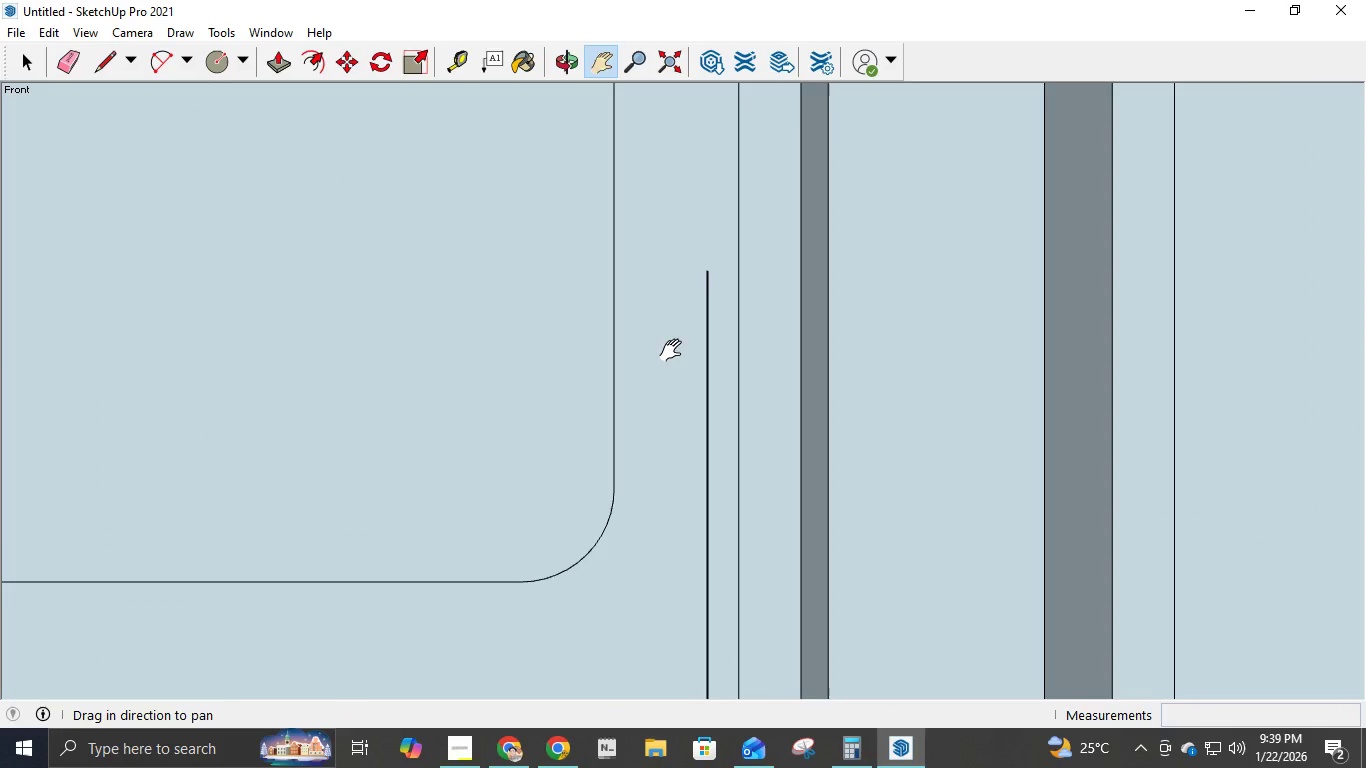 
key(Control+V)
 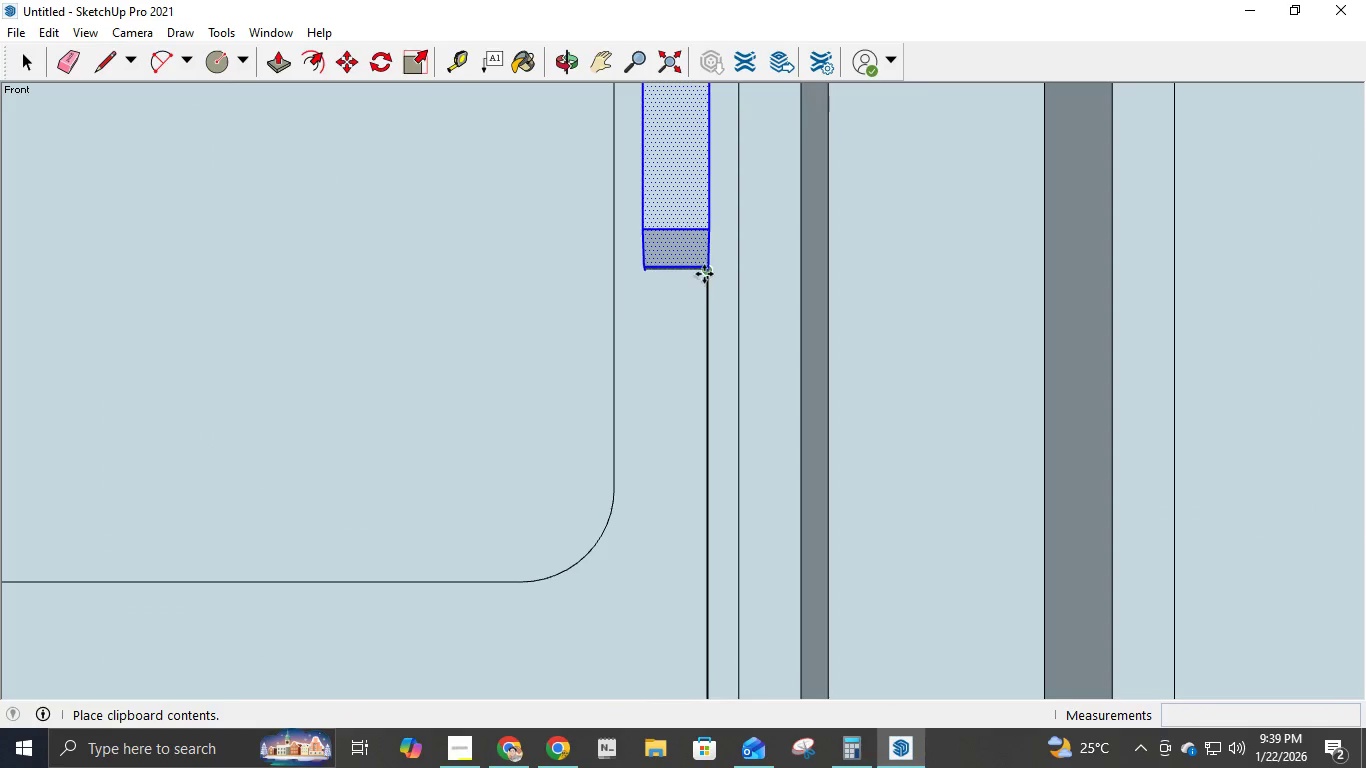 
left_click([704, 274])
 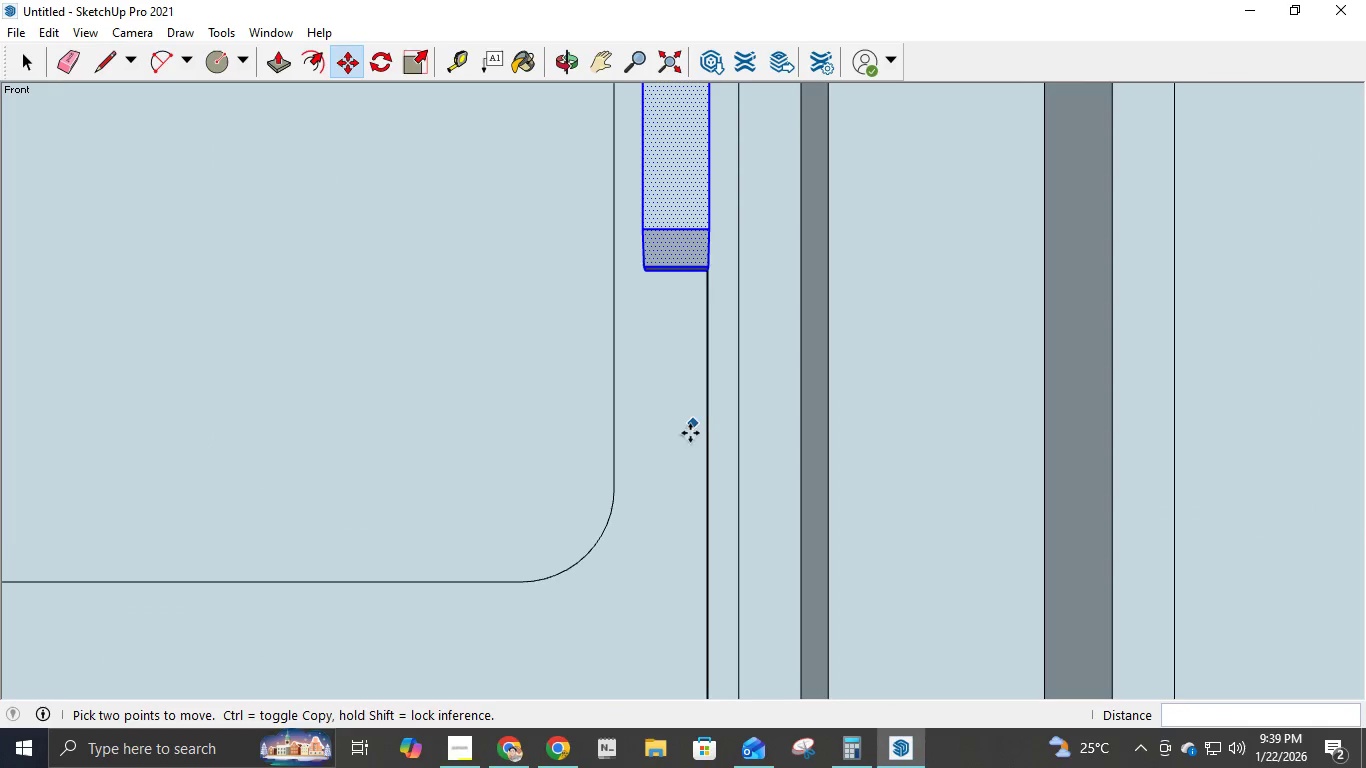 
scroll: coordinate [807, 424], scroll_direction: down, amount: 28.0
 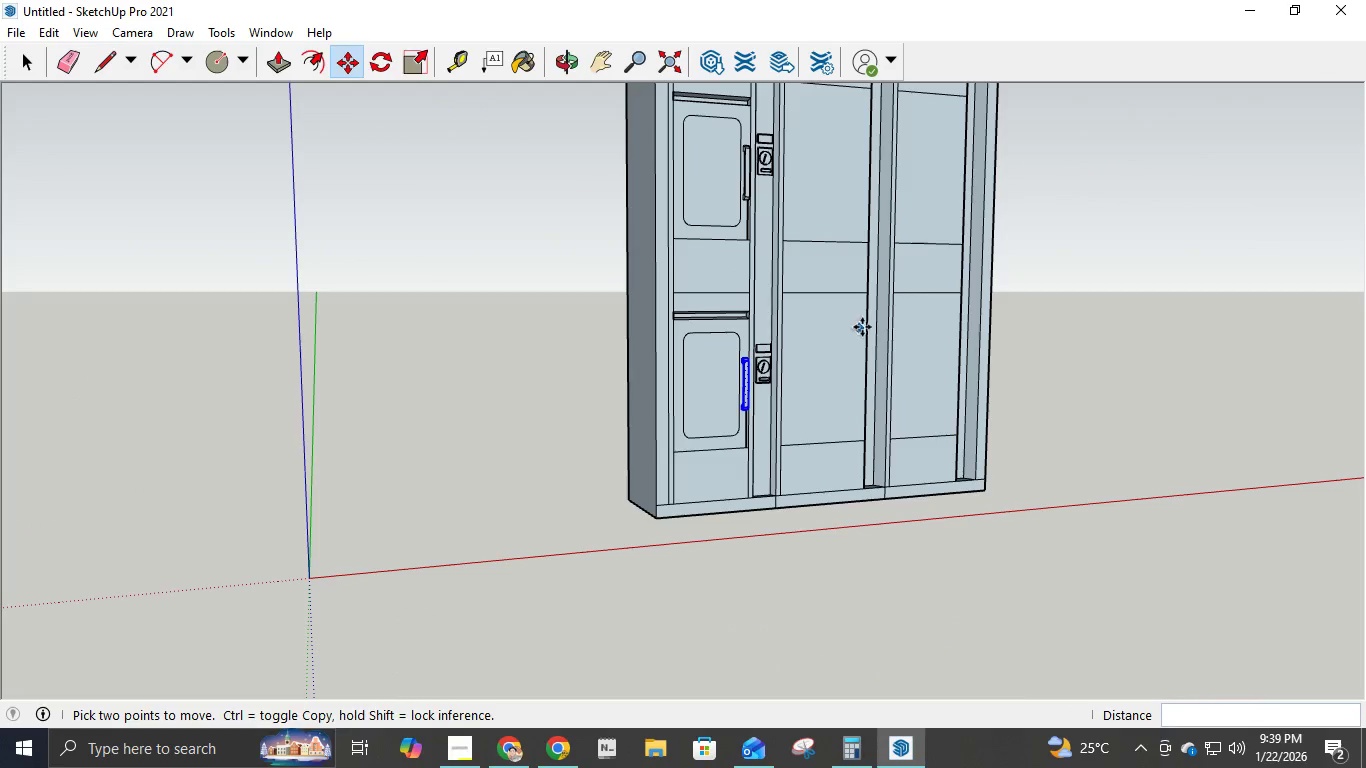 
scroll: coordinate [783, 487], scroll_direction: up, amount: 10.0
 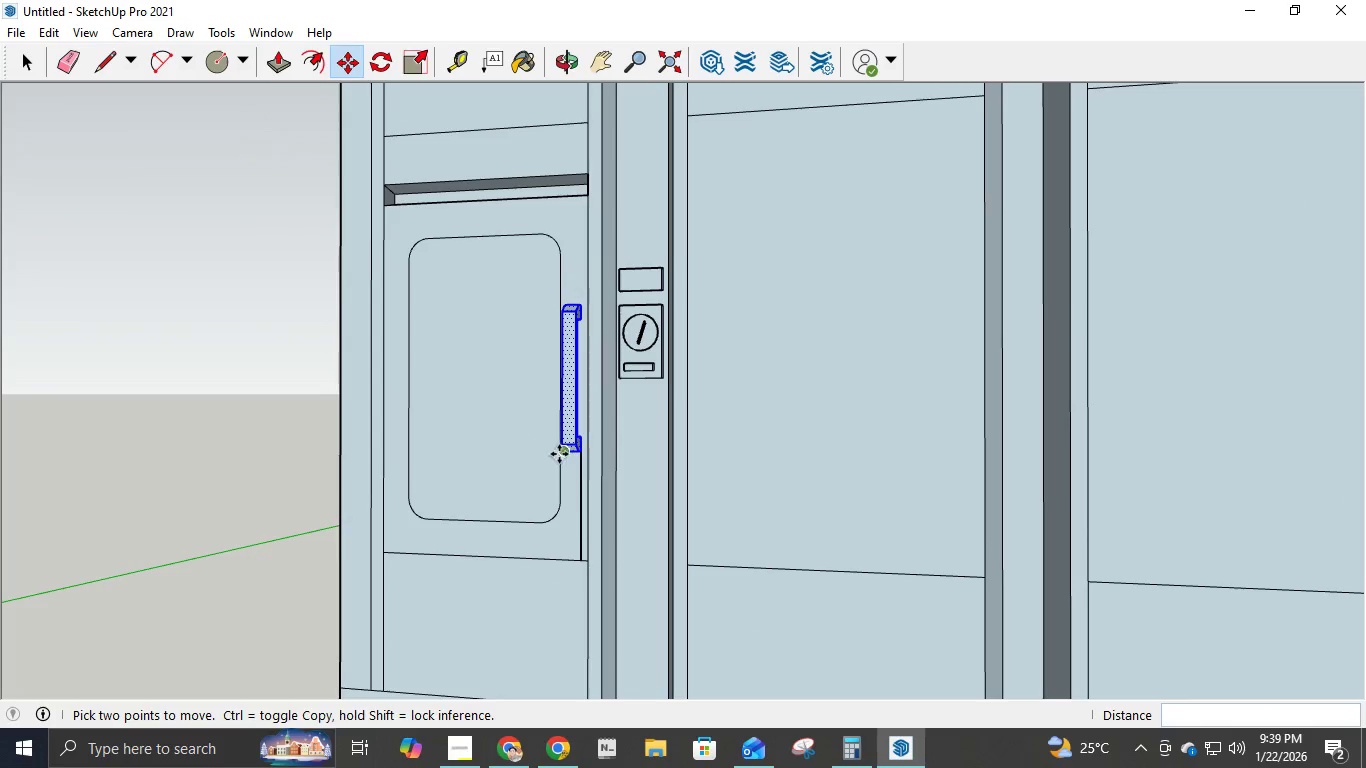 
key(E)
 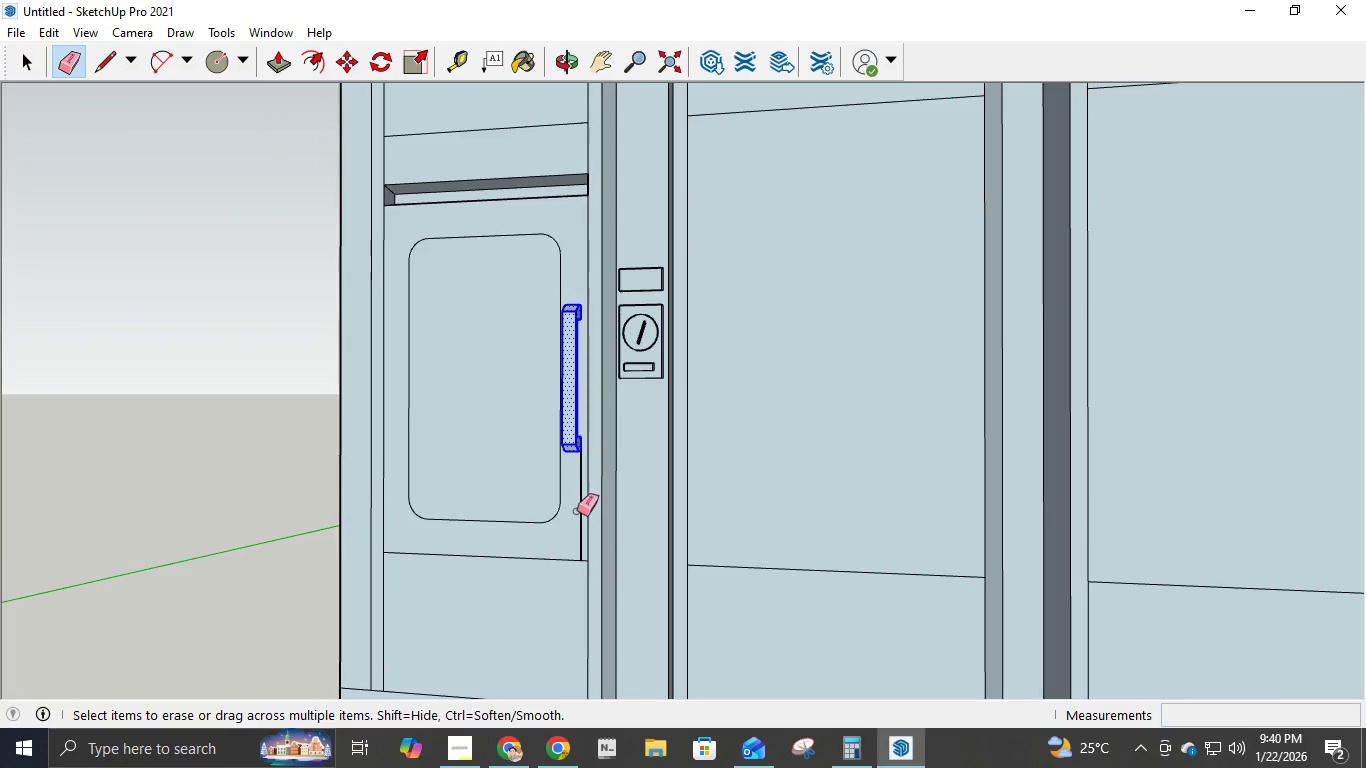 
left_click([580, 513])
 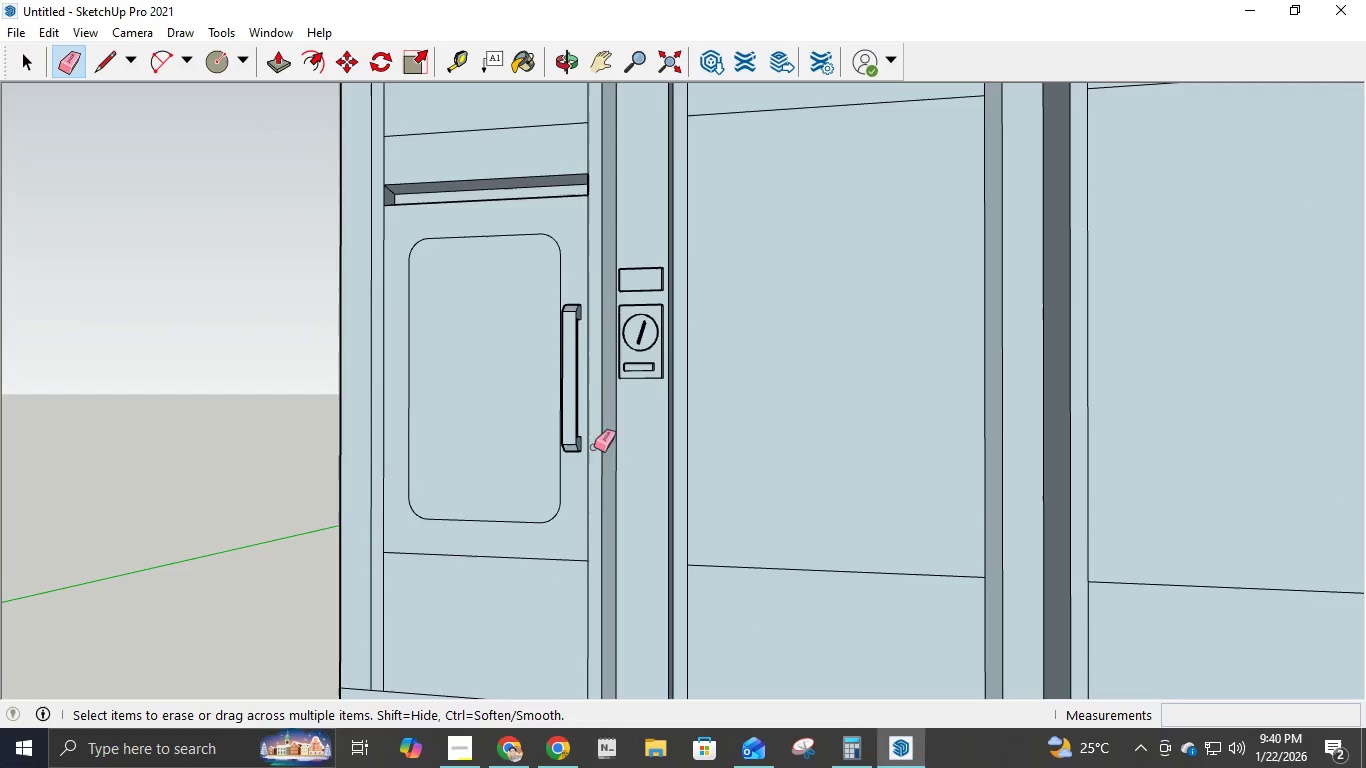 
scroll: coordinate [586, 305], scroll_direction: down, amount: 9.0
 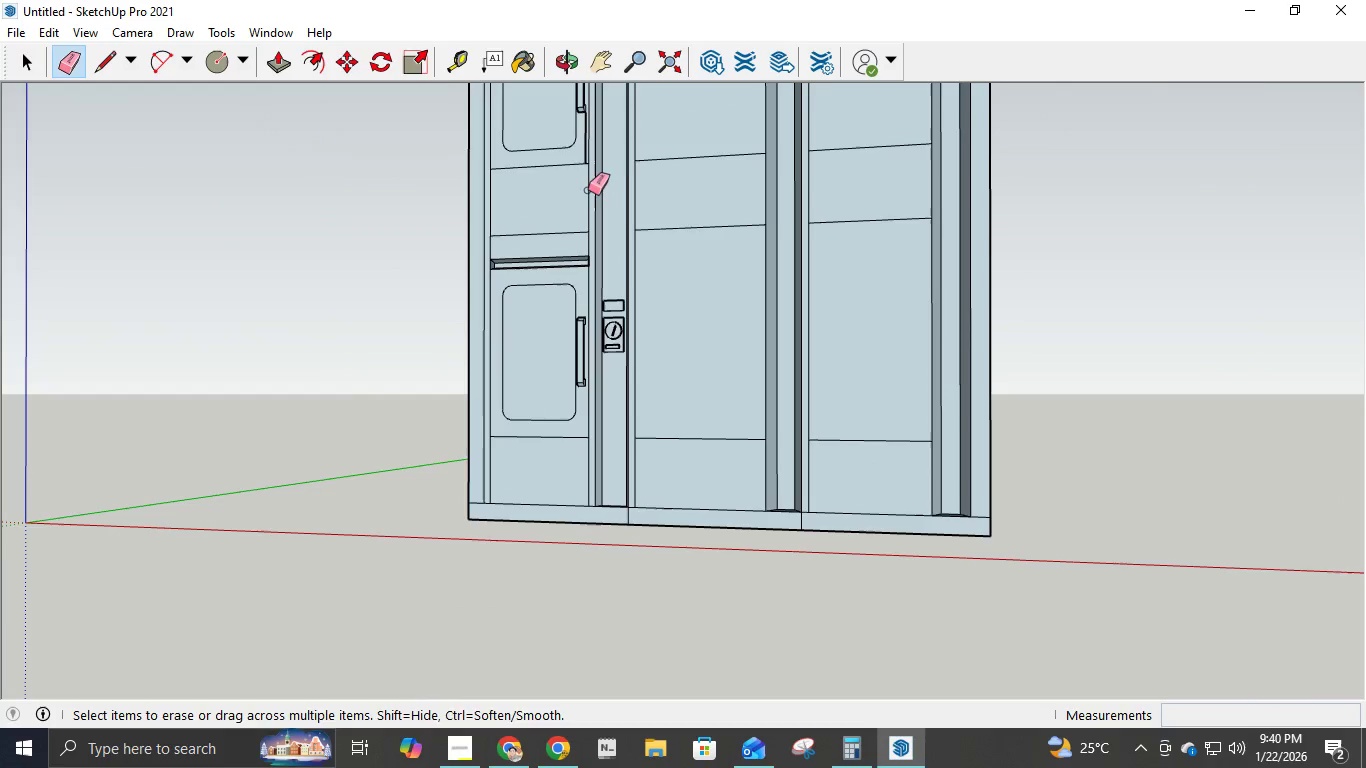 
scroll: coordinate [591, 186], scroll_direction: up, amount: 6.0
 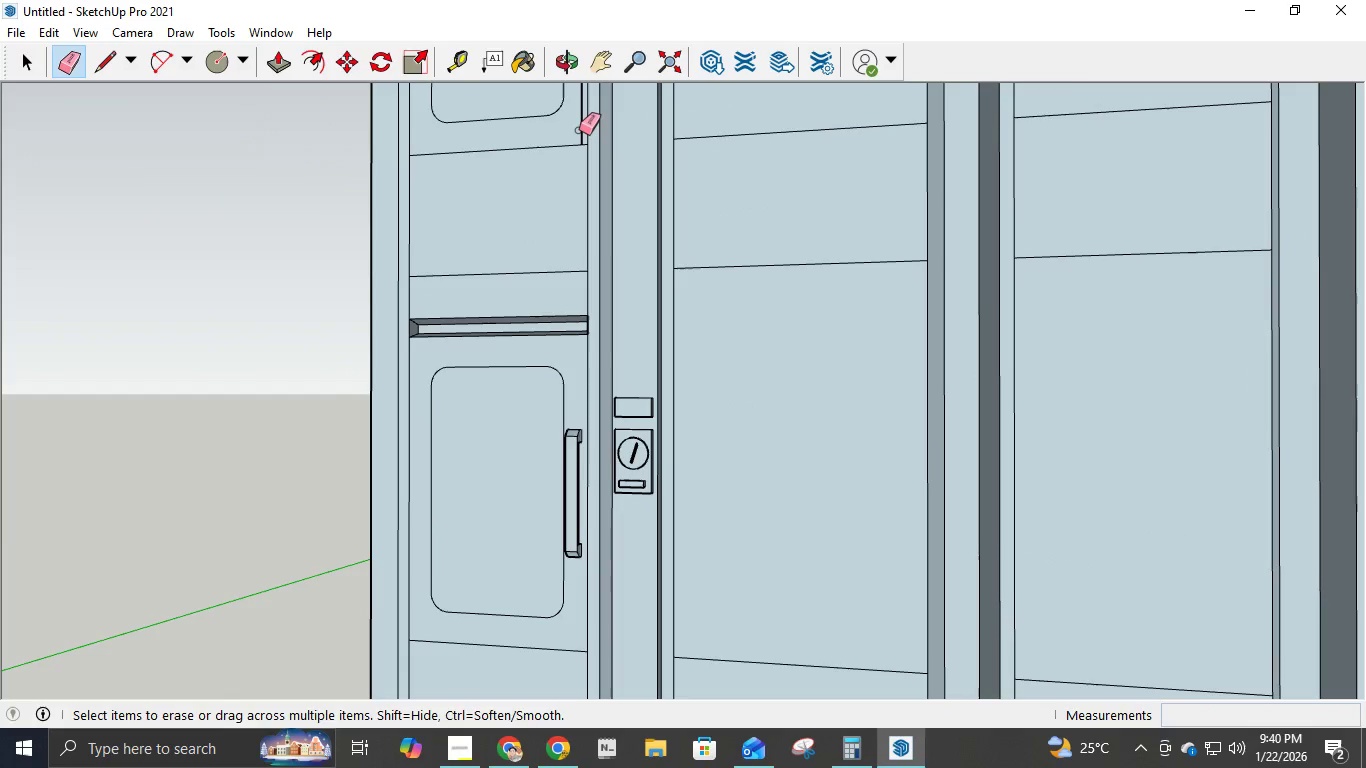 
left_click([579, 130])
 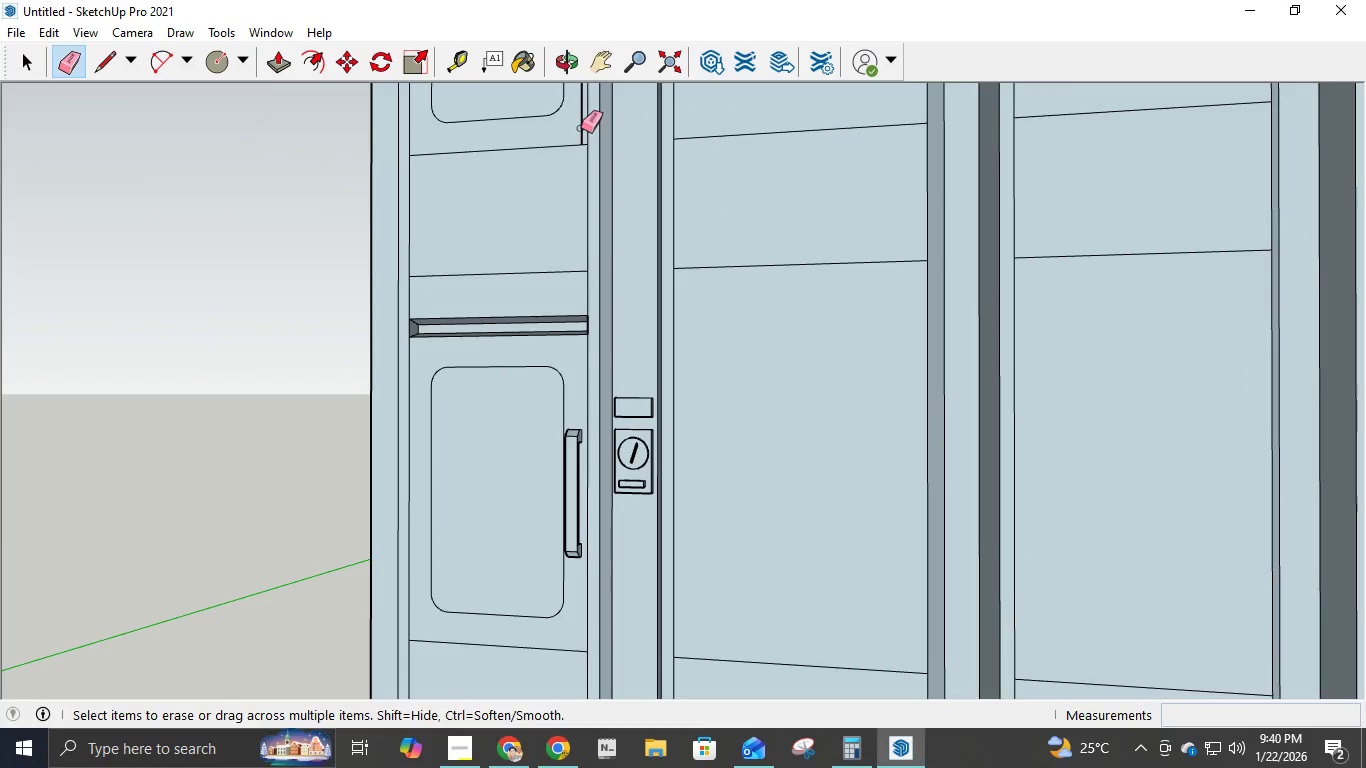 
left_click([582, 128])
 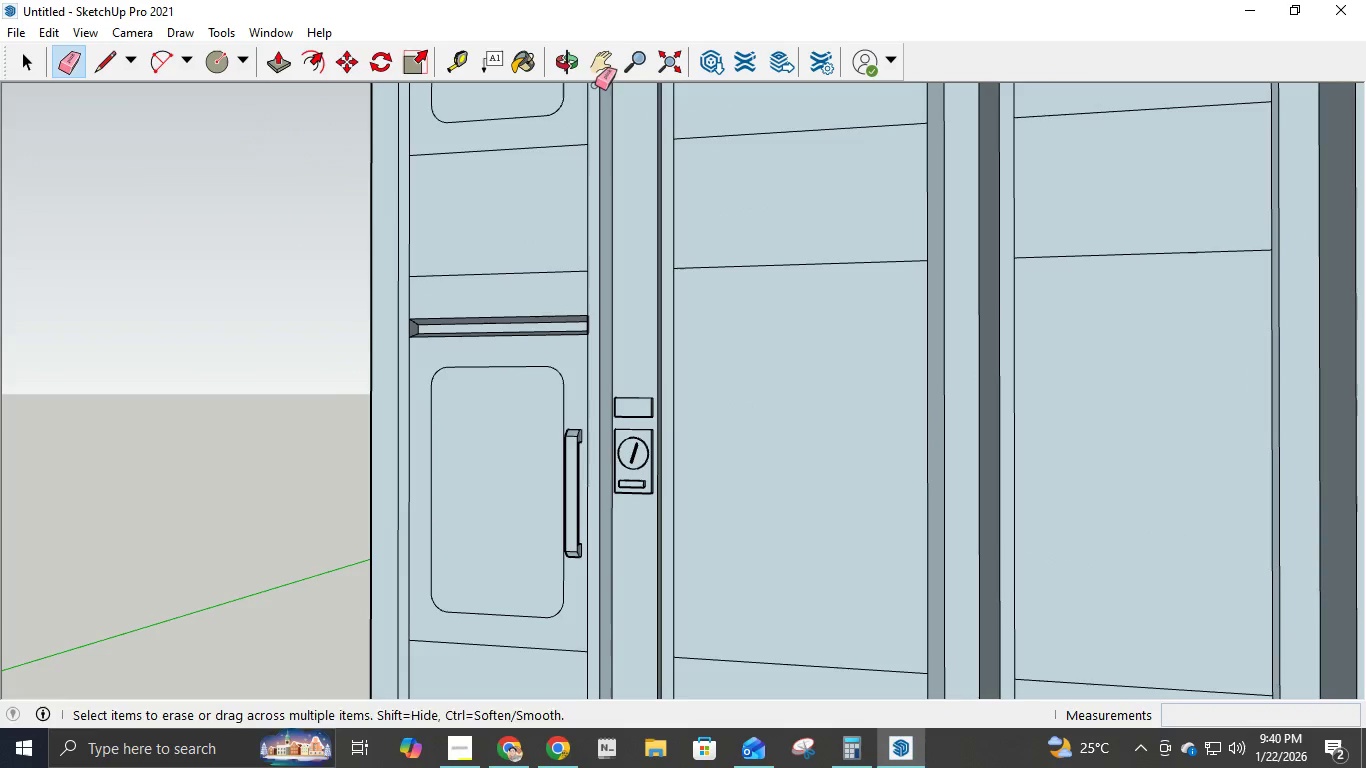 
left_click([591, 63])
 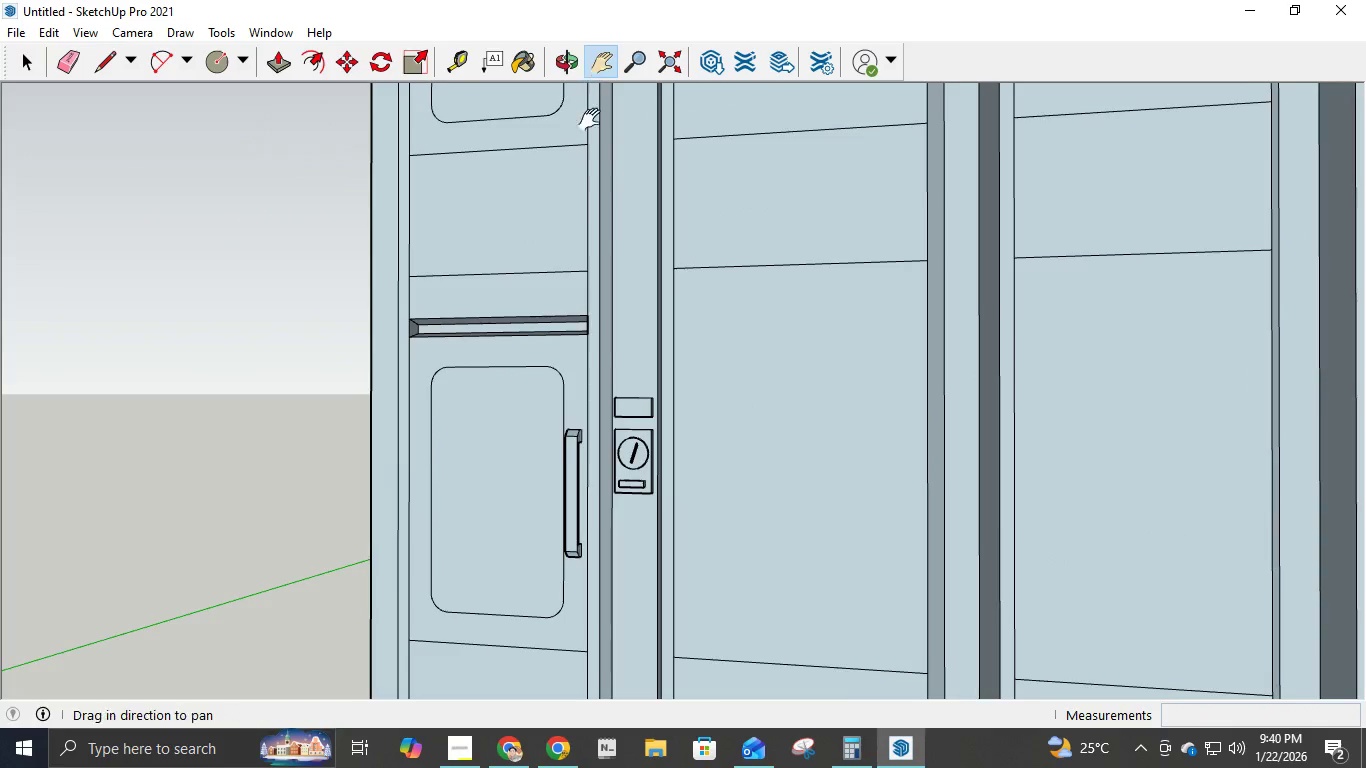 
left_click_drag(start_coordinate=[616, 197], to_coordinate=[828, 767])
 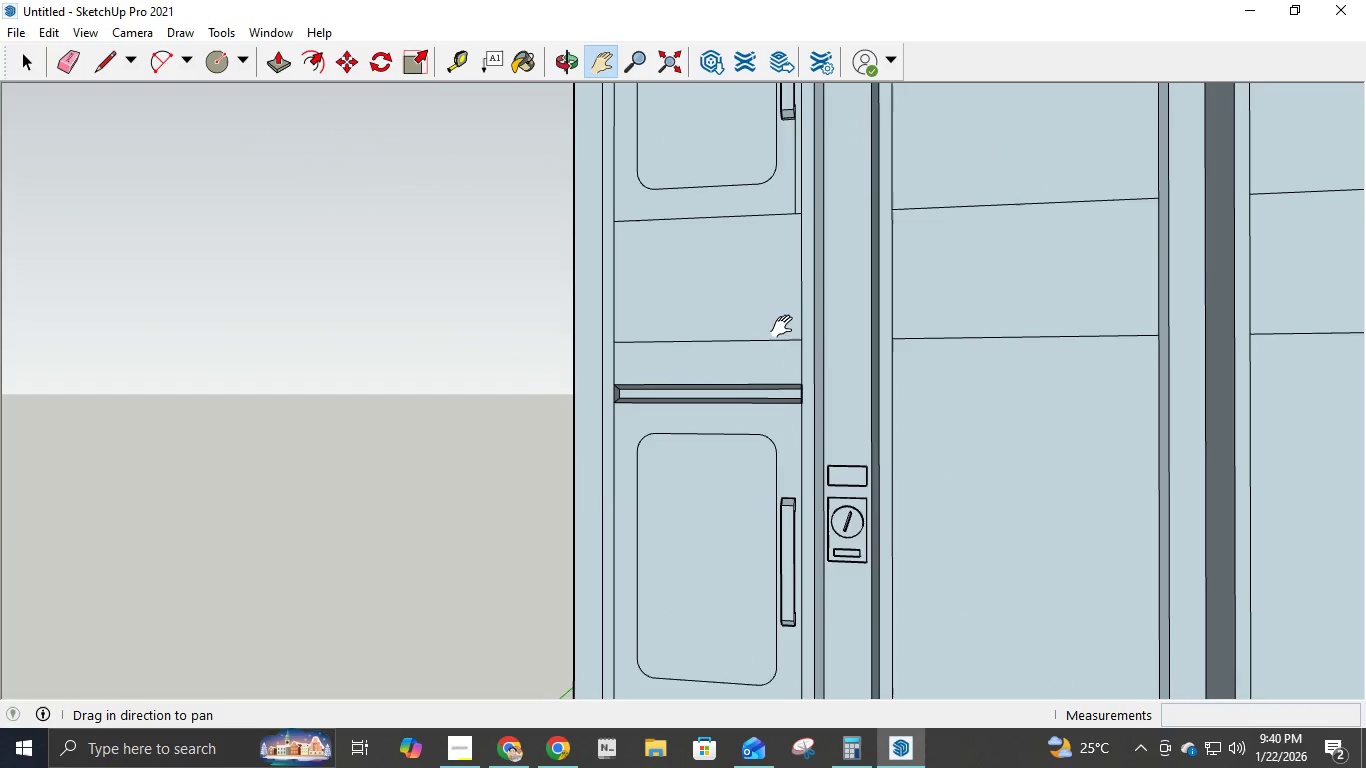 
left_click_drag(start_coordinate=[782, 320], to_coordinate=[706, 591])
 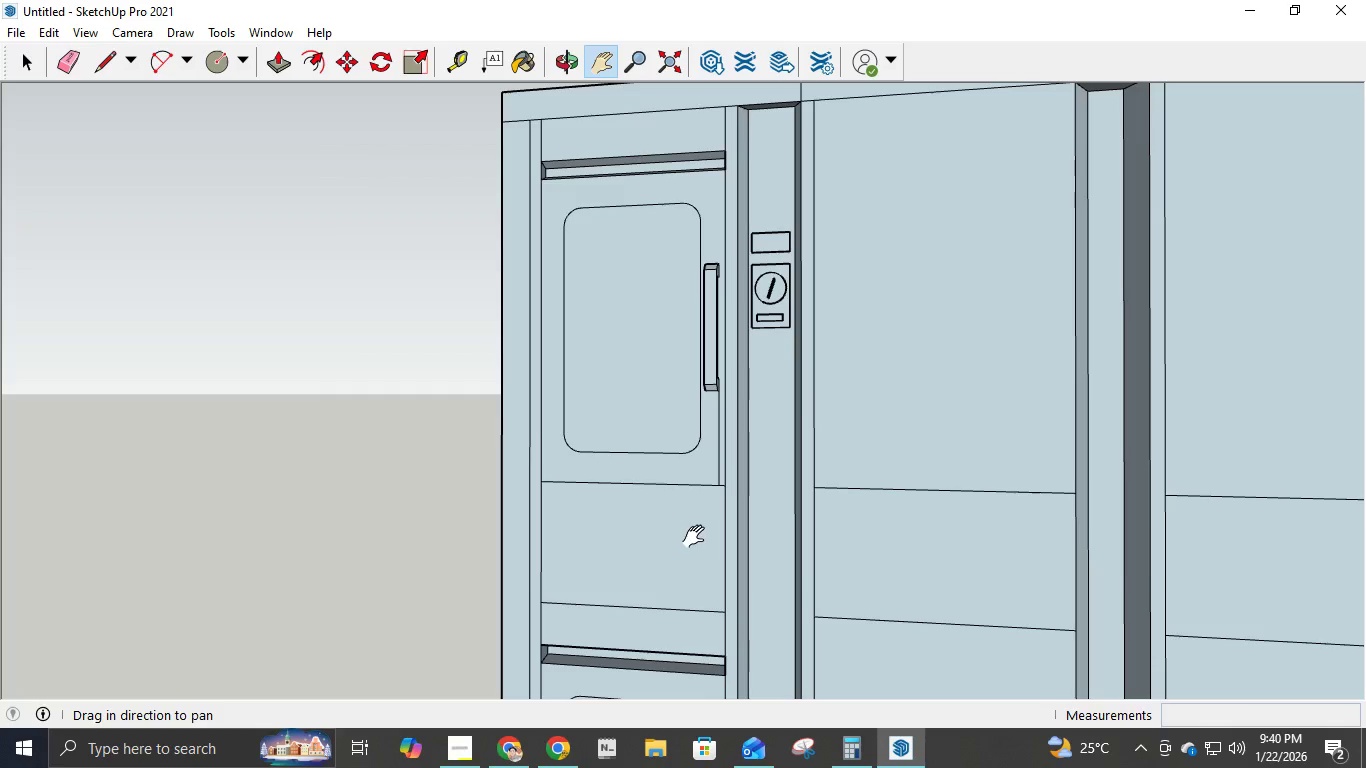 
key(E)
 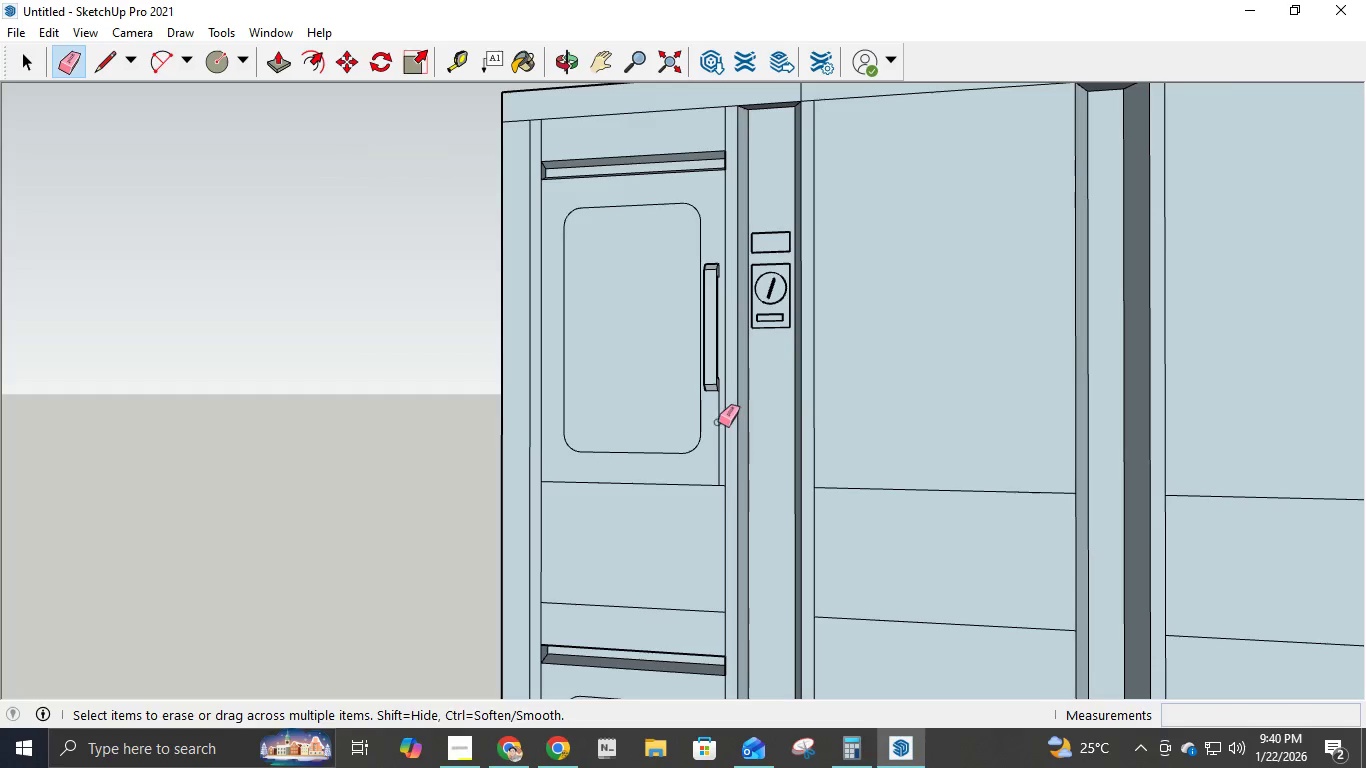 
left_click([718, 422])
 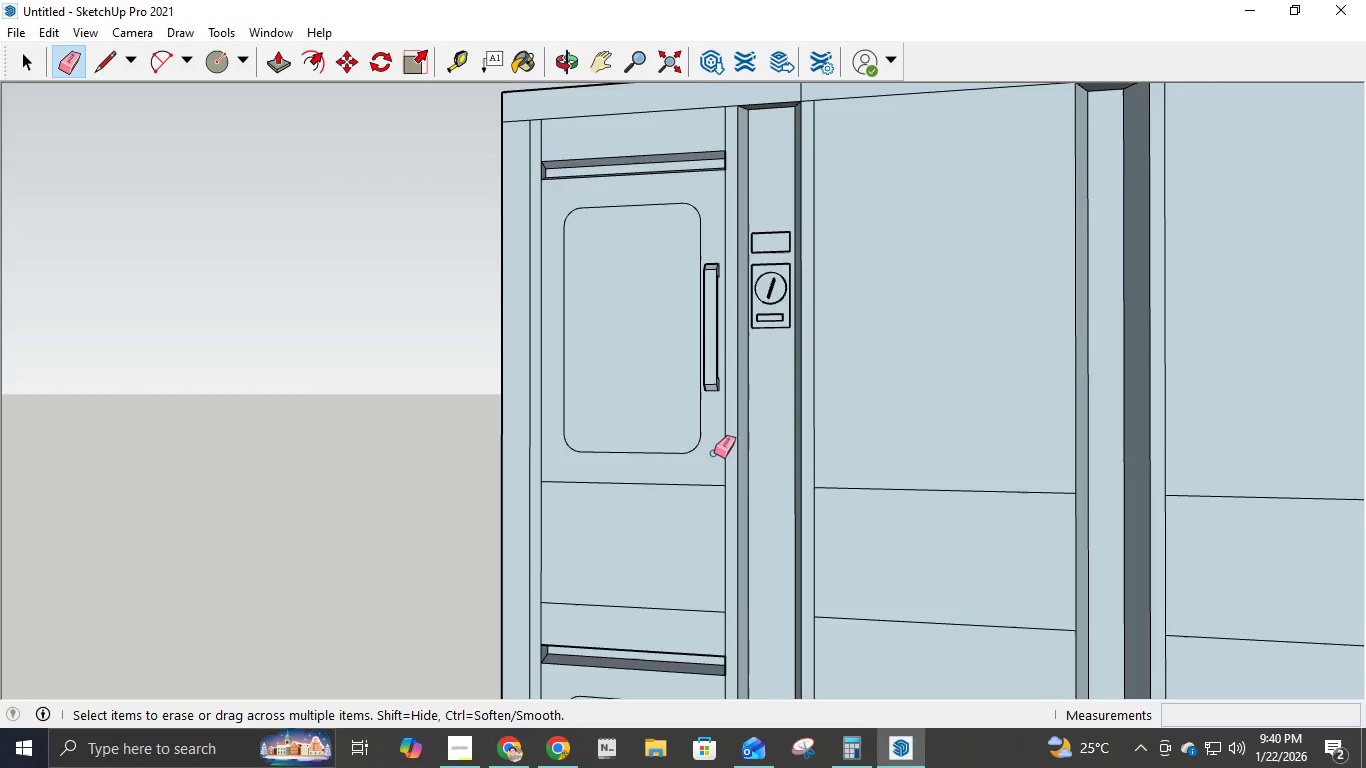 
scroll: coordinate [713, 521], scroll_direction: down, amount: 21.0
 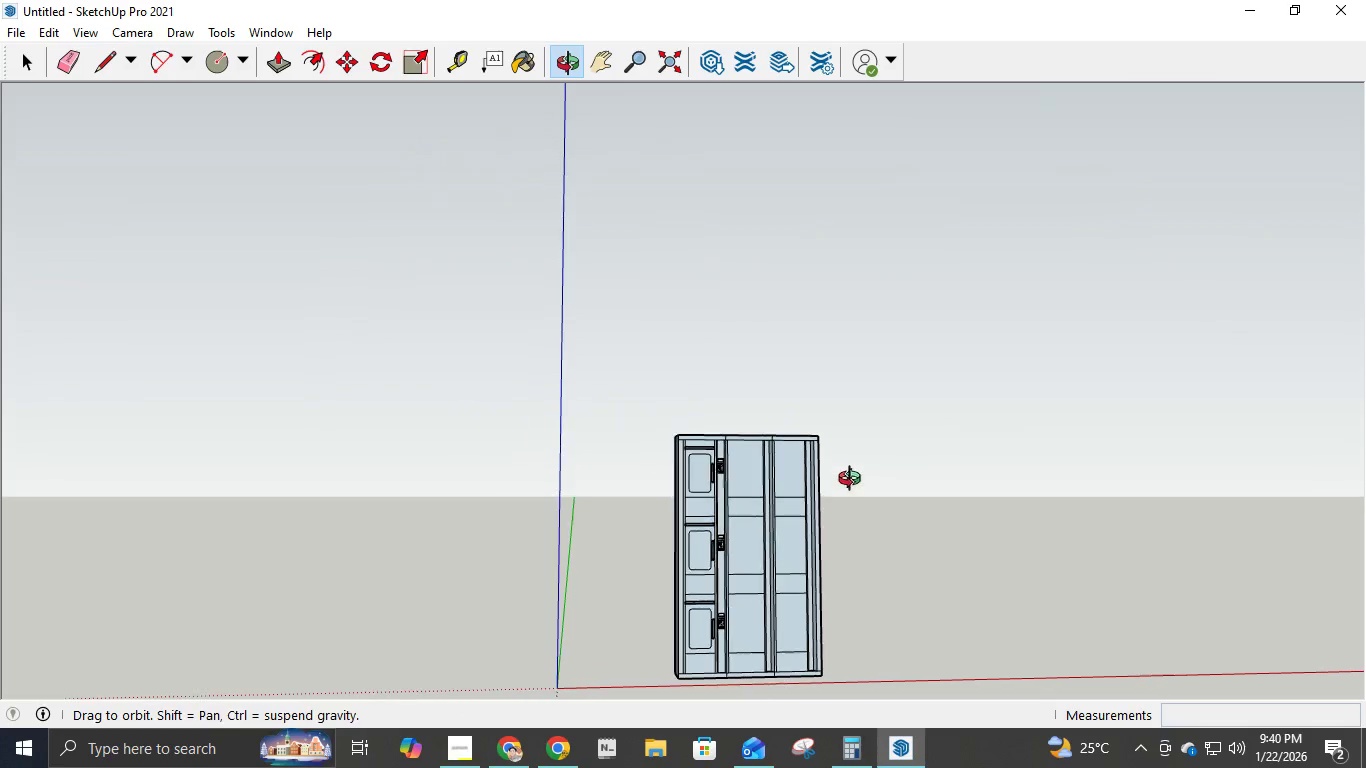 
scroll: coordinate [803, 569], scroll_direction: up, amount: 5.0
 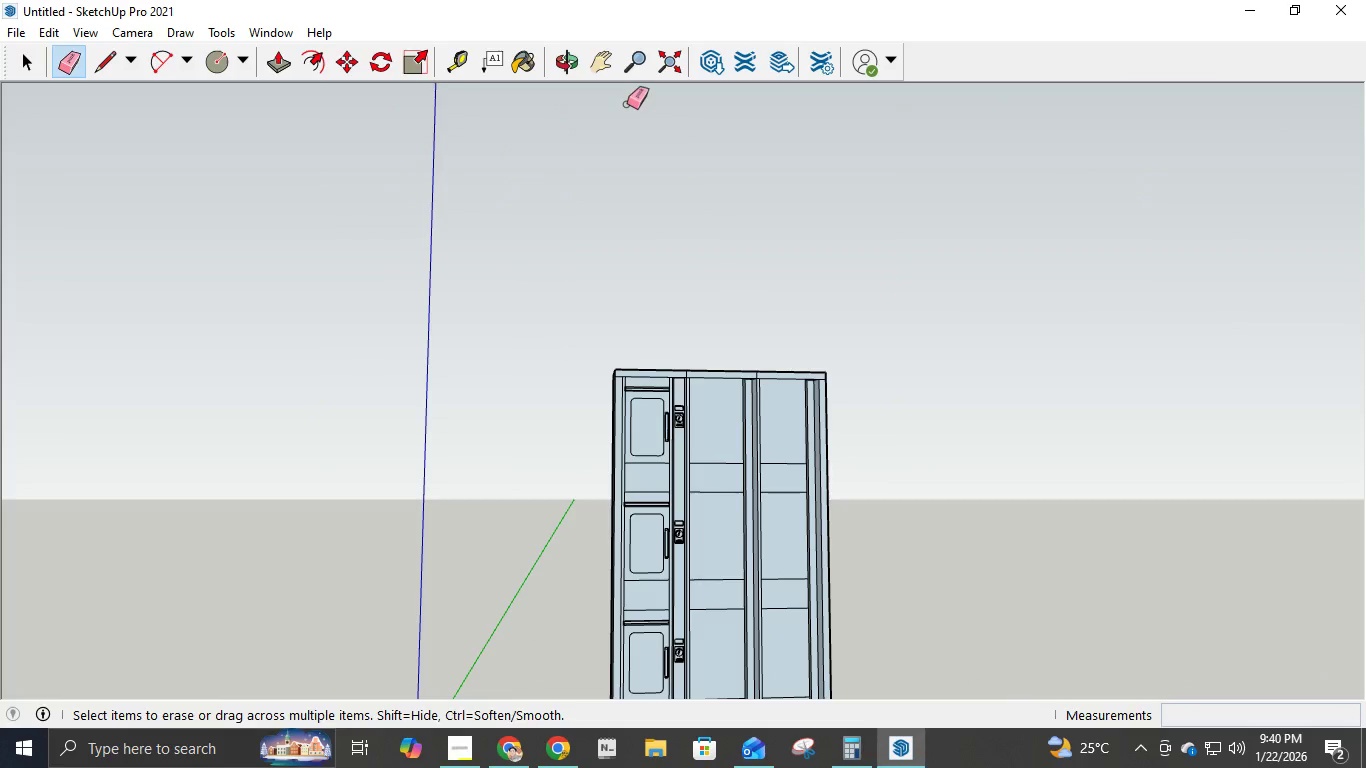 
left_click([589, 62])
 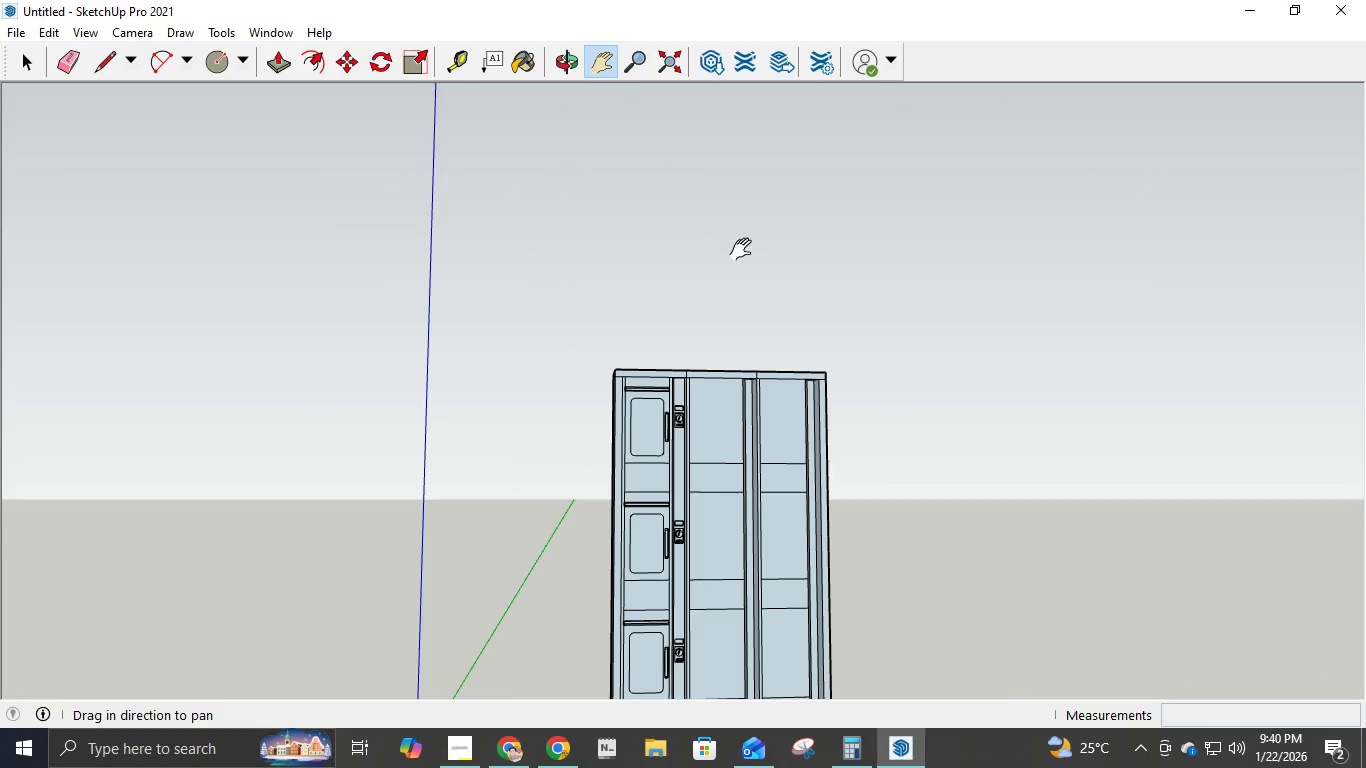 
left_click_drag(start_coordinate=[748, 257], to_coordinate=[505, 16])
 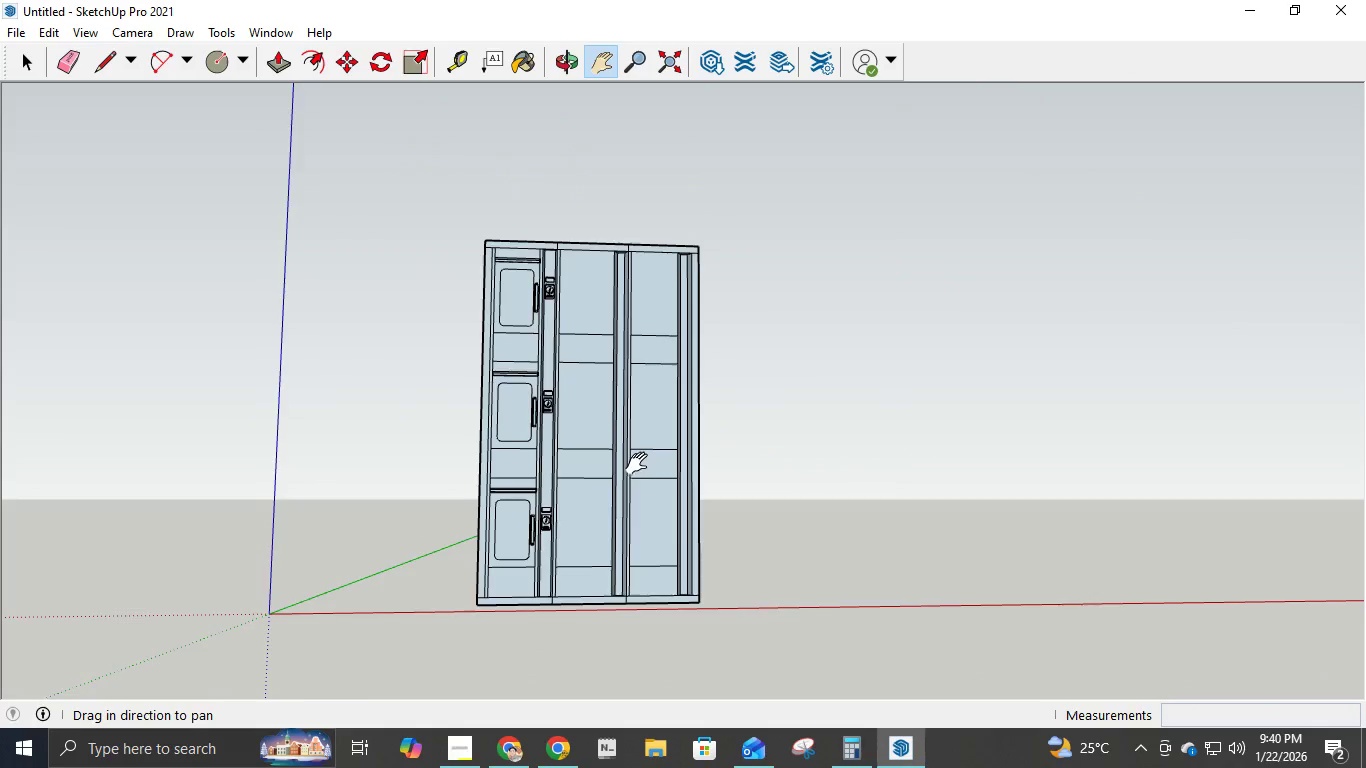 
scroll: coordinate [644, 405], scroll_direction: up, amount: 3.0
 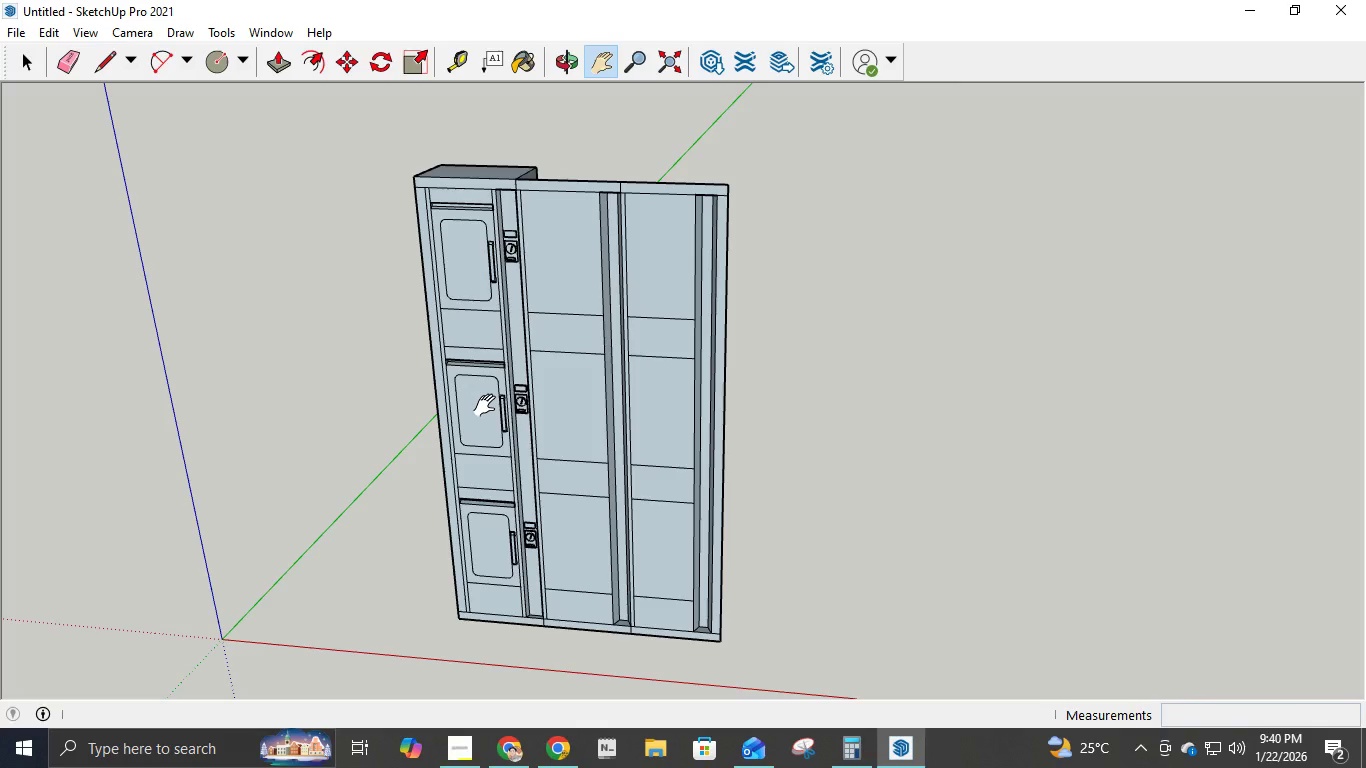 
wait(15.98)
 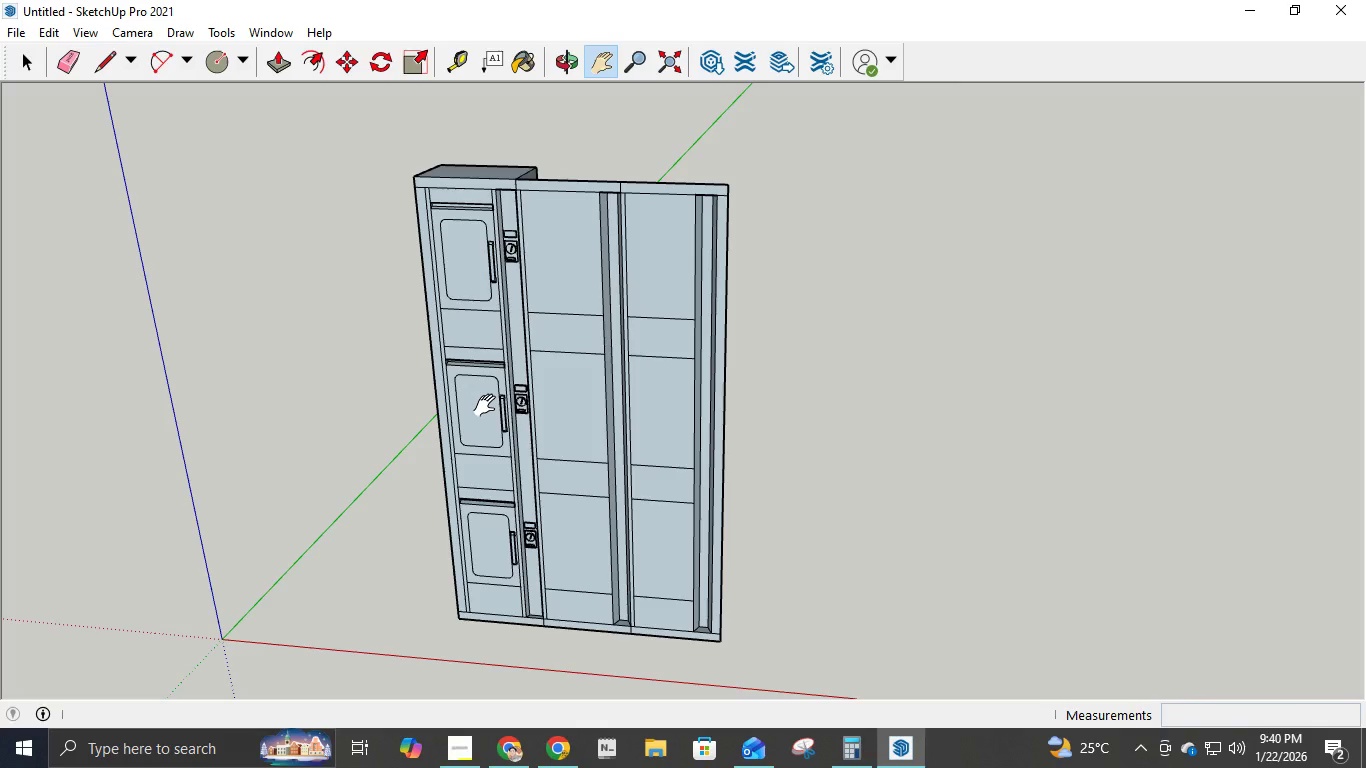 
scroll: coordinate [670, 379], scroll_direction: down, amount: 2.0
 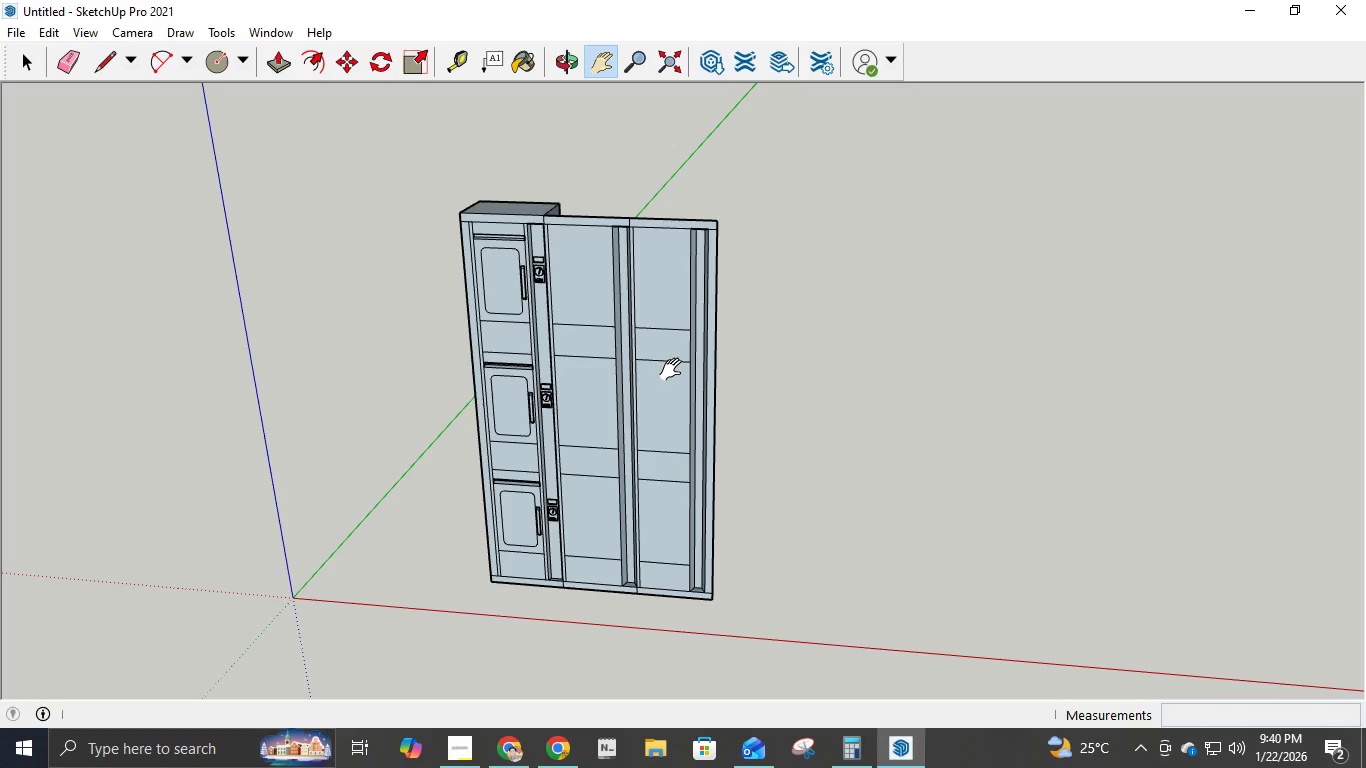 
scroll: coordinate [678, 373], scroll_direction: up, amount: 1.0
 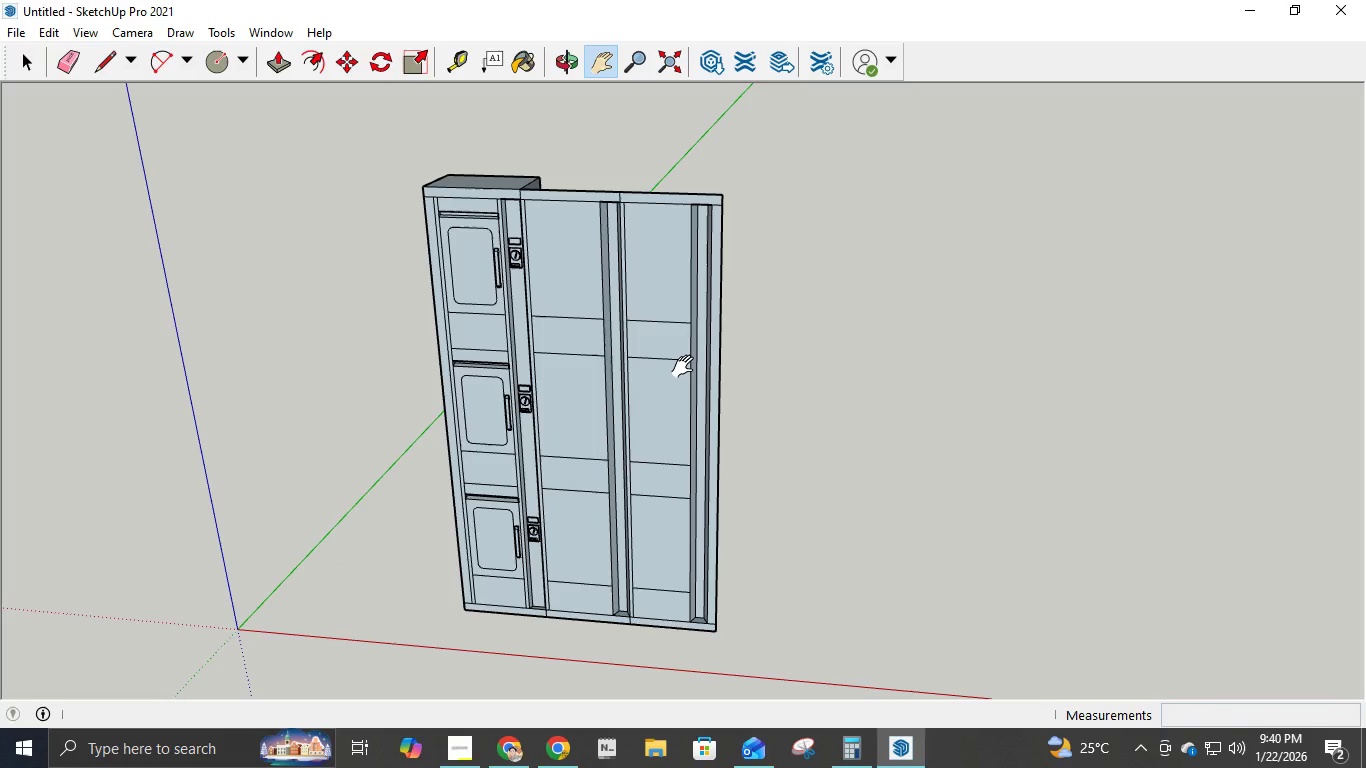 
wait(8.12)
 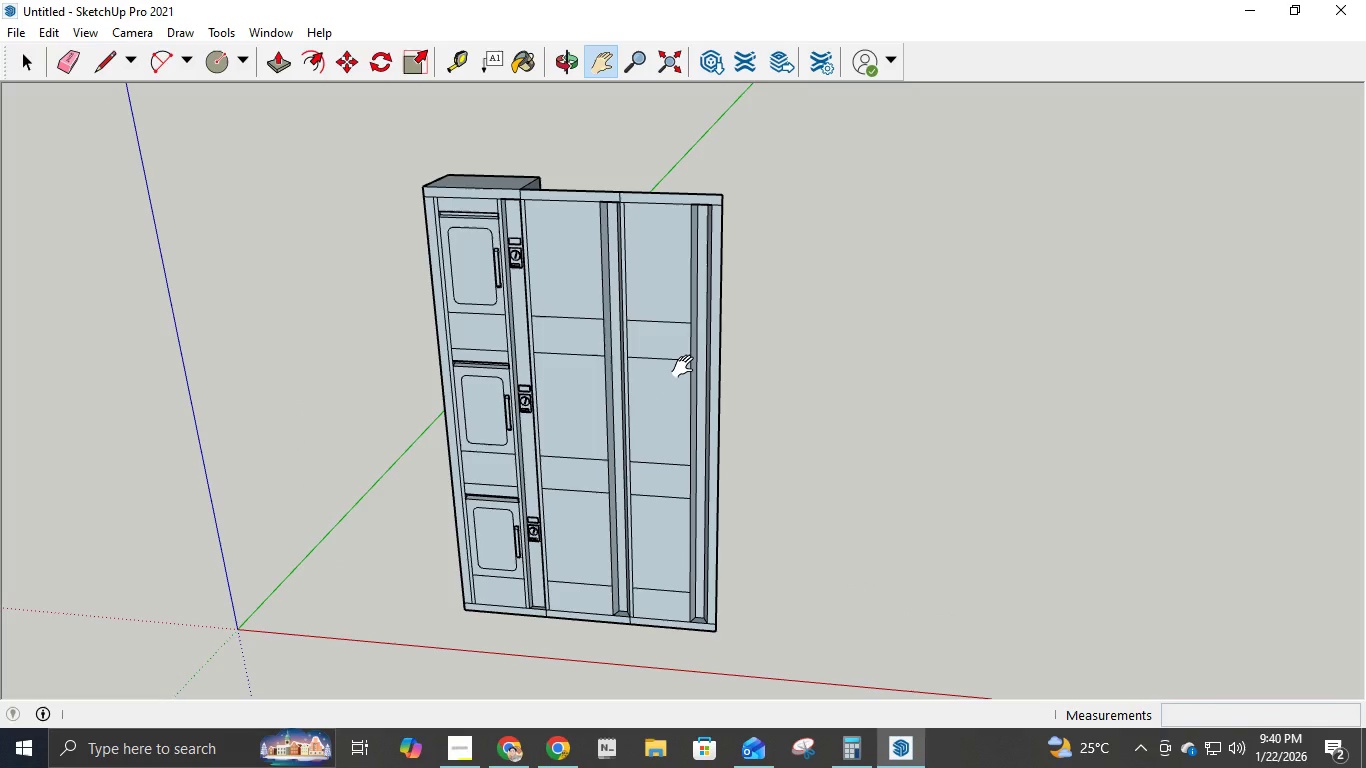 
scroll: coordinate [435, 350], scroll_direction: up, amount: 4.0
 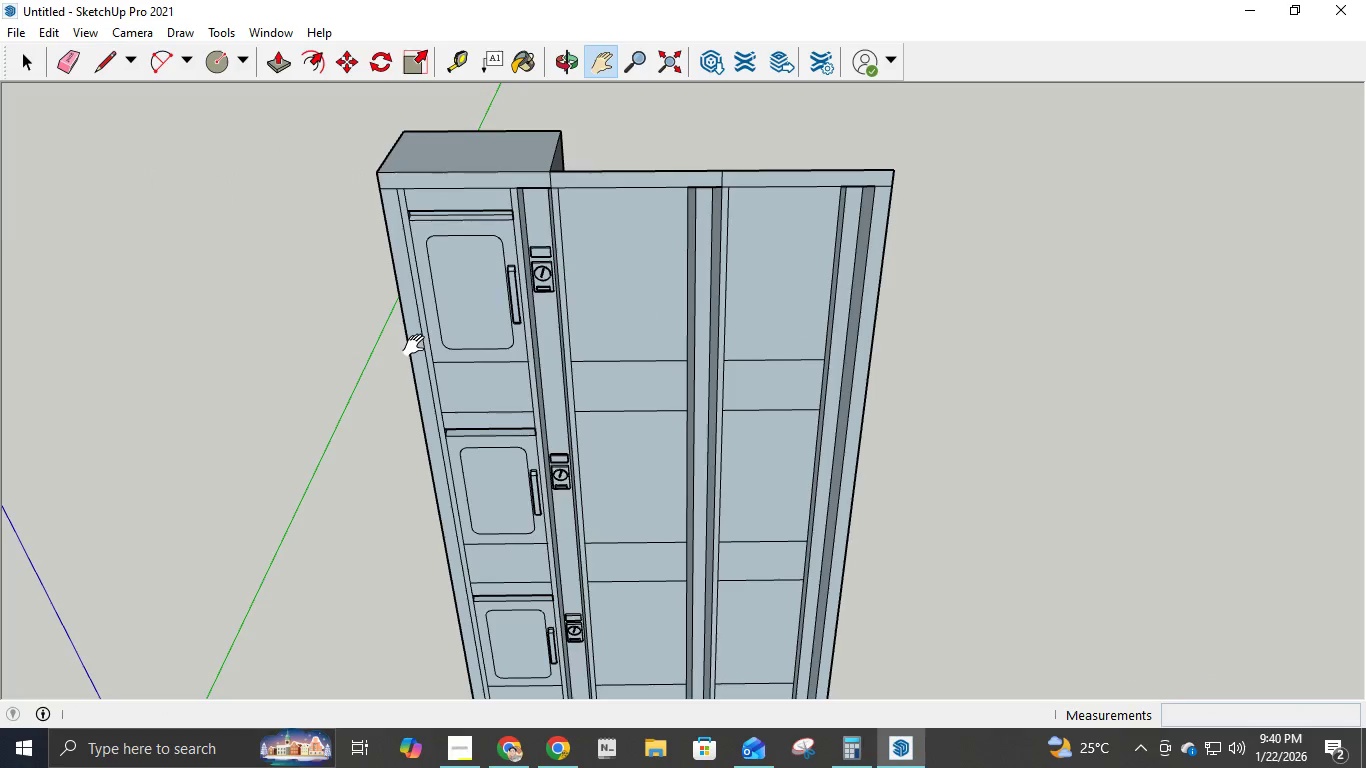 
scroll: coordinate [452, 341], scroll_direction: down, amount: 1.0
 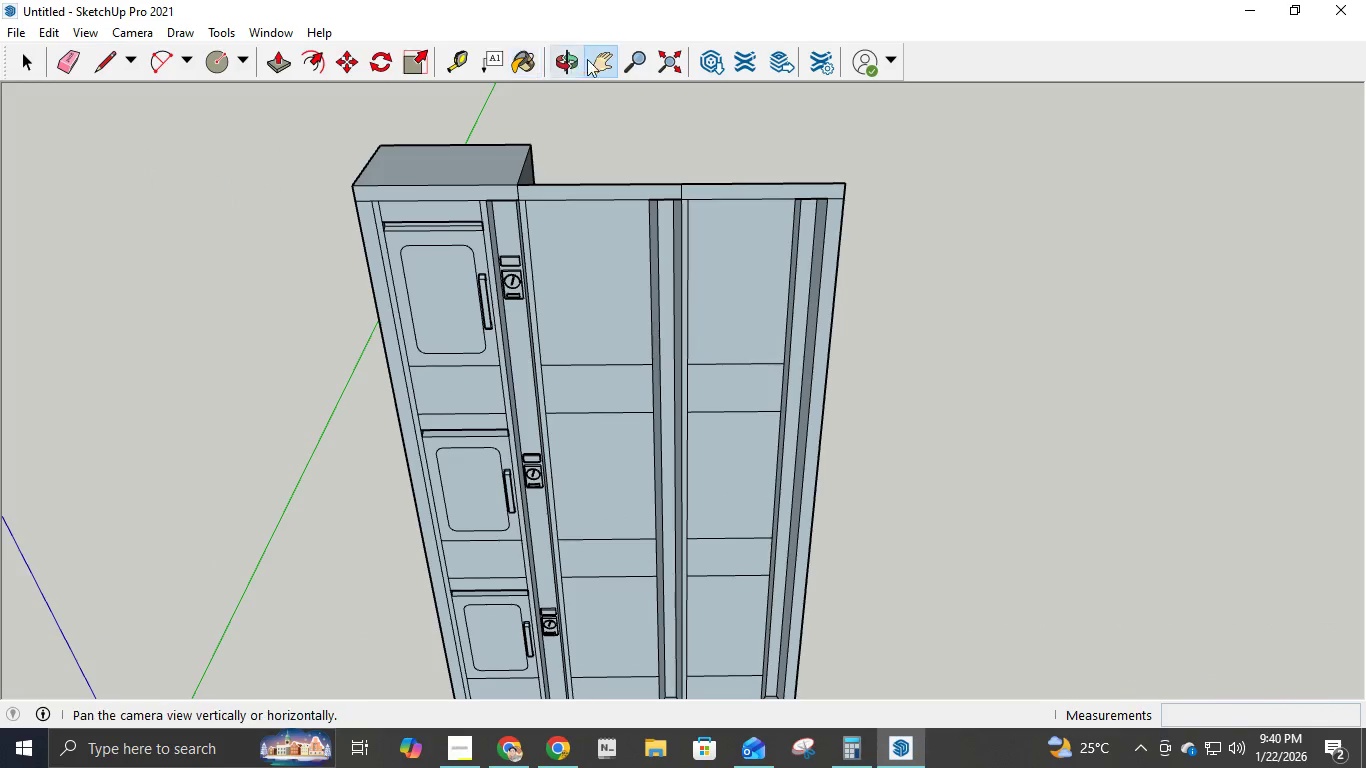 
left_click_drag(start_coordinate=[579, 349], to_coordinate=[645, 262])
 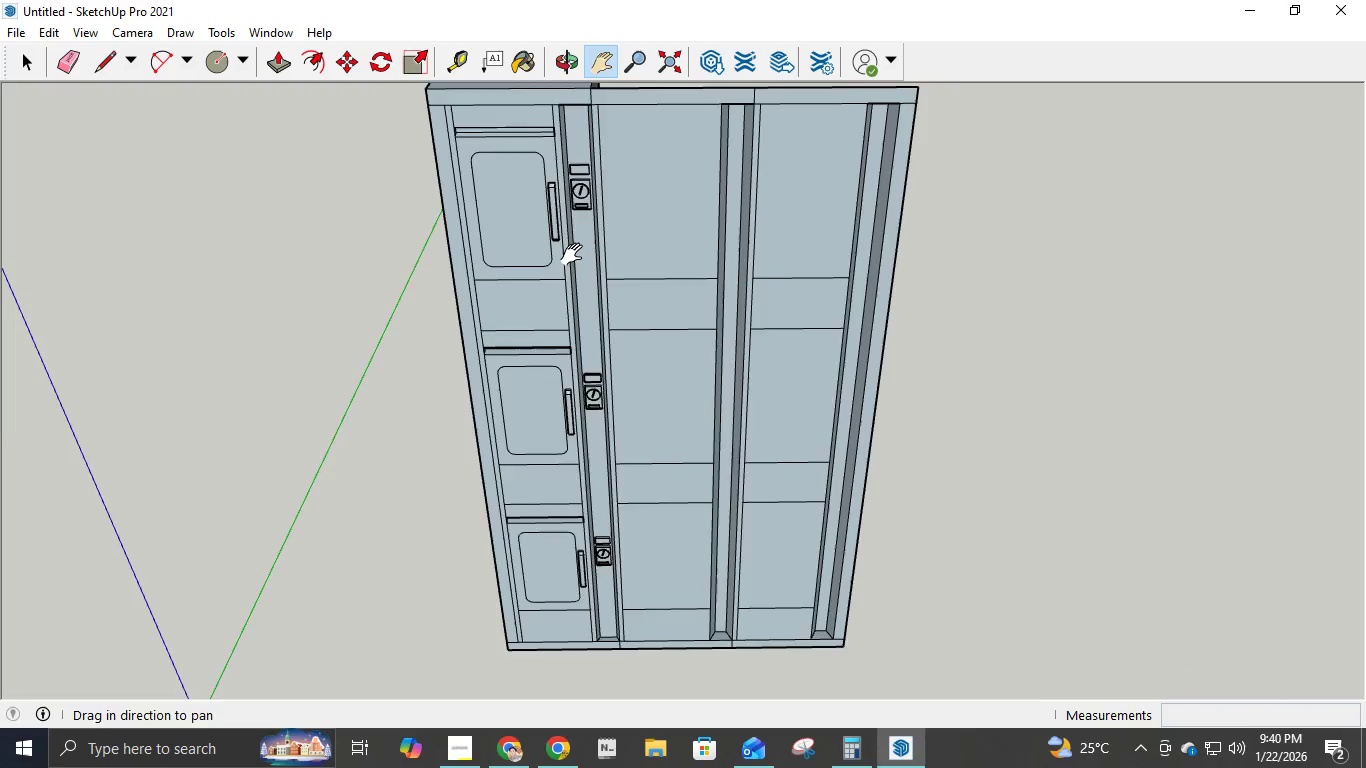 
scroll: coordinate [575, 255], scroll_direction: down, amount: 2.0
 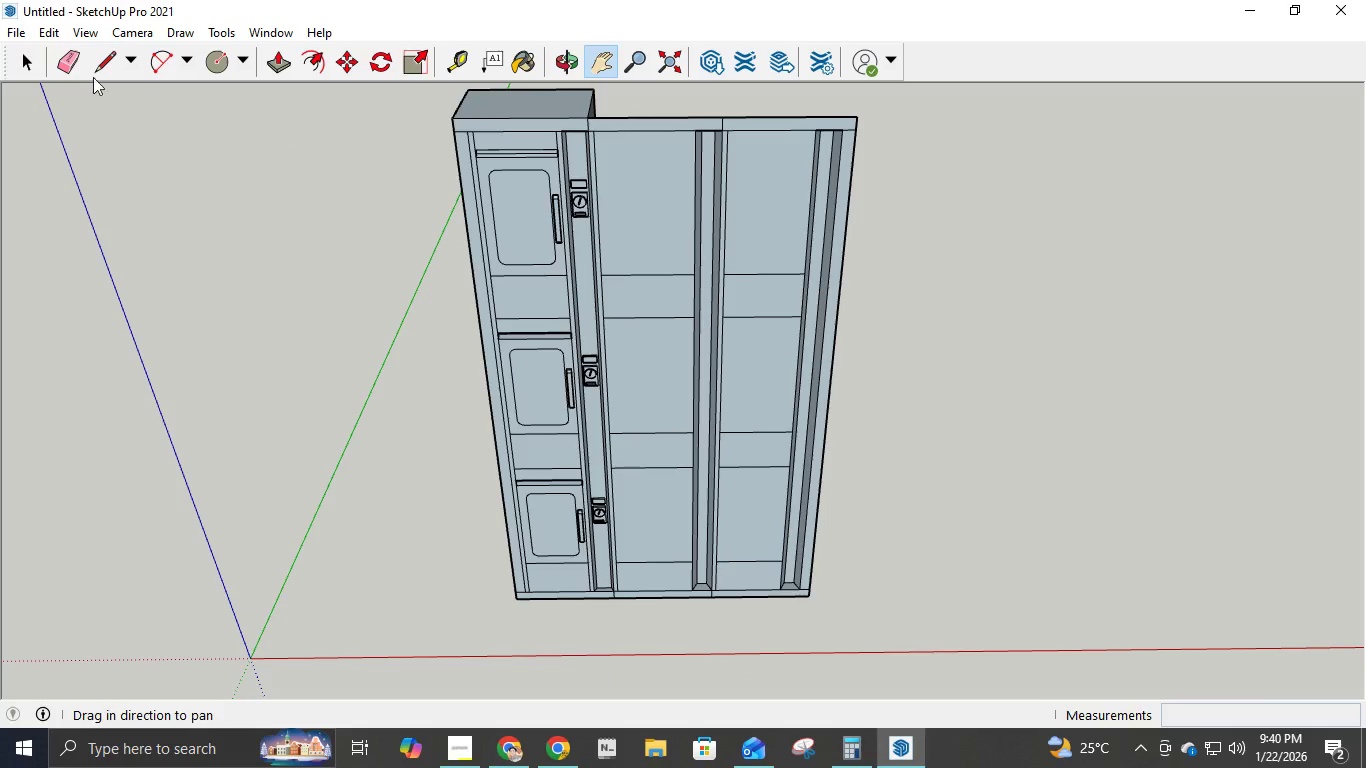 
left_click([89, 71])
 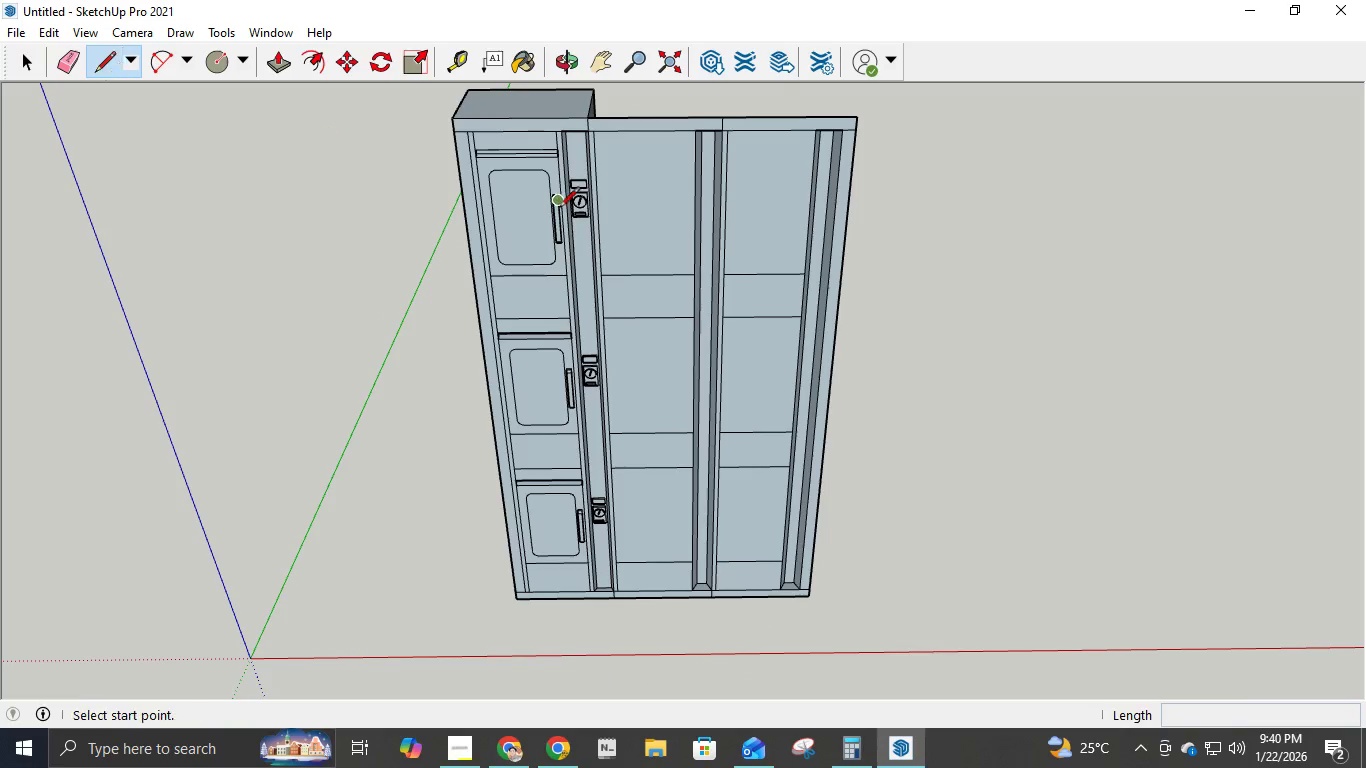 
scroll: coordinate [564, 208], scroll_direction: up, amount: 4.0
 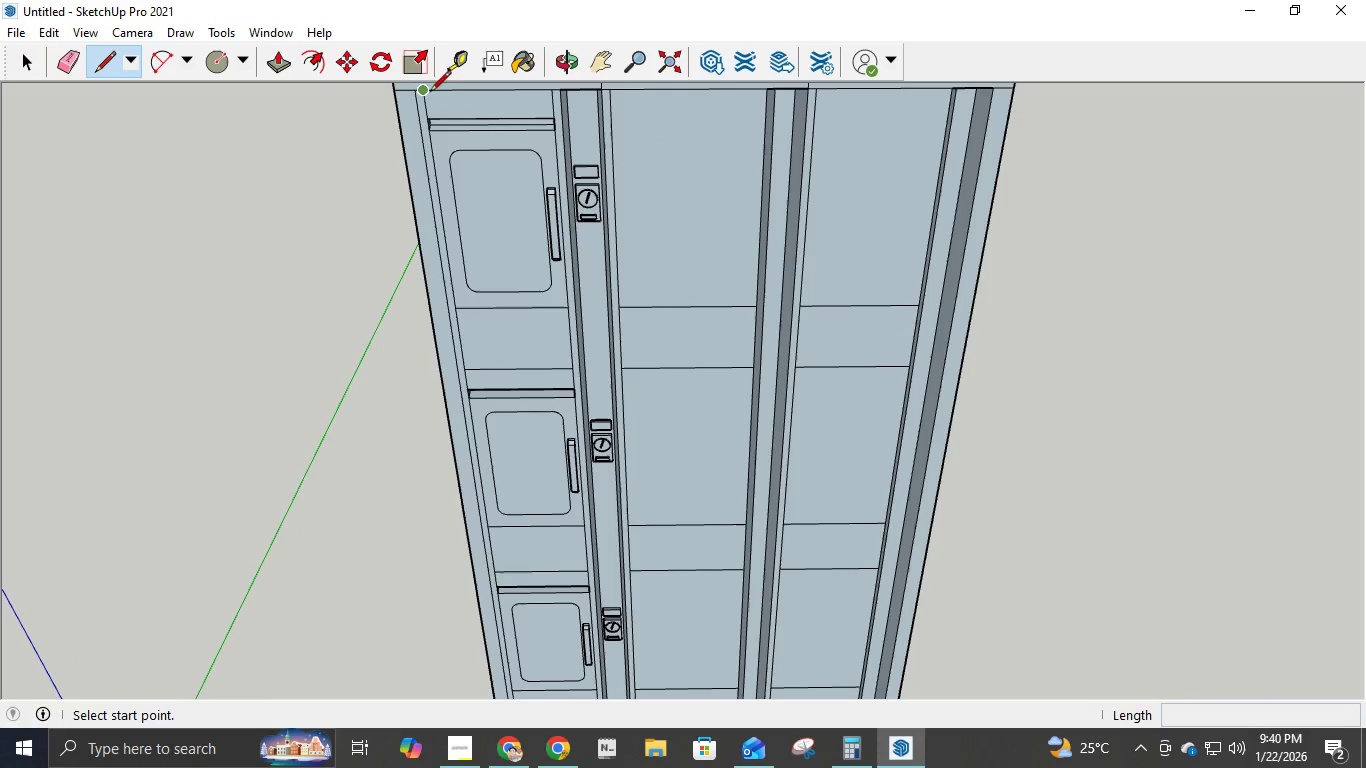 
left_click([424, 89])
 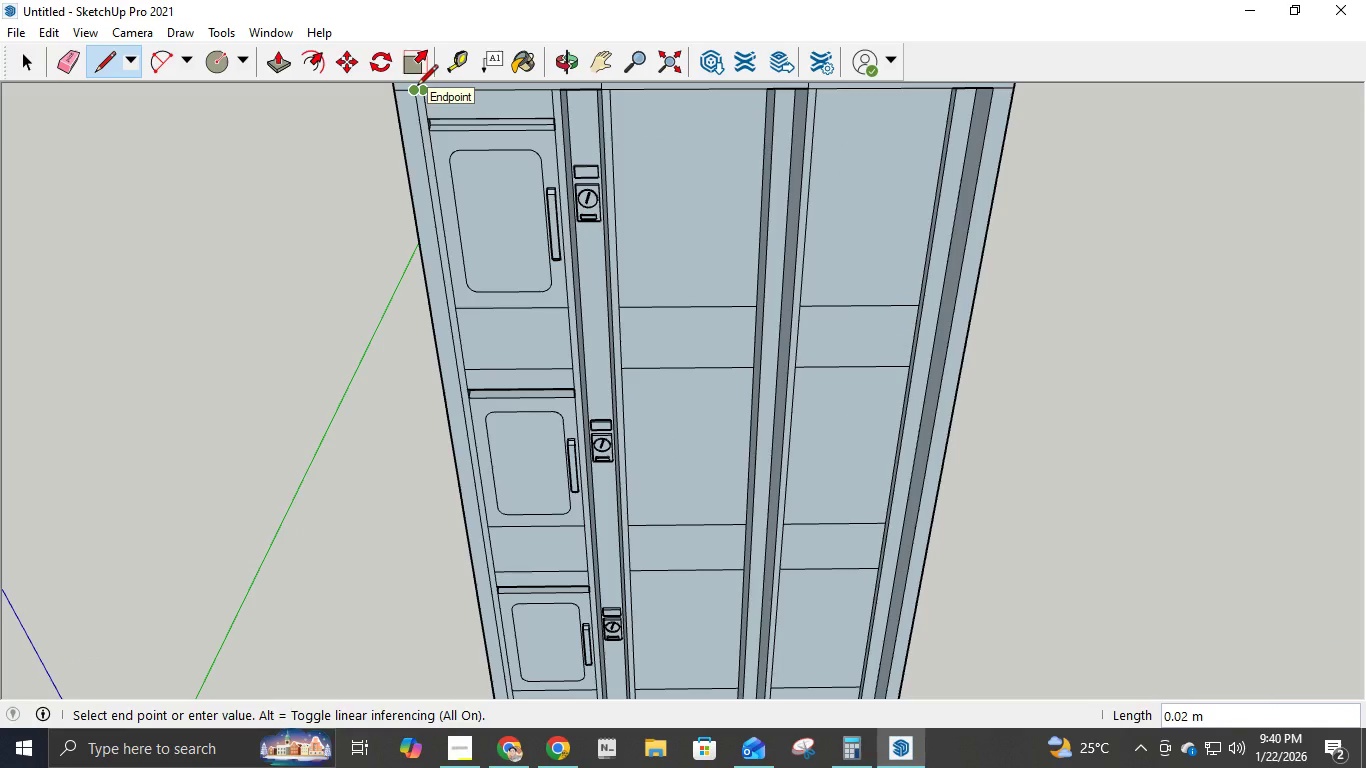 
key(Escape)
 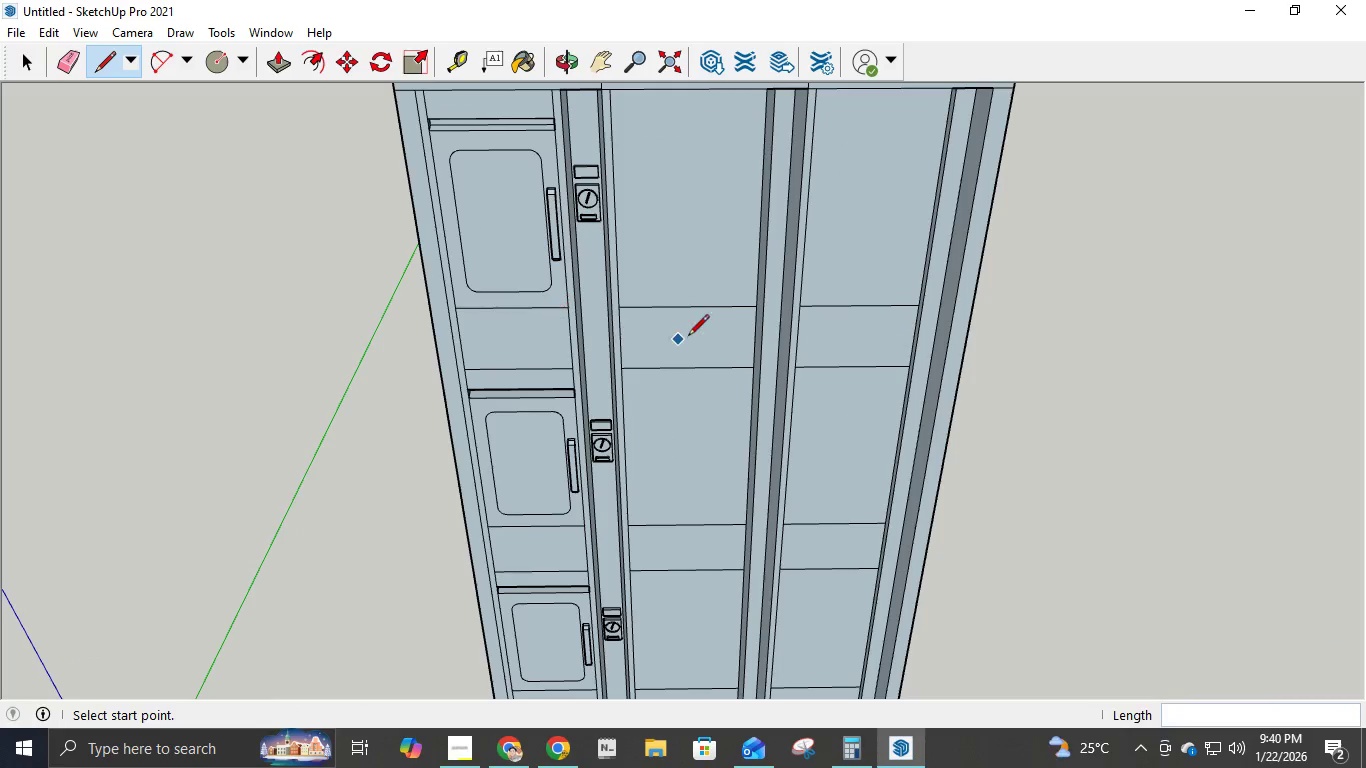 
scroll: coordinate [692, 337], scroll_direction: down, amount: 4.0
 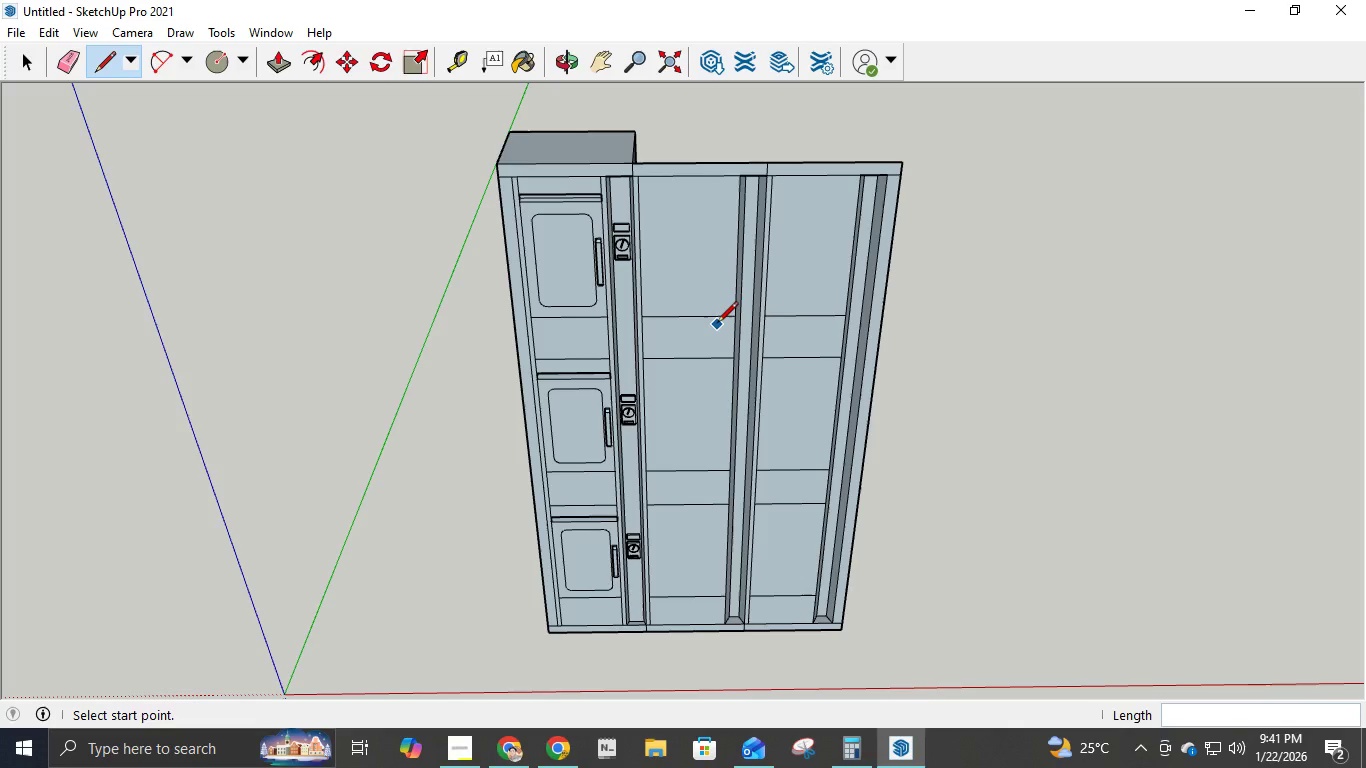 
wait(11.98)
 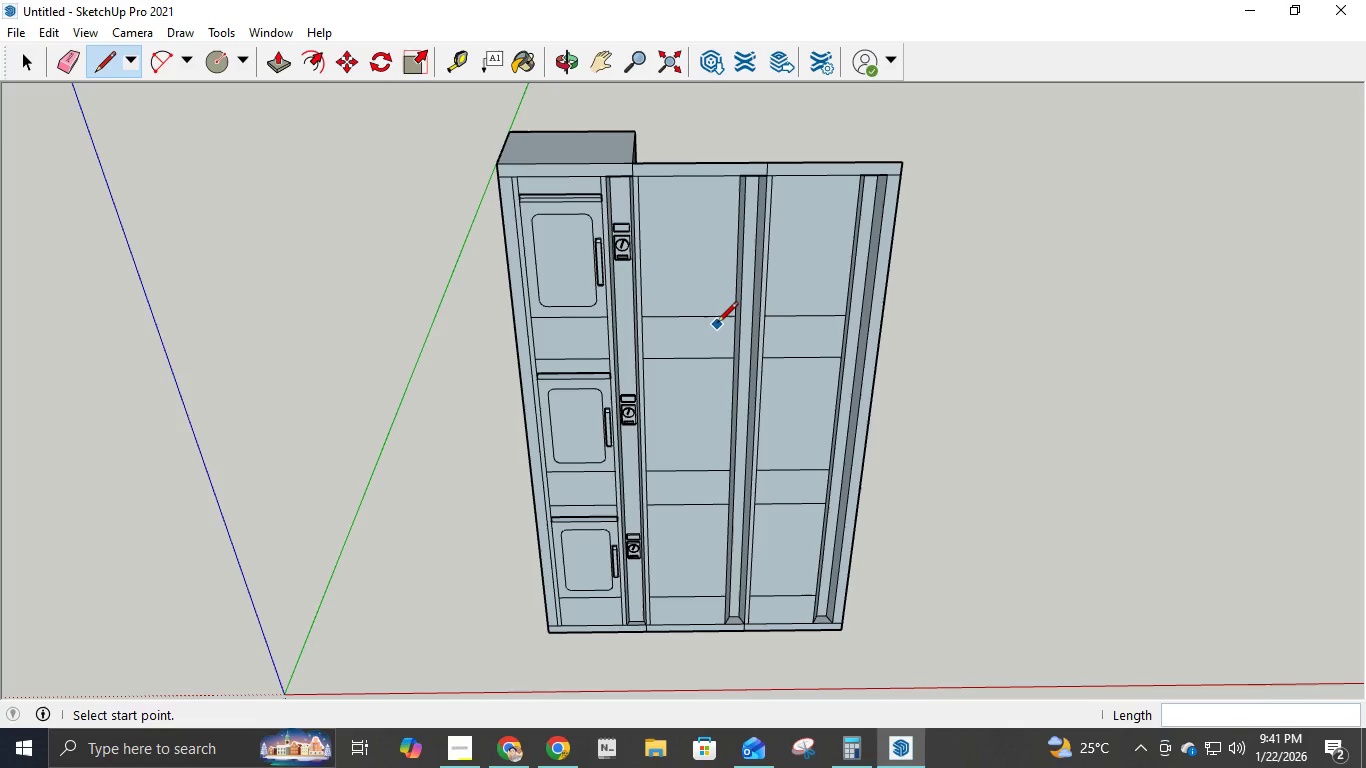 
left_click([30, 58])
 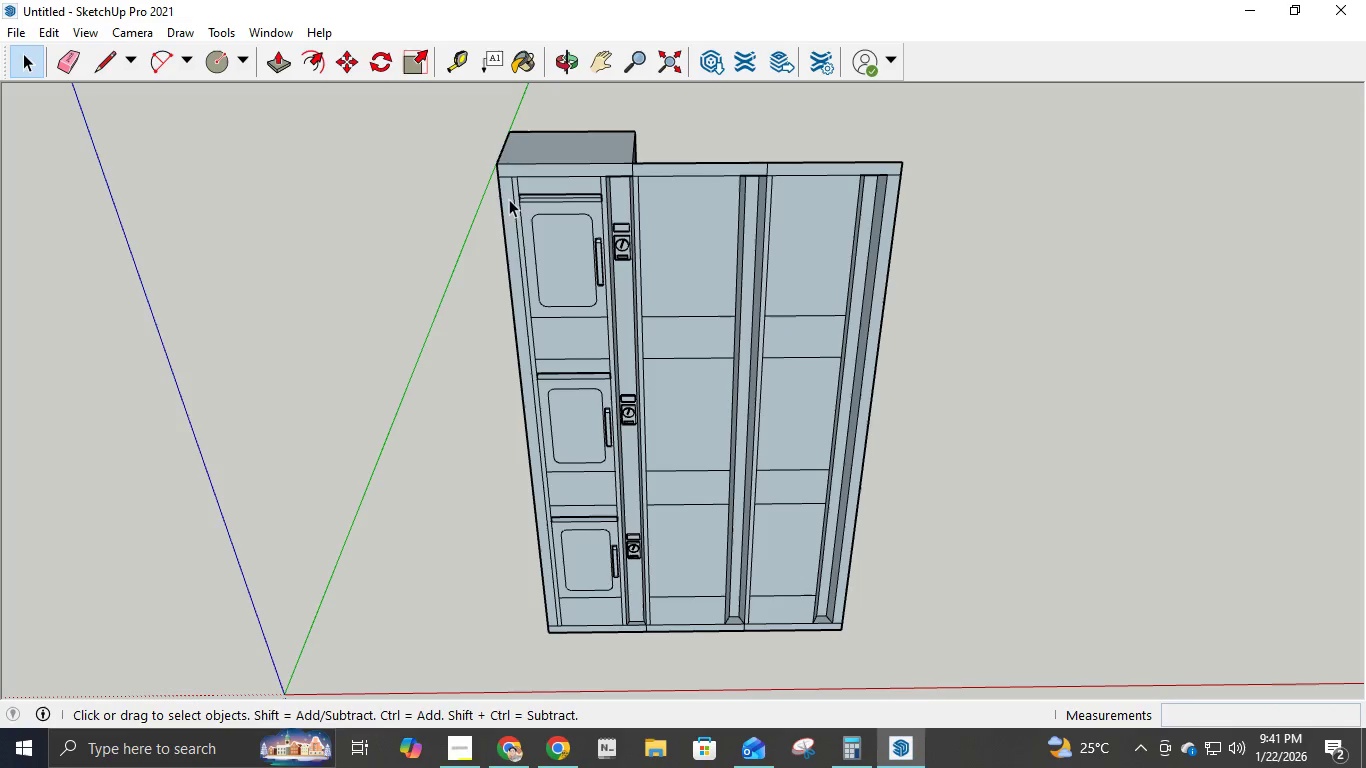 
left_click_drag(start_coordinate=[458, 115], to_coordinate=[658, 657])
 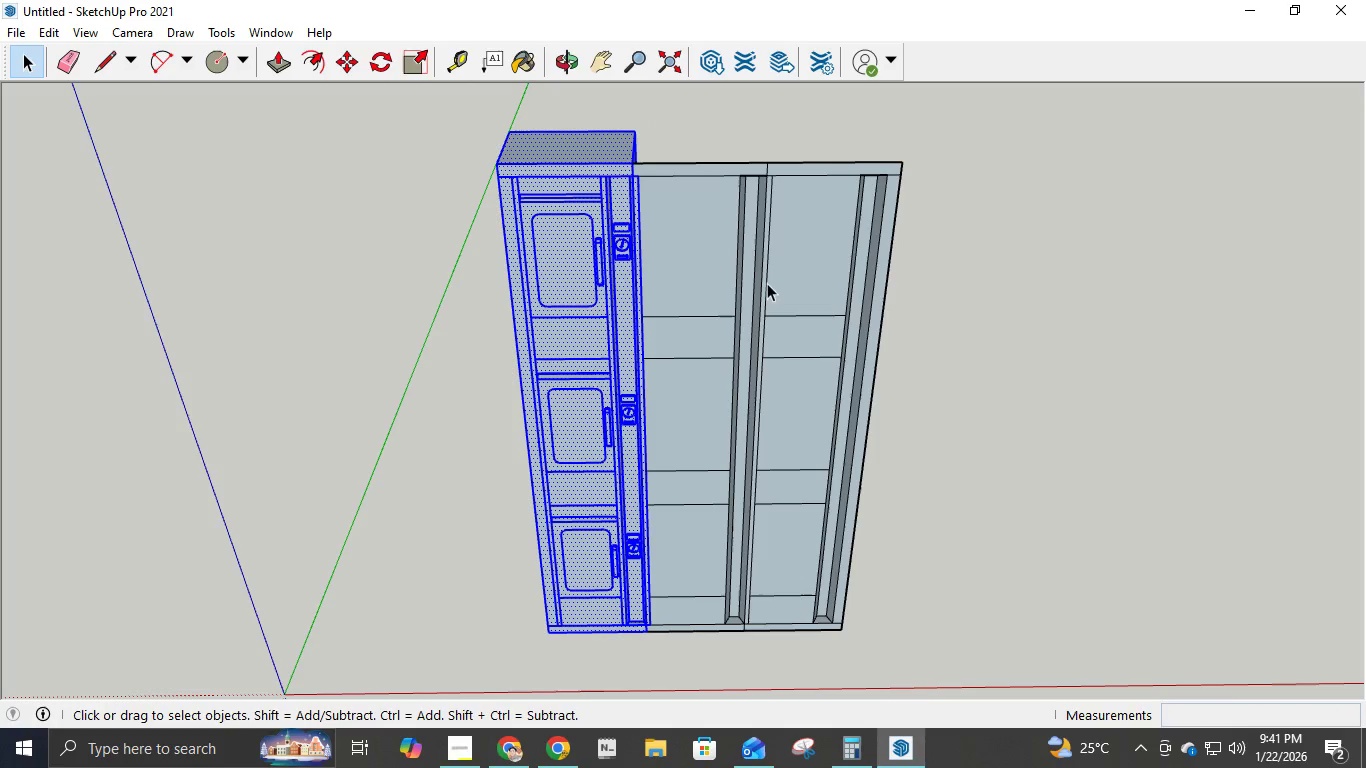 
left_click([1156, 190])
 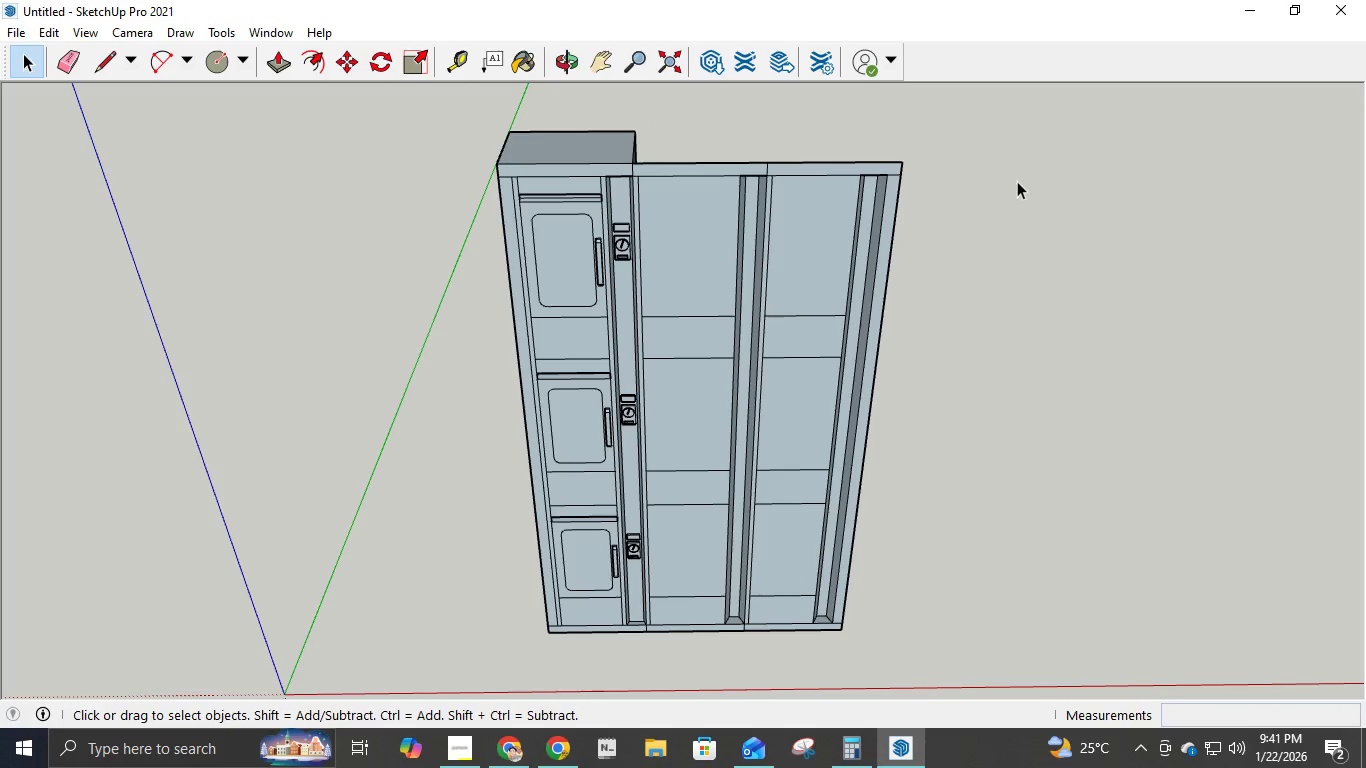 
left_click_drag(start_coordinate=[970, 145], to_coordinate=[679, 637])
 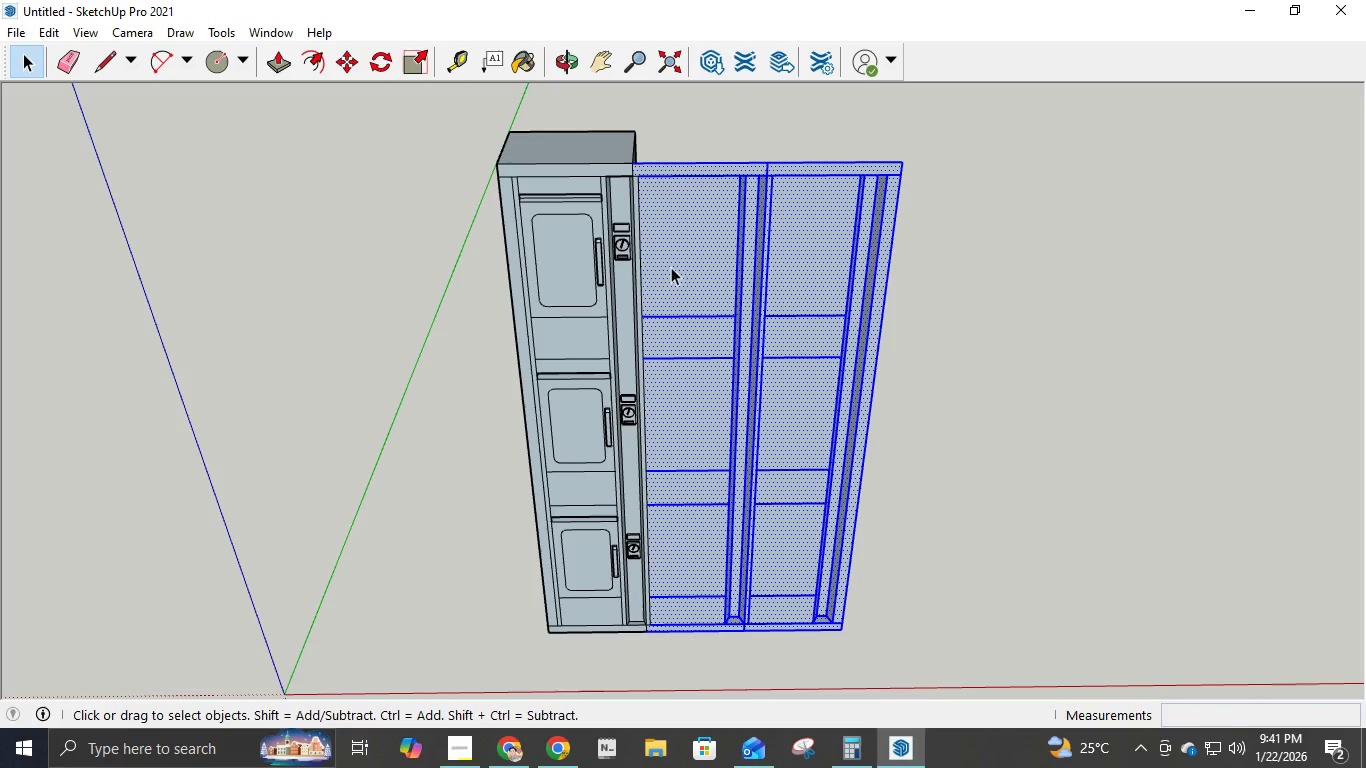 
hold_key(key=ShiftLeft, duration=1.5)
left_click([641, 234])
 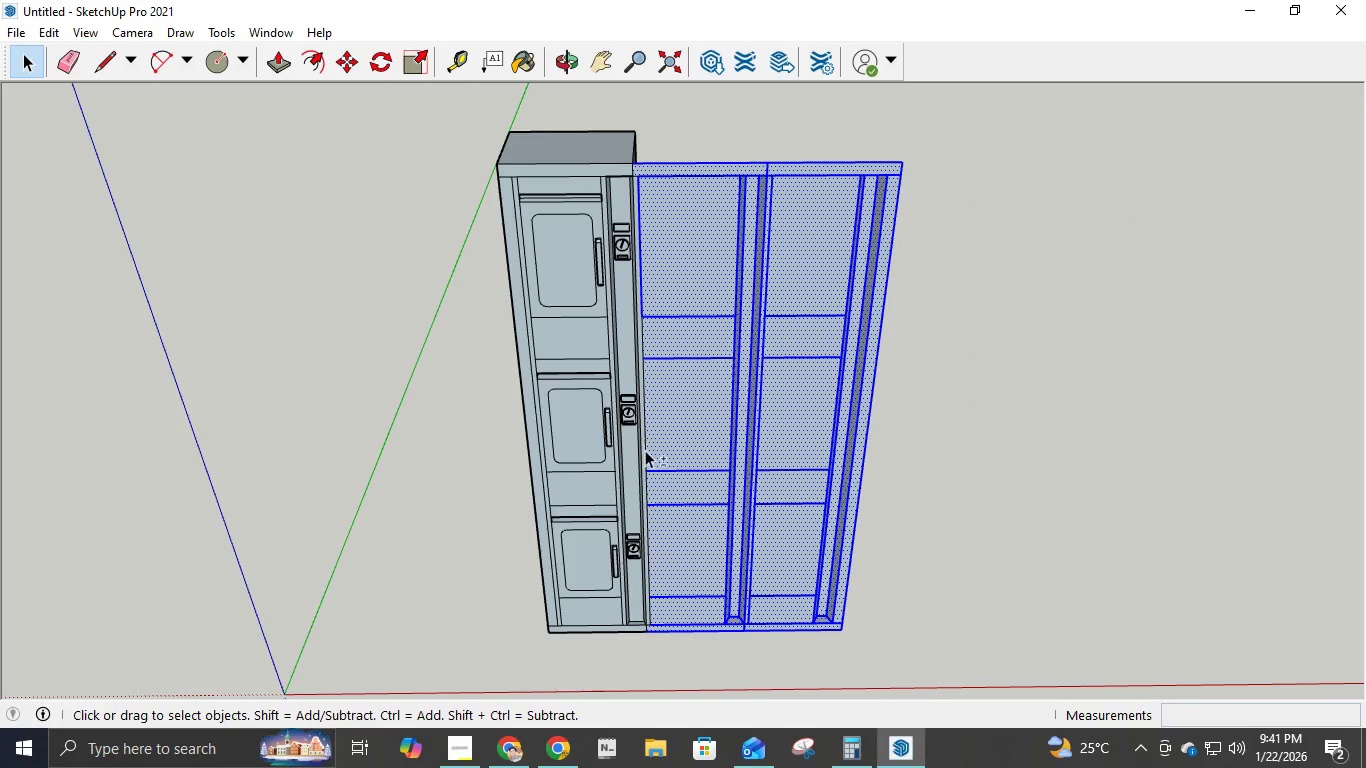 
hold_key(key=ShiftLeft, duration=1.51)
left_click([646, 436])
 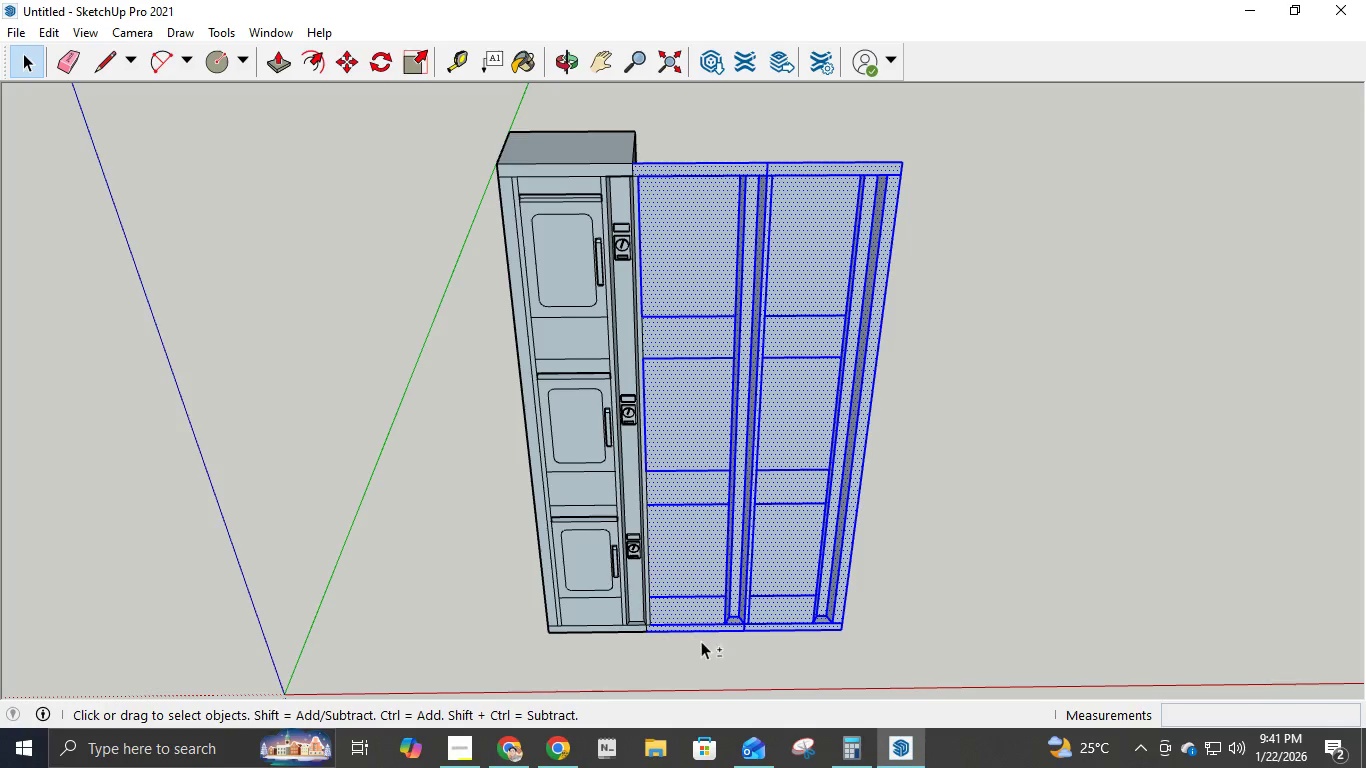 
hold_key(key=ShiftLeft, duration=1.52)
 